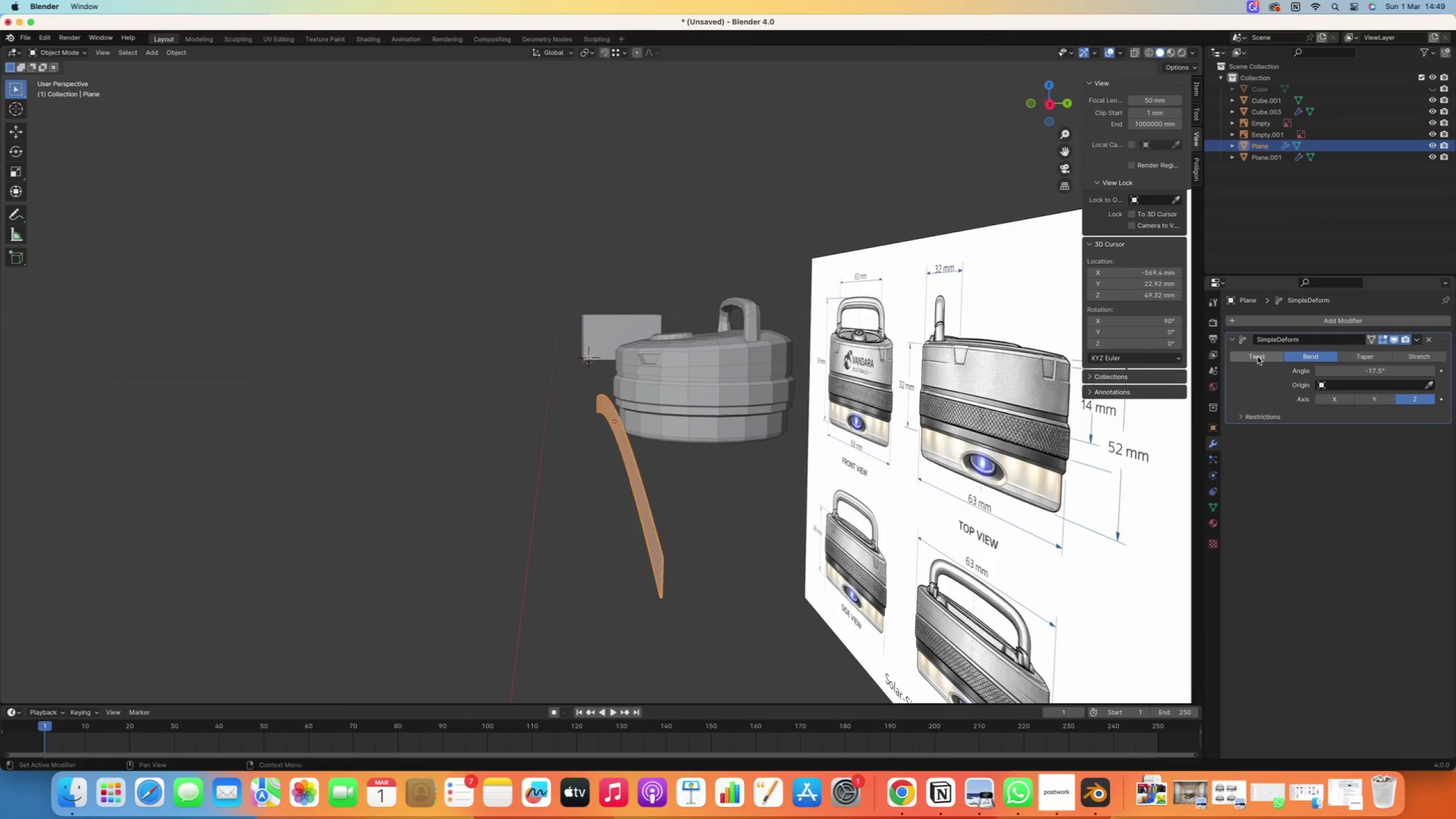 
left_click([1258, 357])
 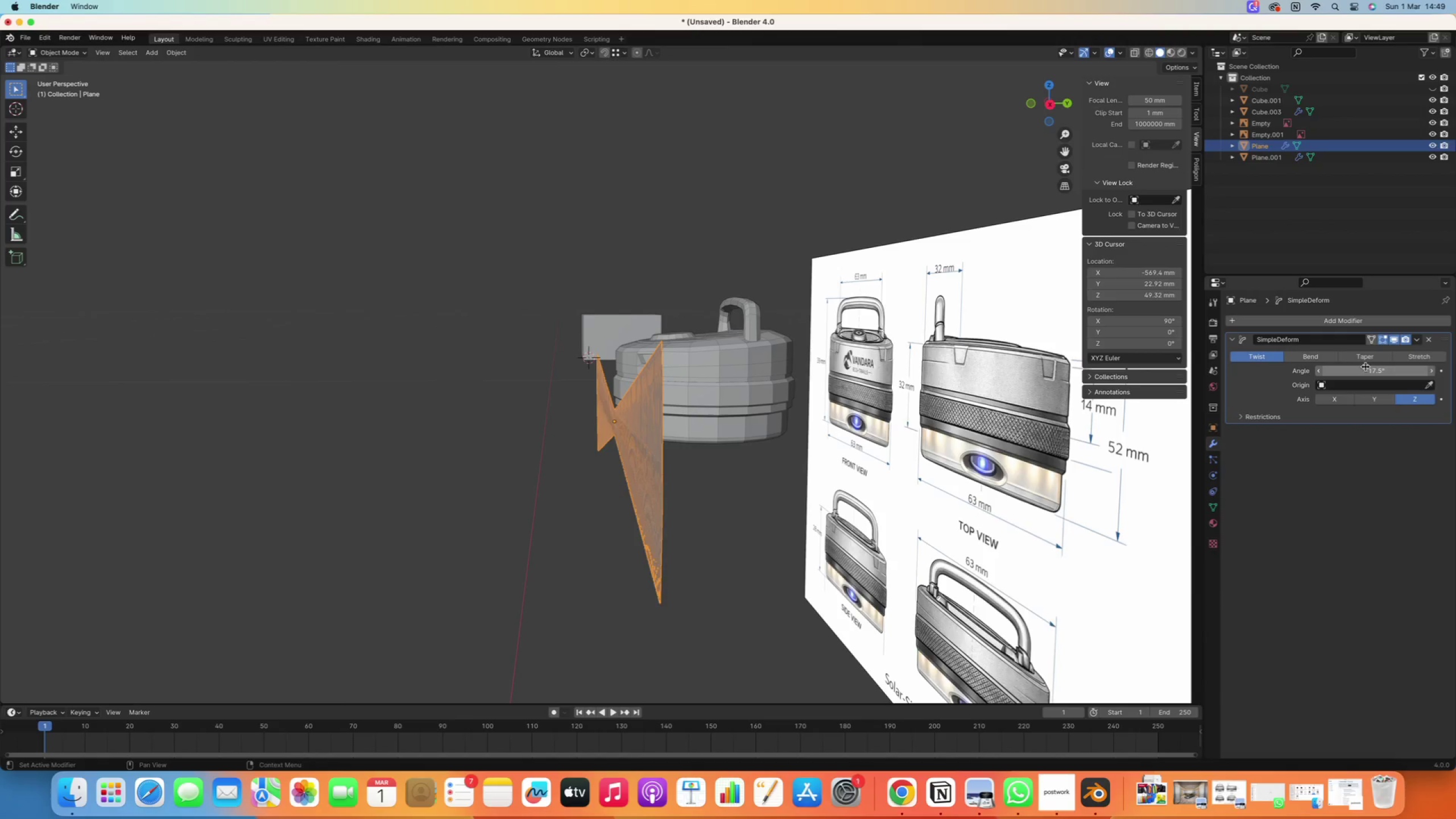 
left_click_drag(start_coordinate=[1364, 371], to_coordinate=[1389, 369])
 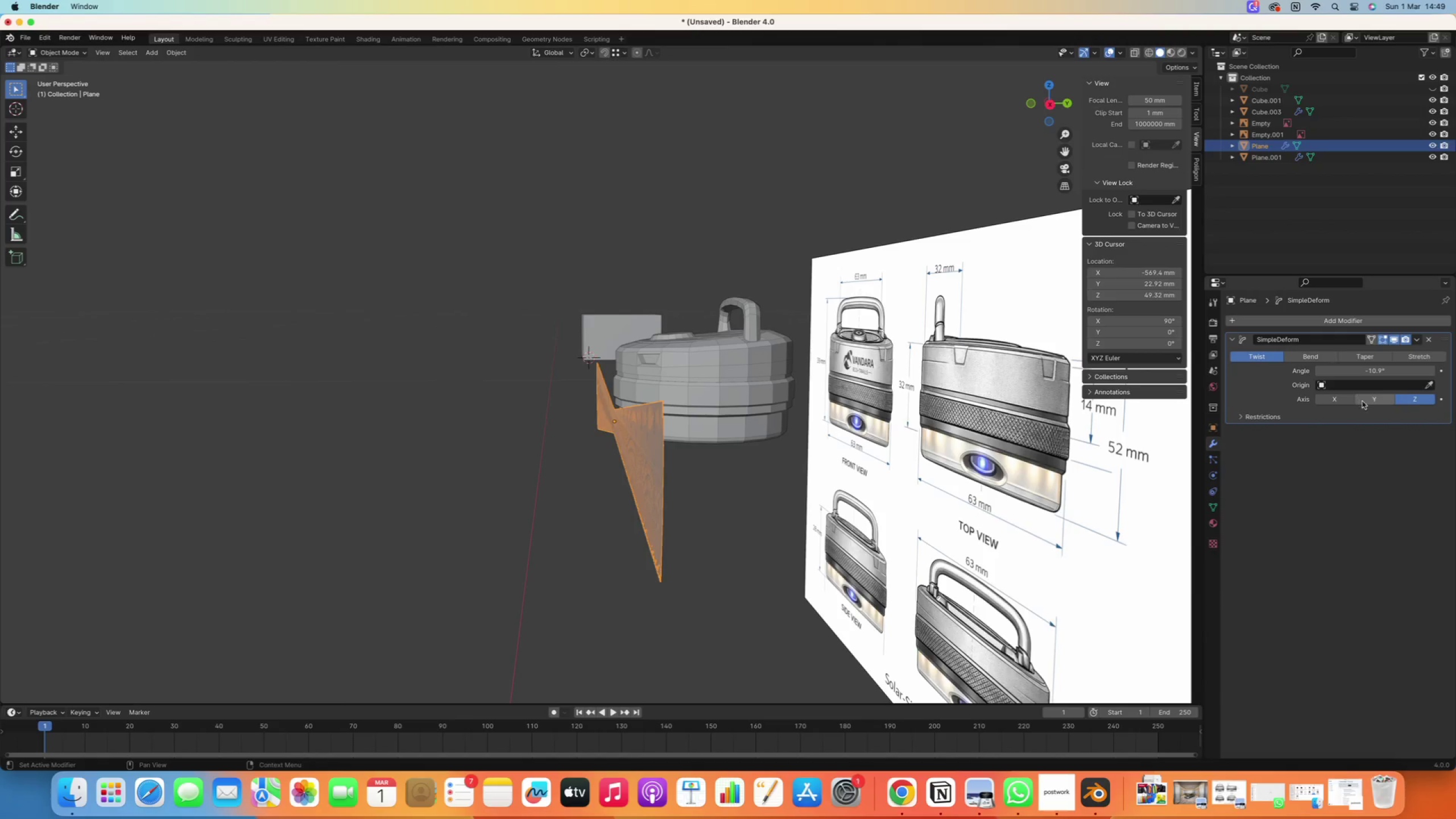 
left_click([1375, 396])
 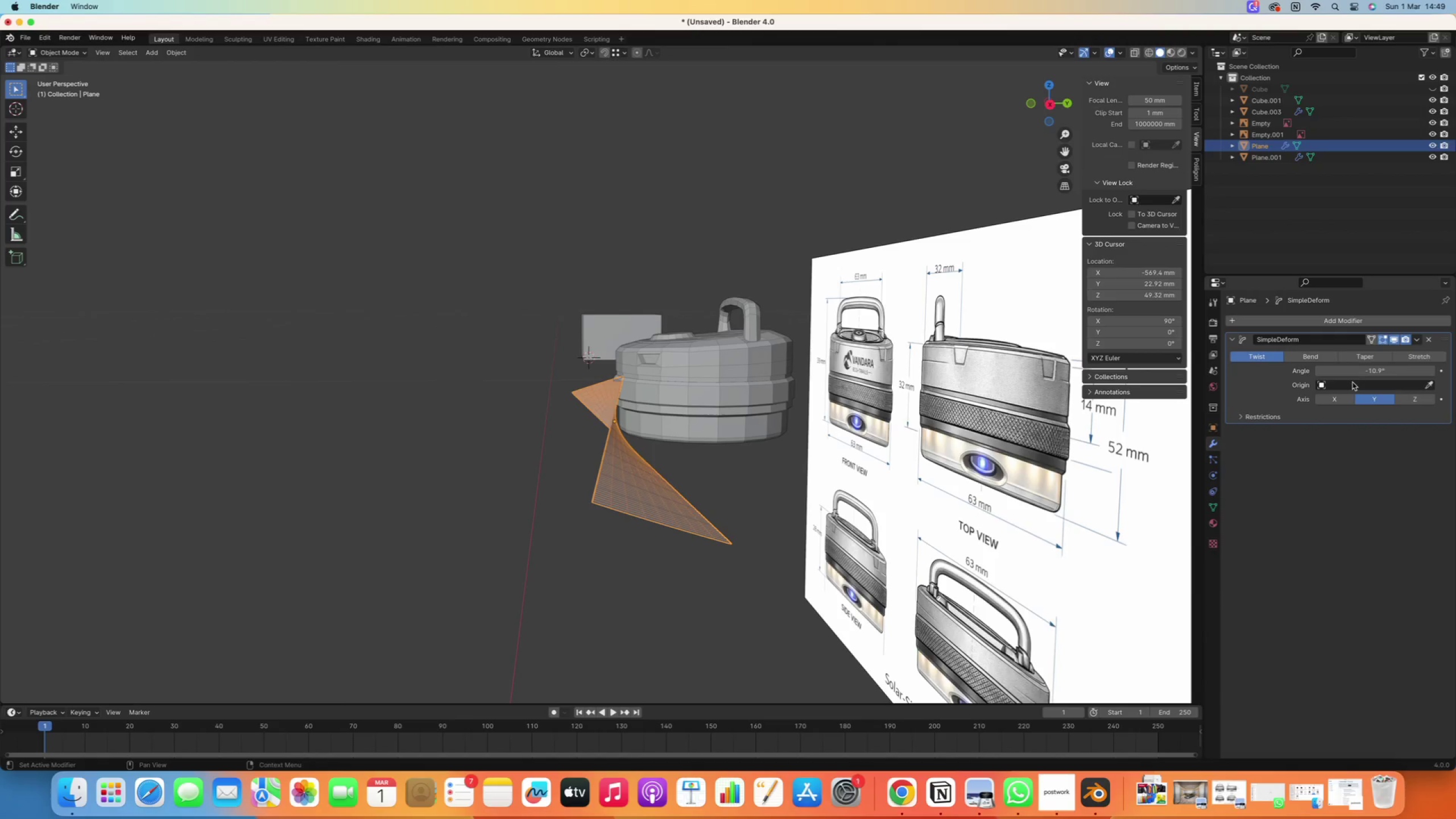 
left_click_drag(start_coordinate=[1364, 372], to_coordinate=[1383, 370])
 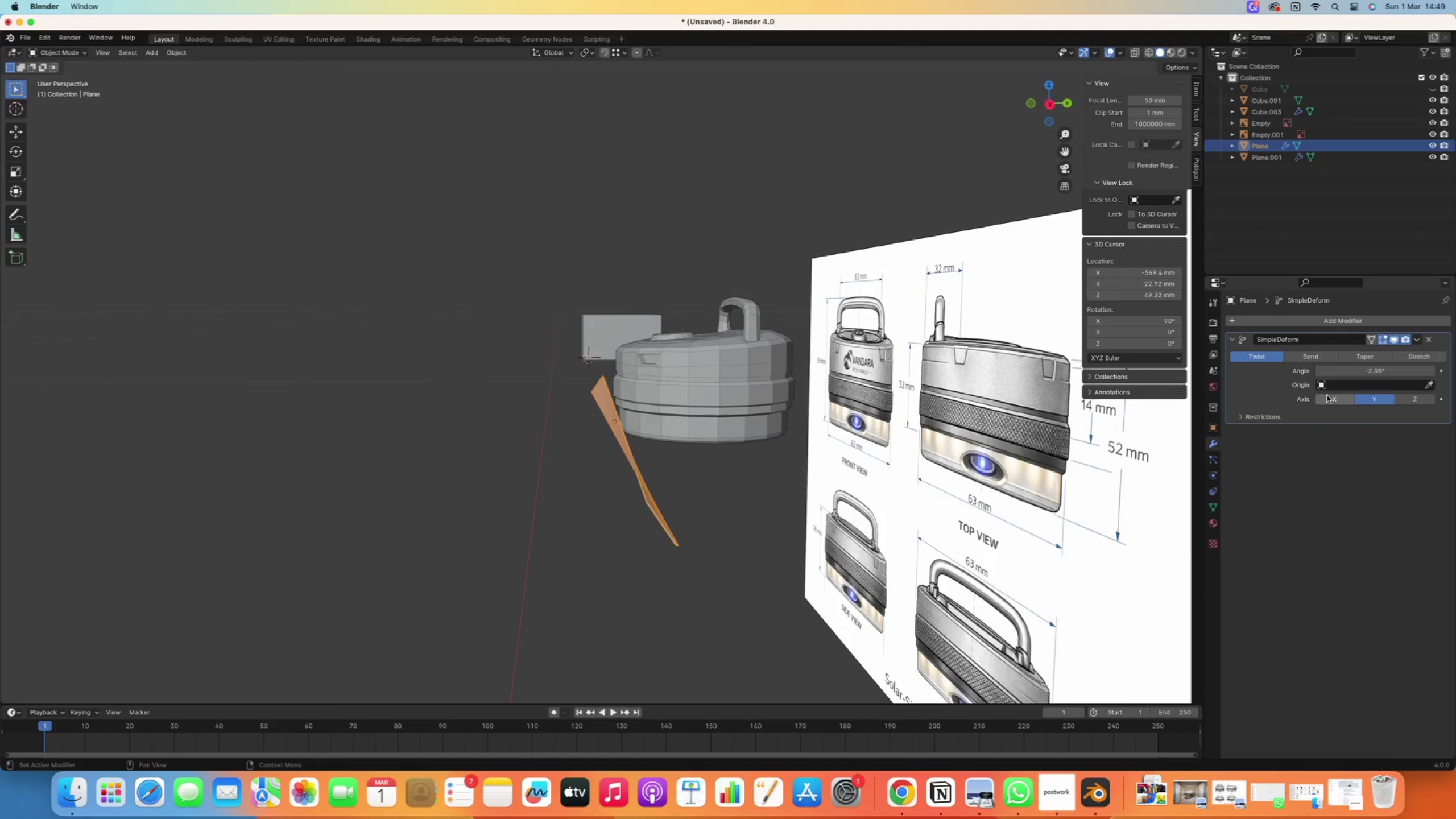 
left_click([1327, 395])
 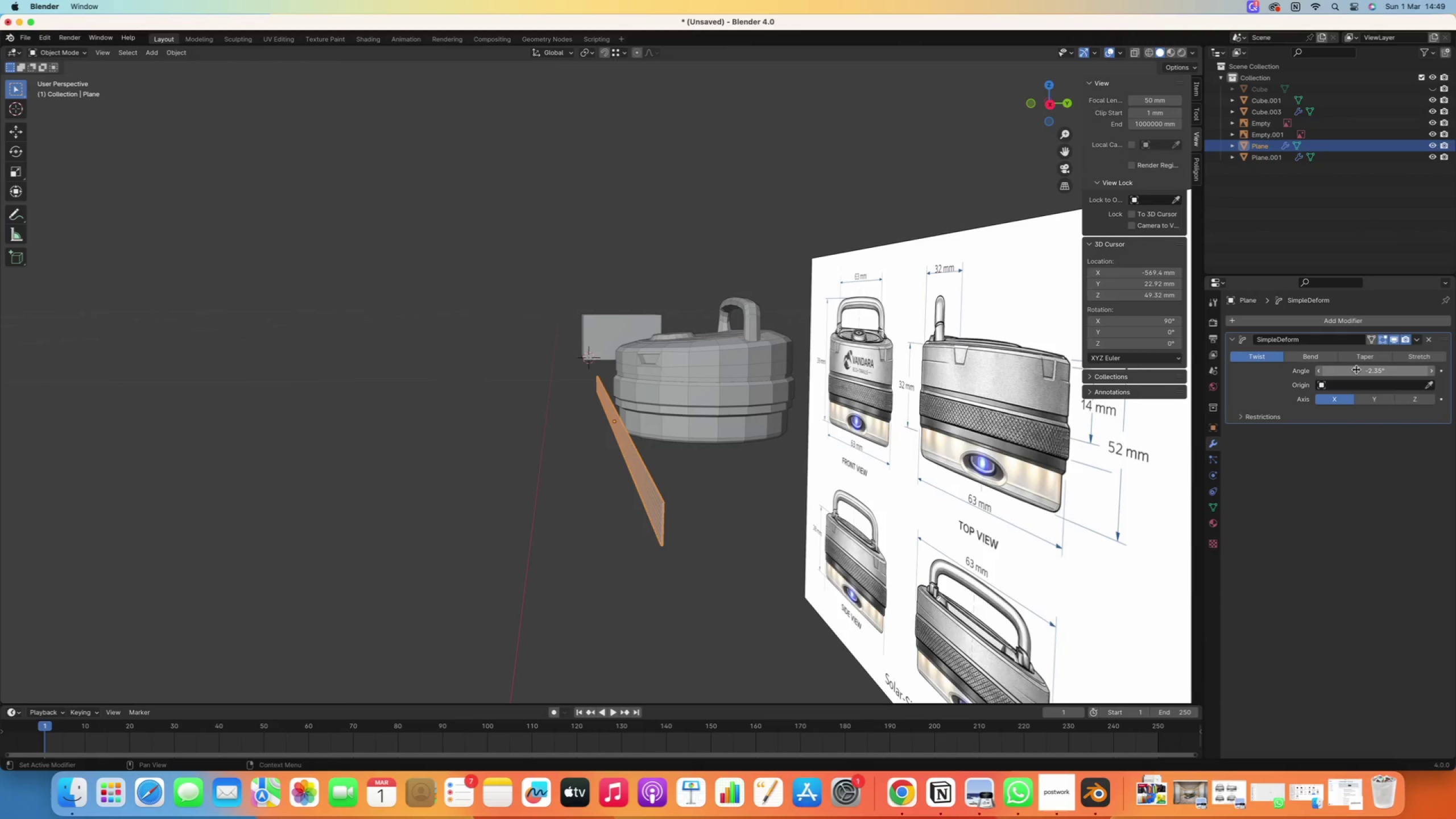 
left_click_drag(start_coordinate=[1351, 374], to_coordinate=[0, 797])
 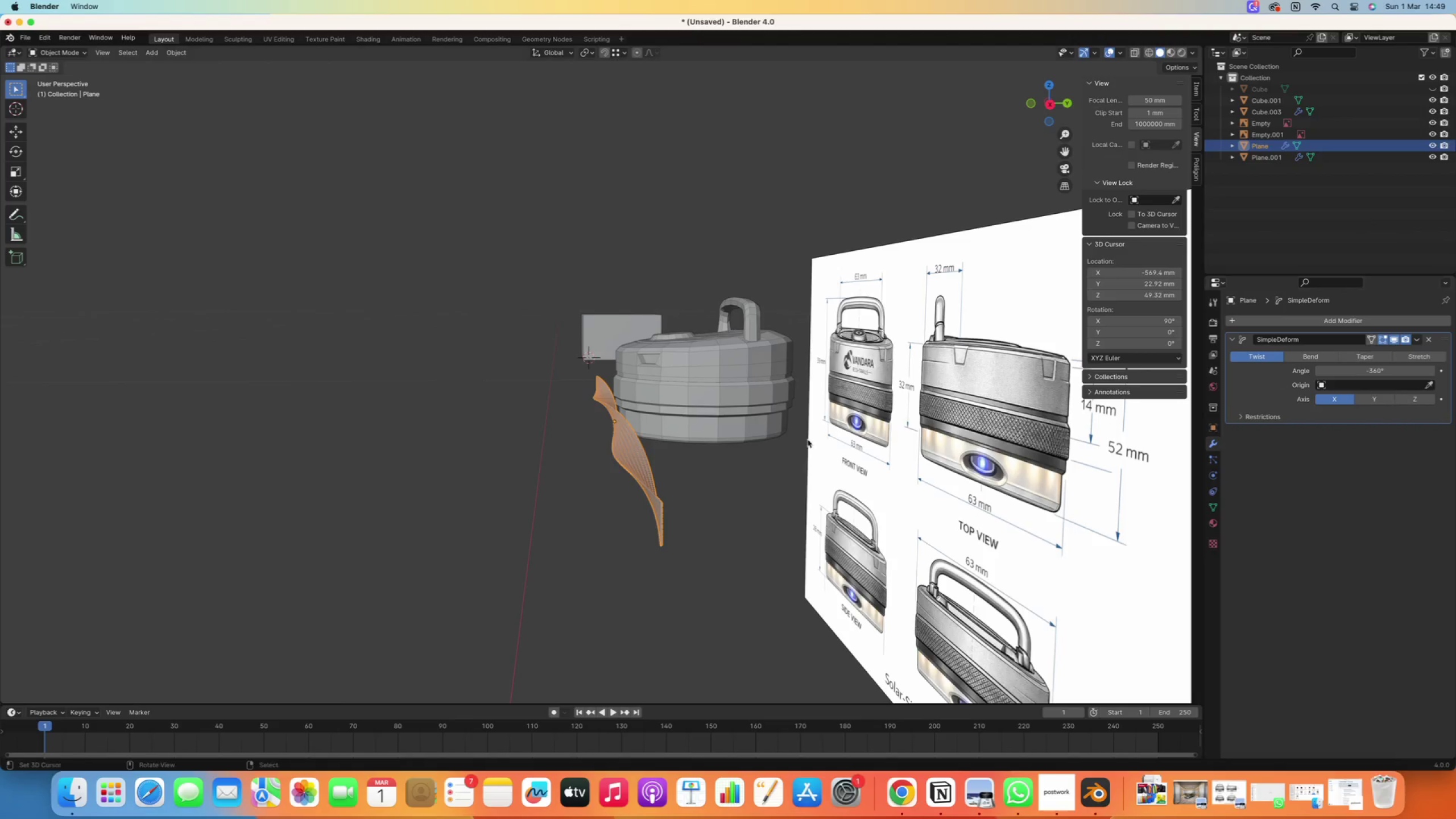 
scroll: coordinate [534, 402], scroll_direction: up, amount: 10.0
 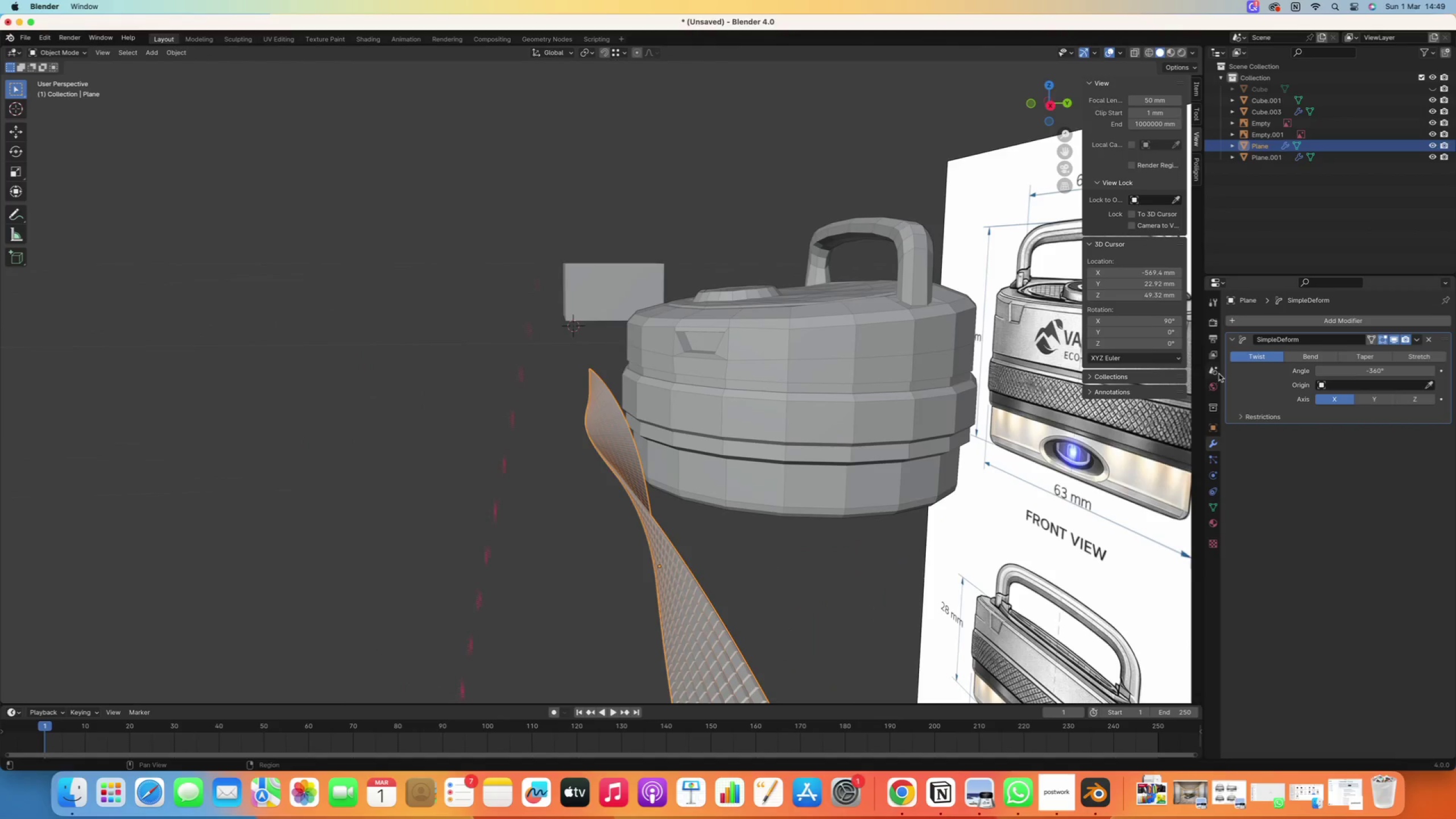 
left_click([1325, 358])
 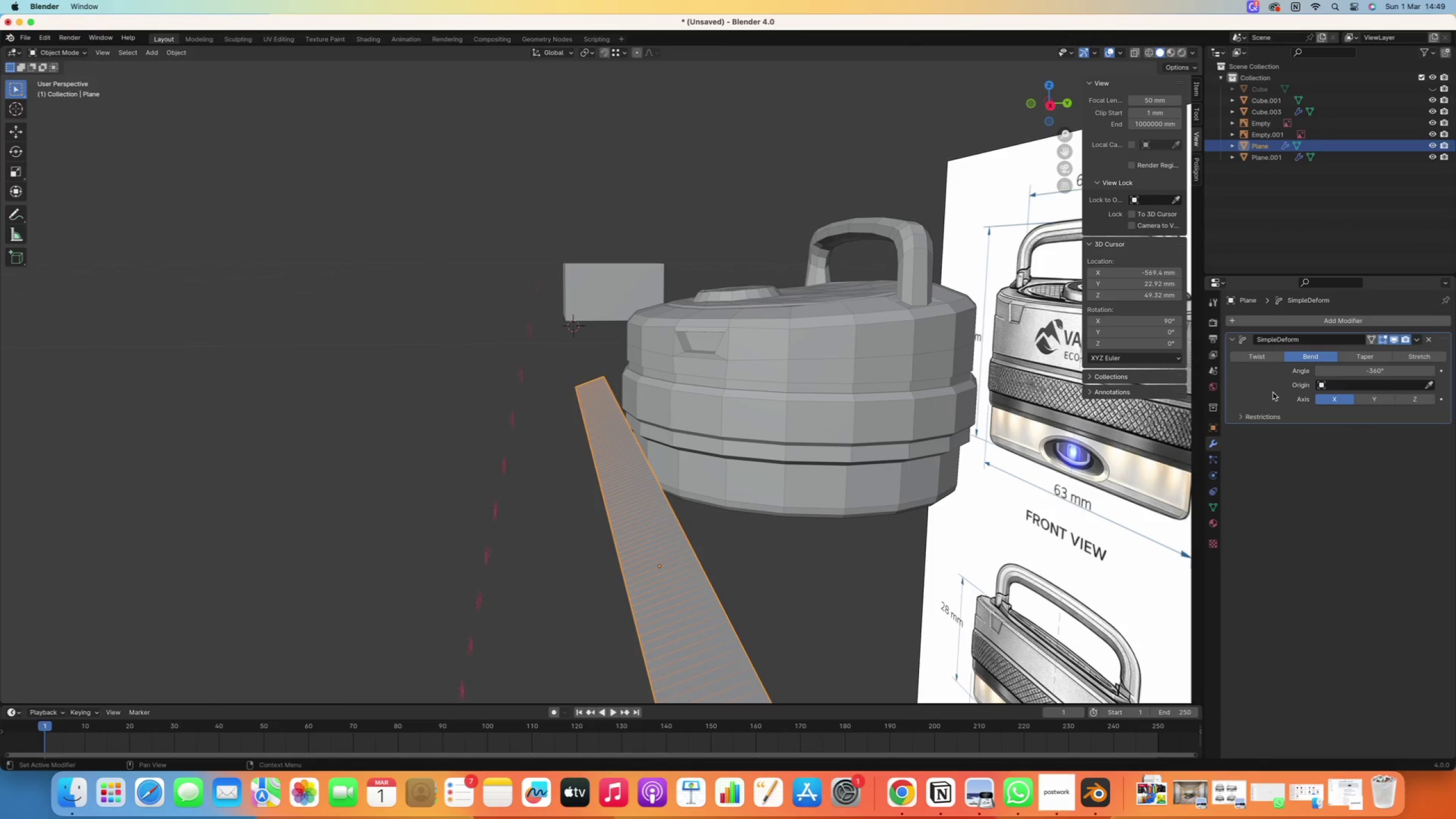 
scroll: coordinate [793, 479], scroll_direction: down, amount: 5.0
 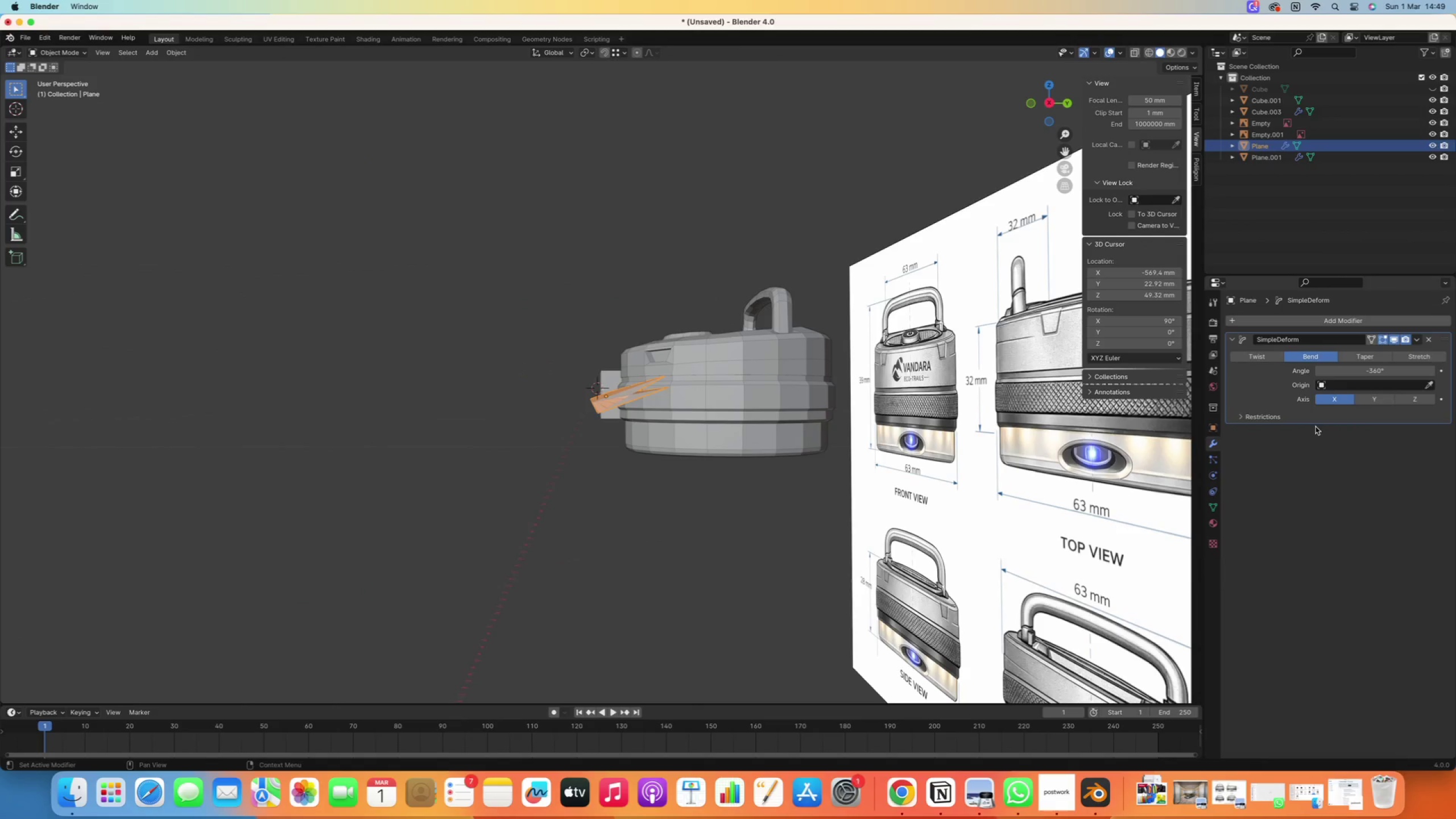 
left_click([1369, 397])
 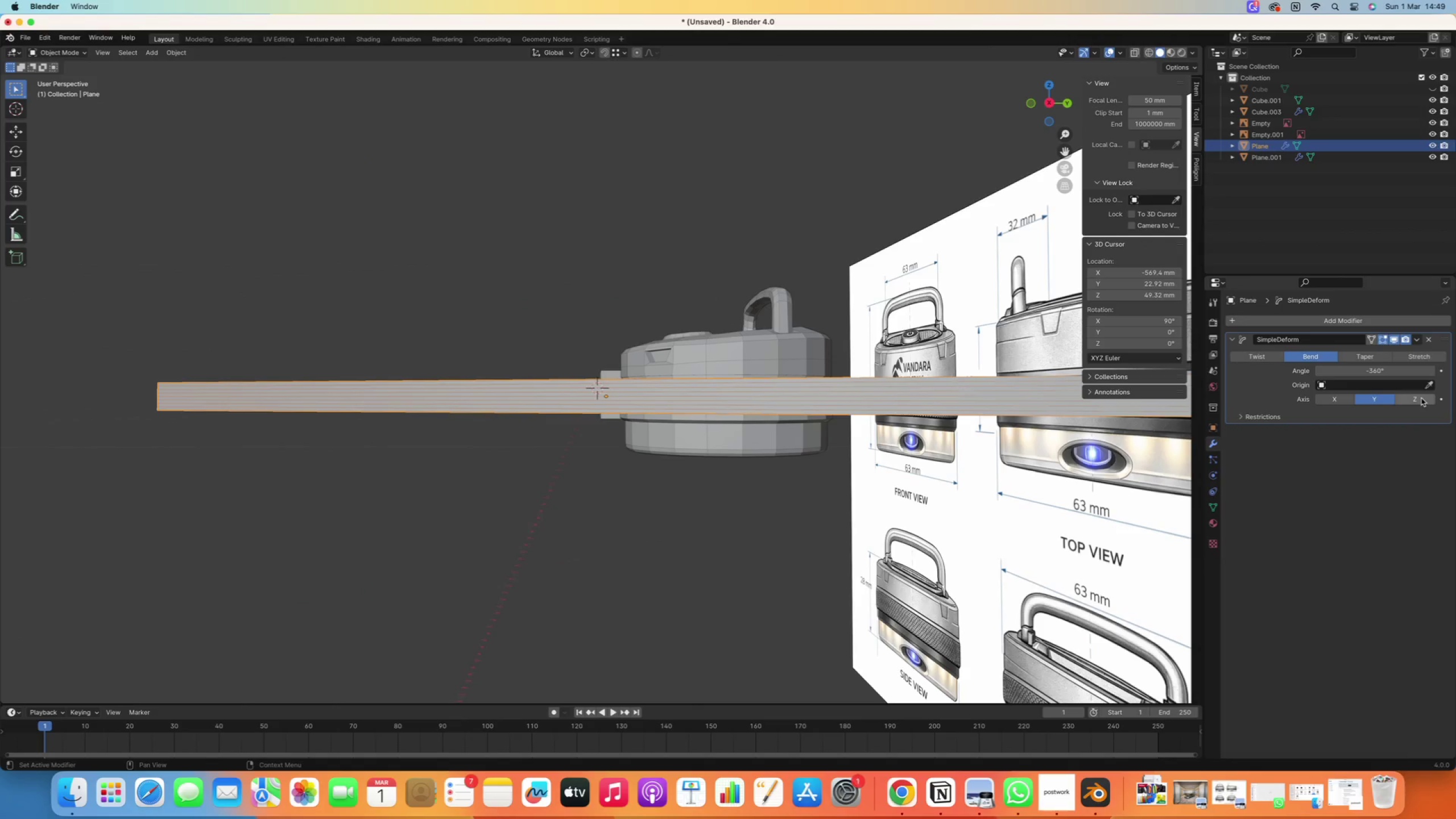 
left_click([1424, 398])
 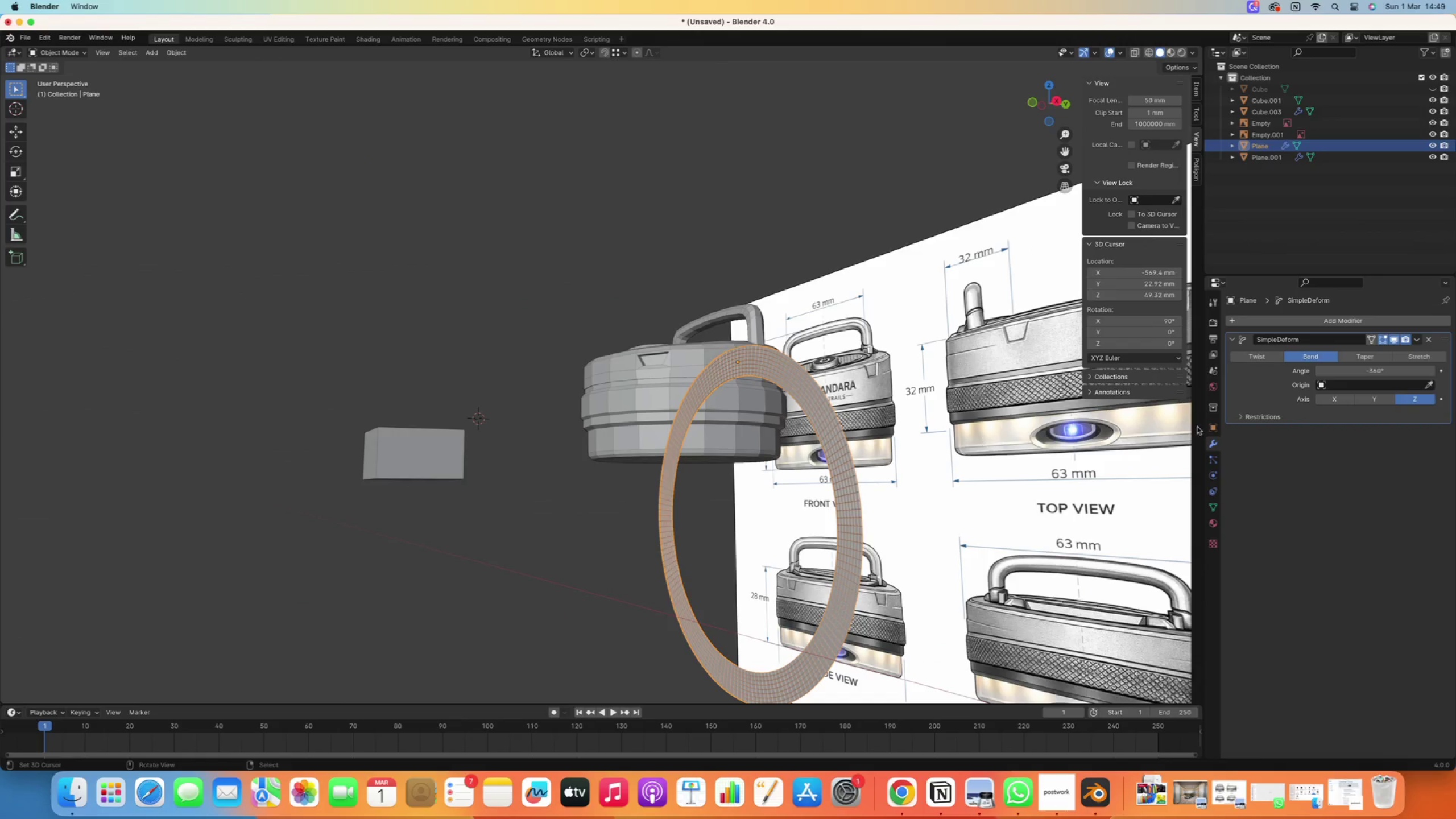 
left_click_drag(start_coordinate=[1385, 375], to_coordinate=[1199, 443])
 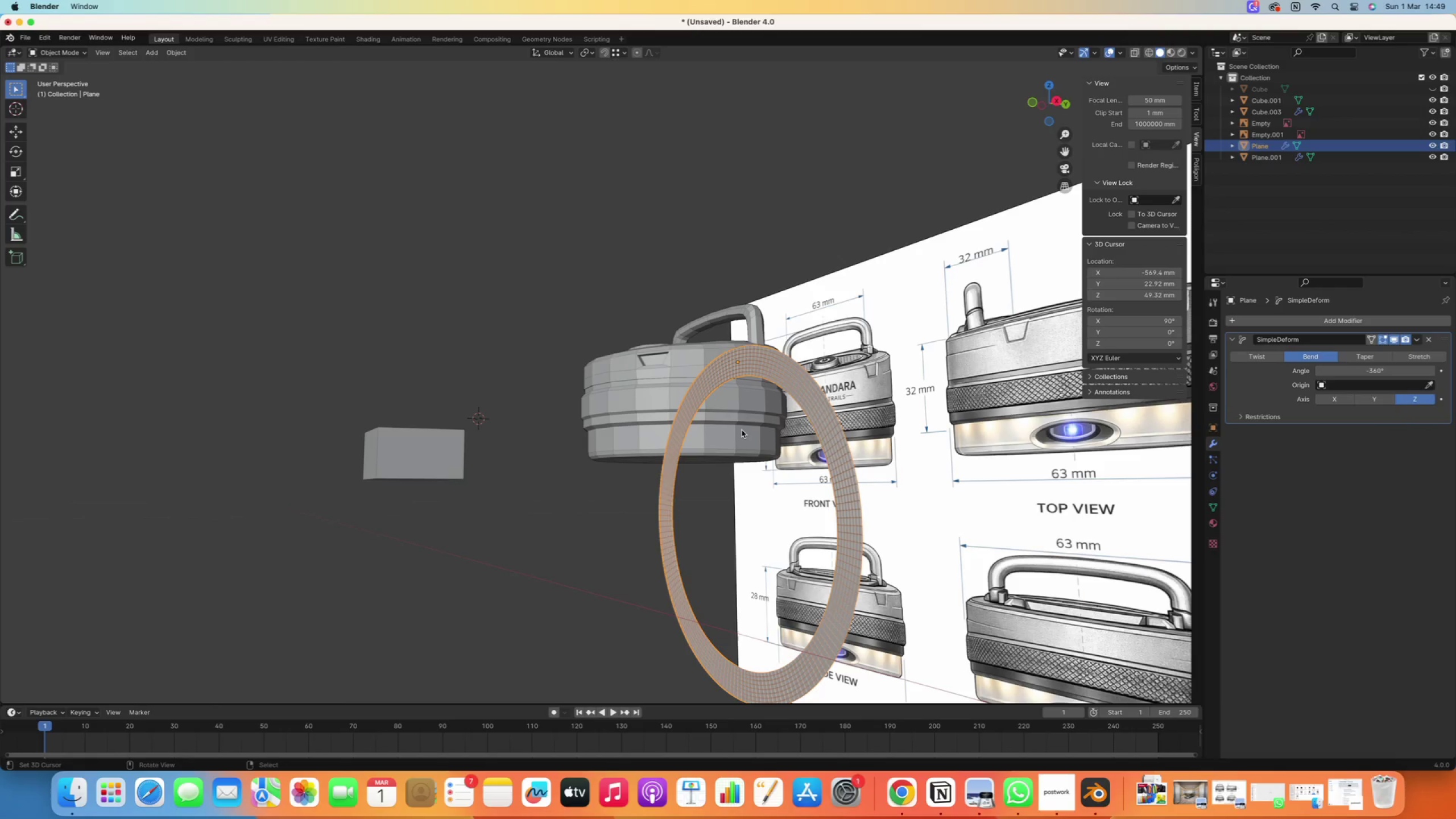 
key(Tab)
 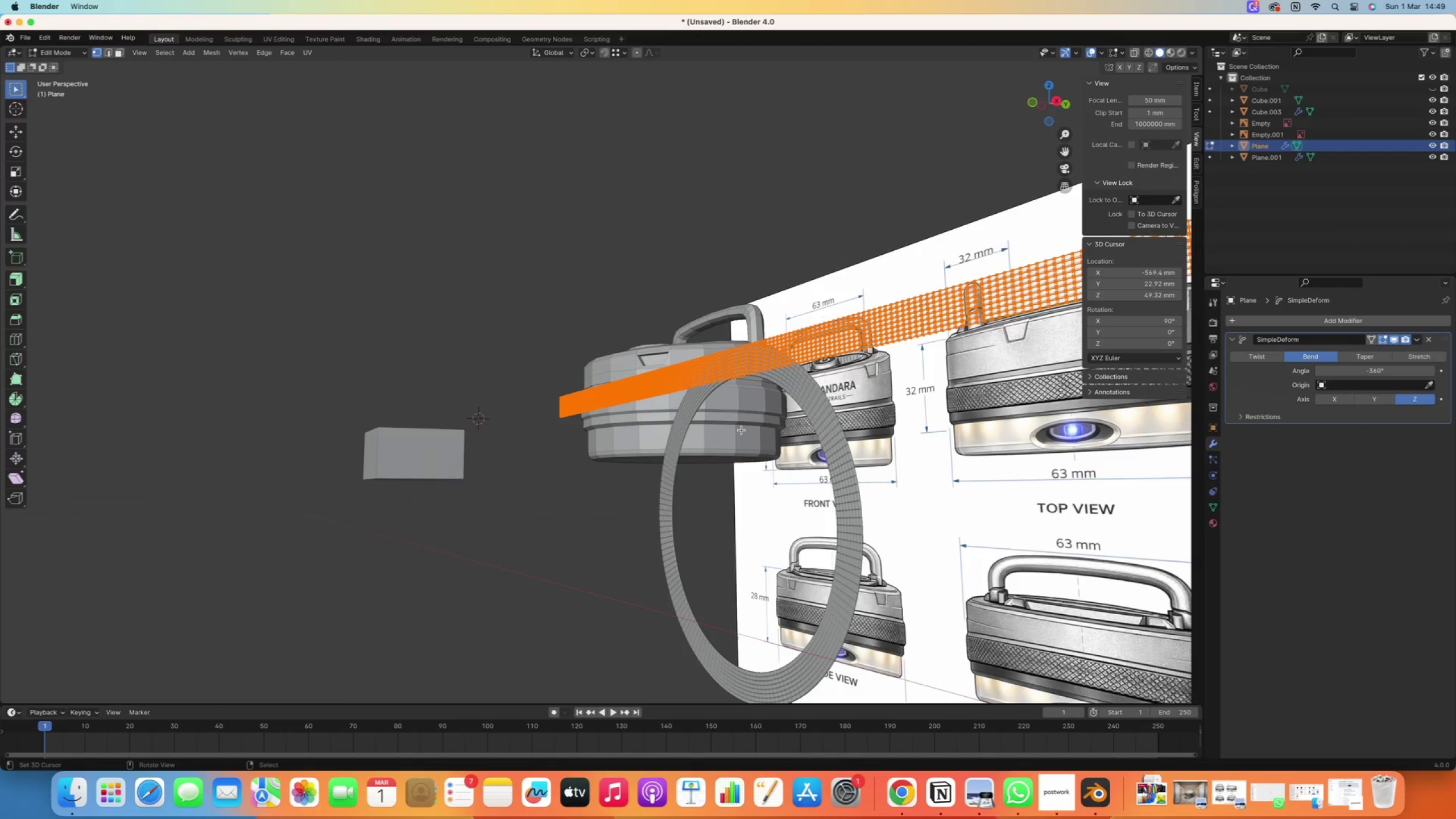 
key(A)
 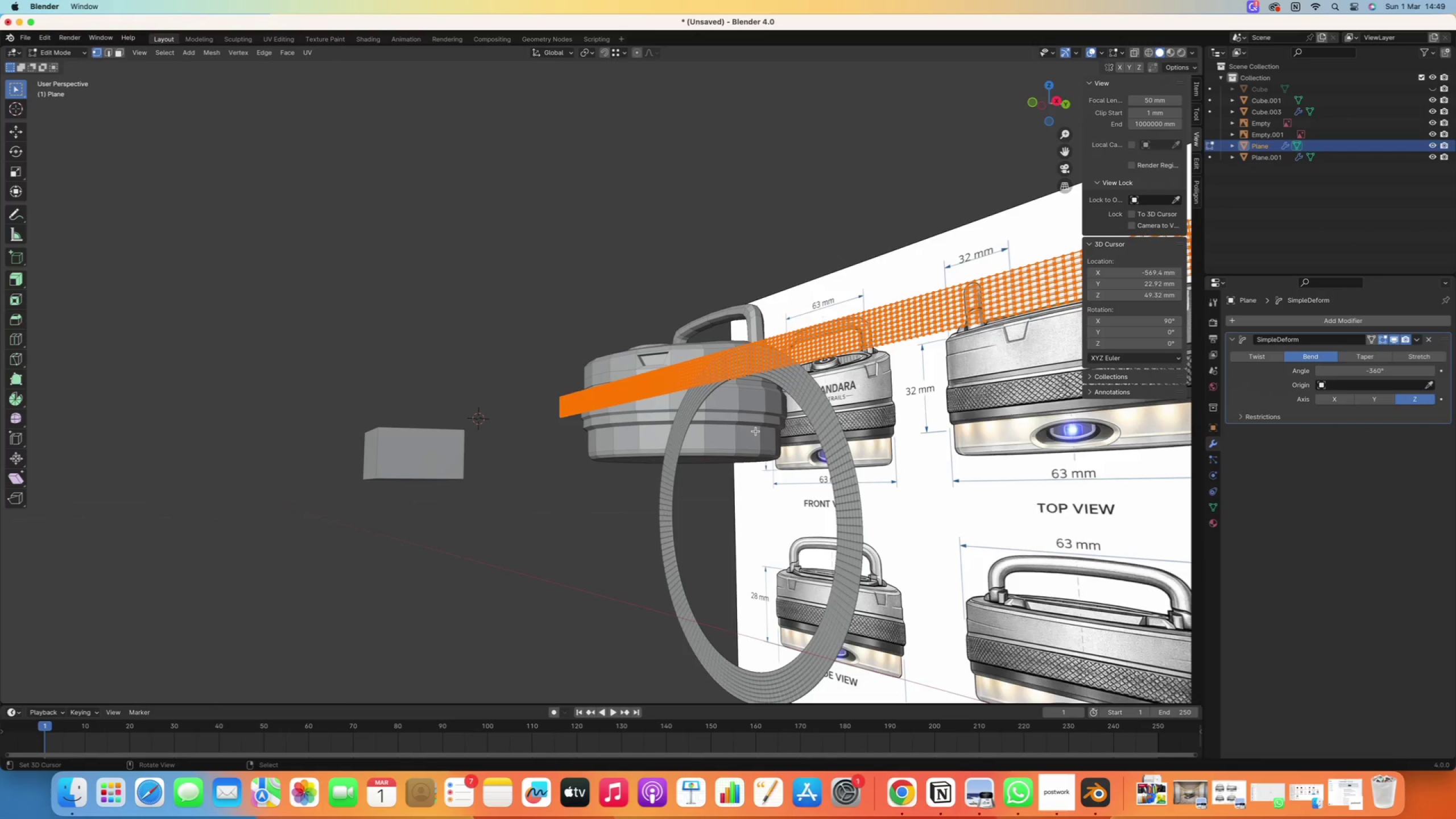 
key(R)
 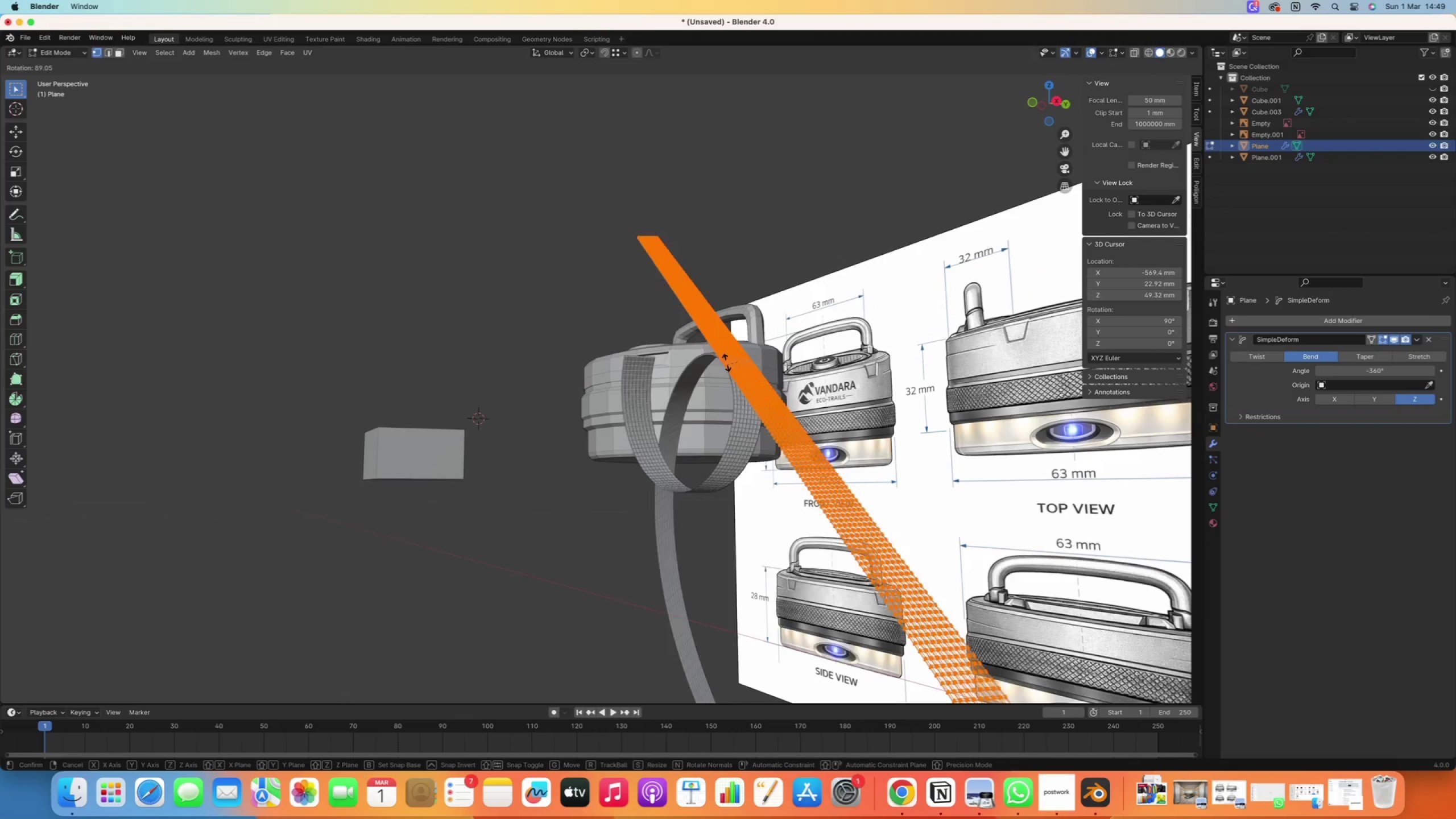 
wait(5.19)
 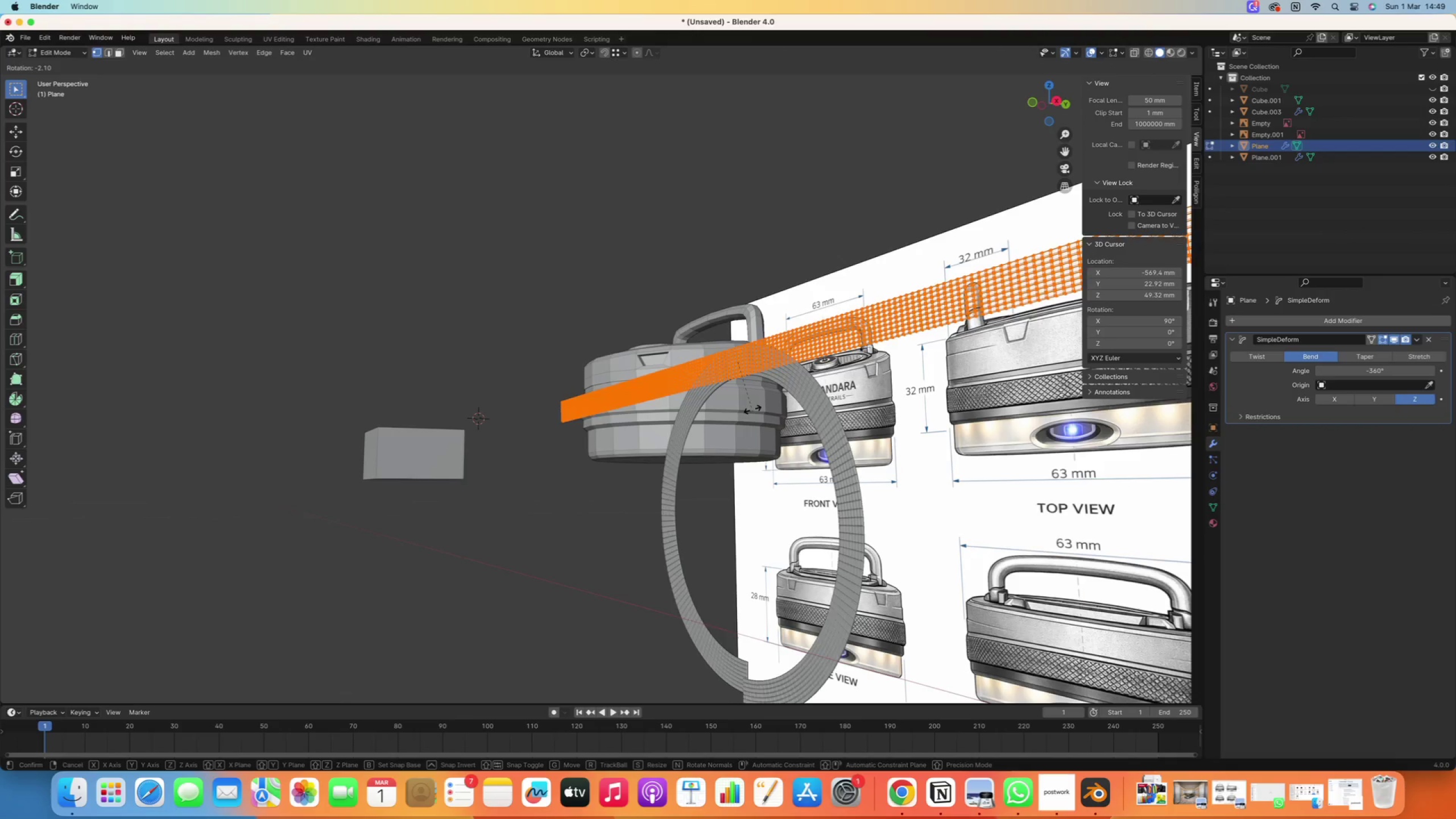 
key(X)
 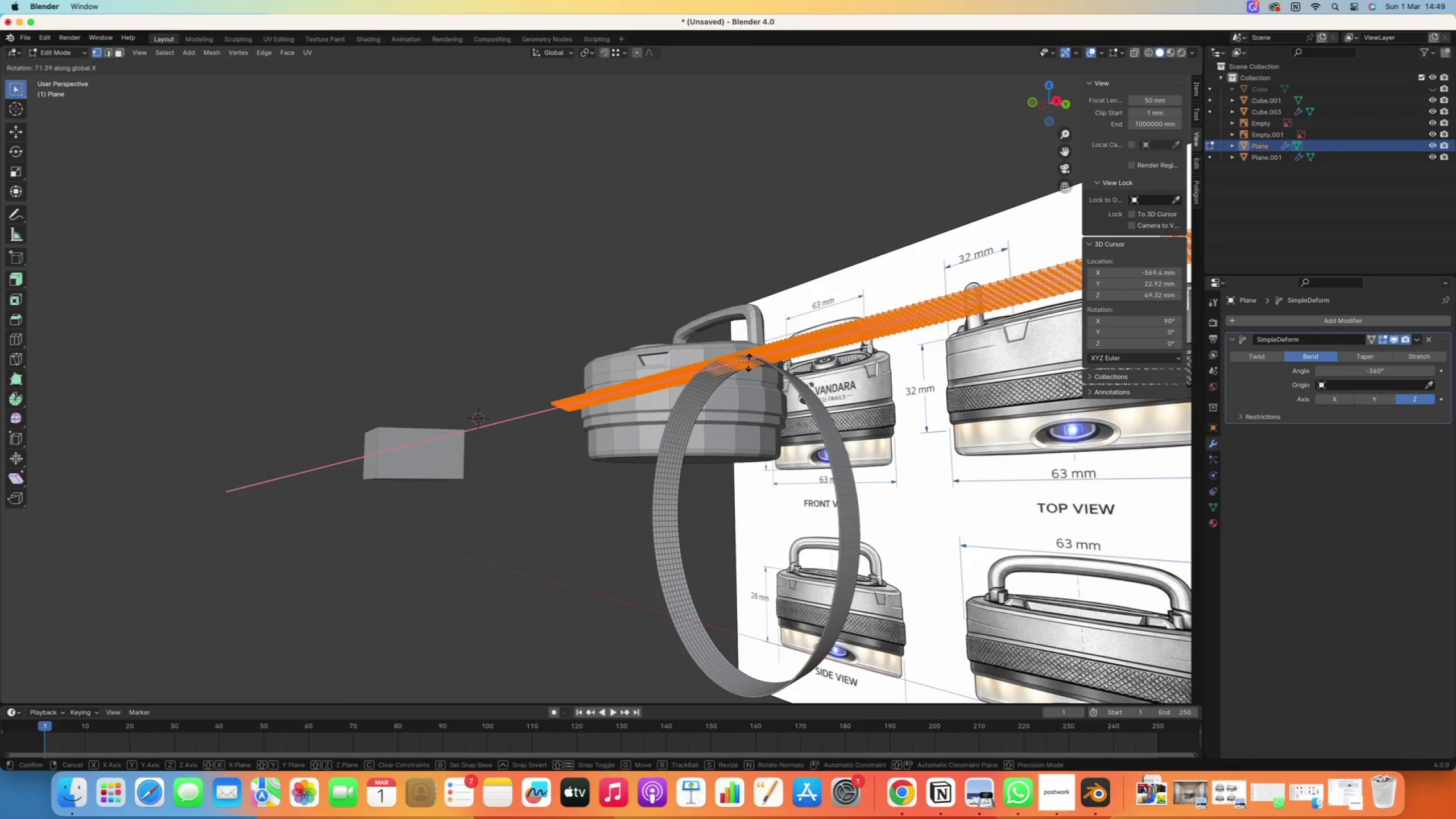 
right_click([748, 365])
 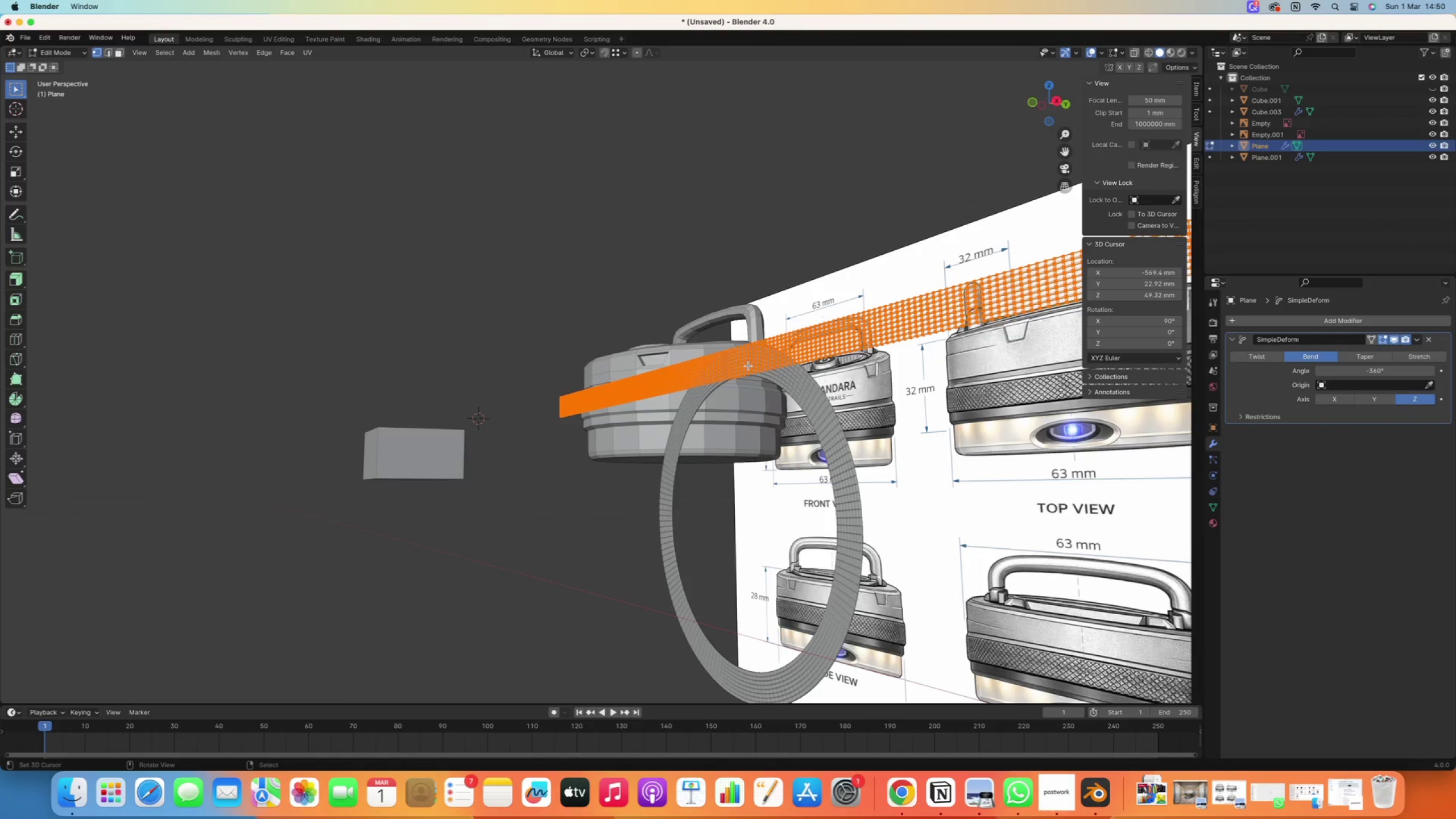 
type(rx90)
 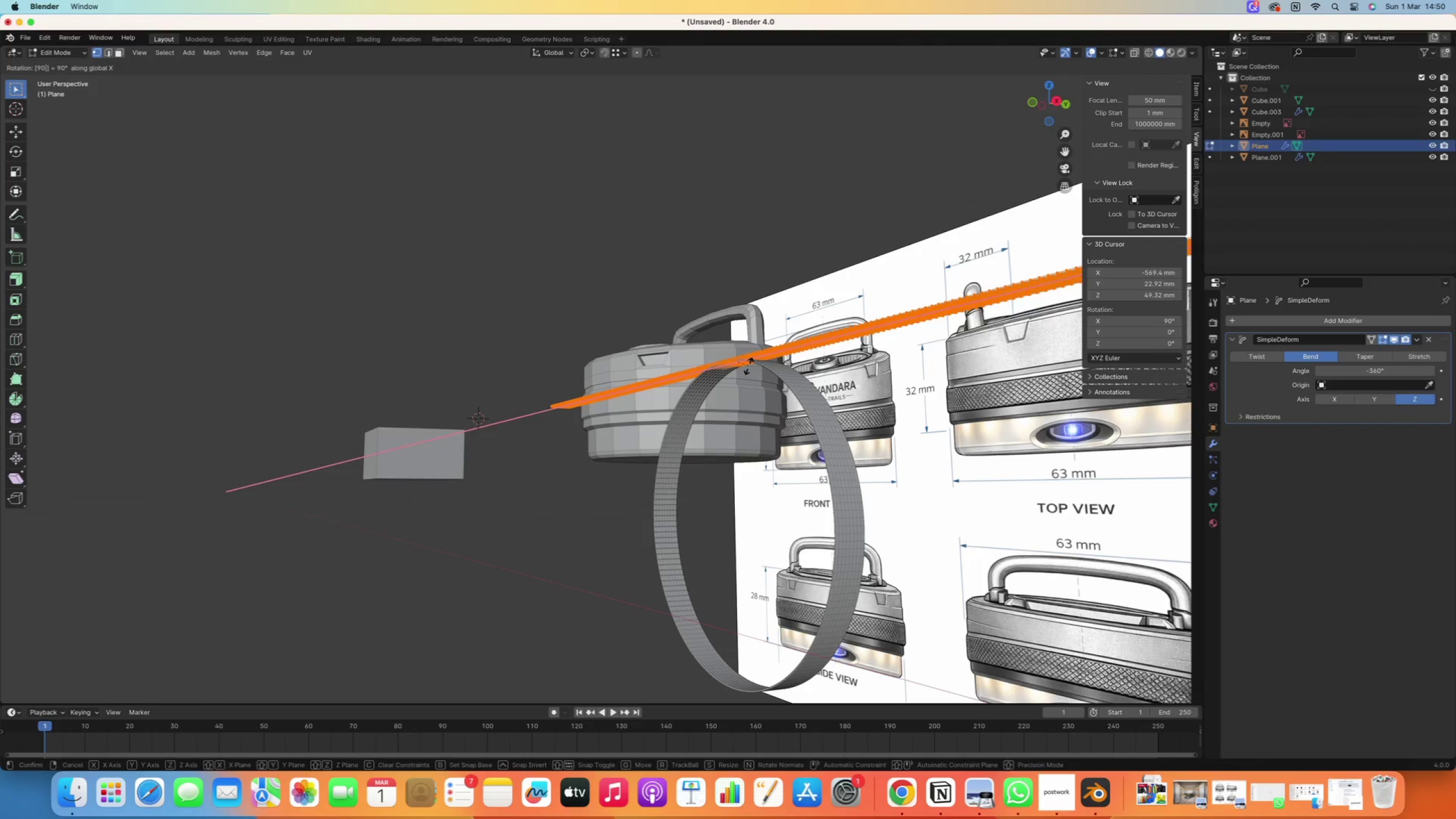 
key(Enter)
 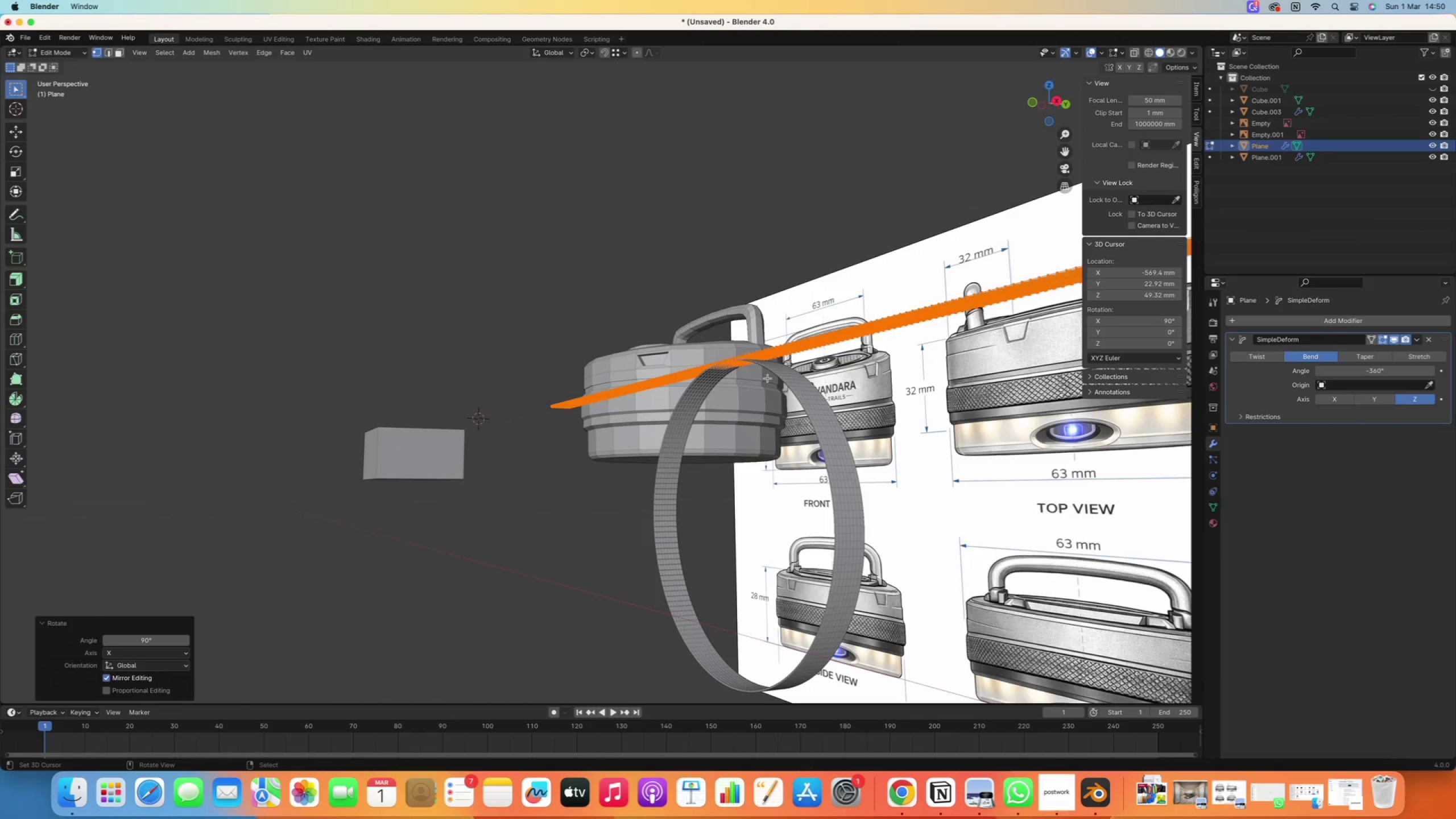 
scroll: coordinate [807, 412], scroll_direction: up, amount: 5.0
 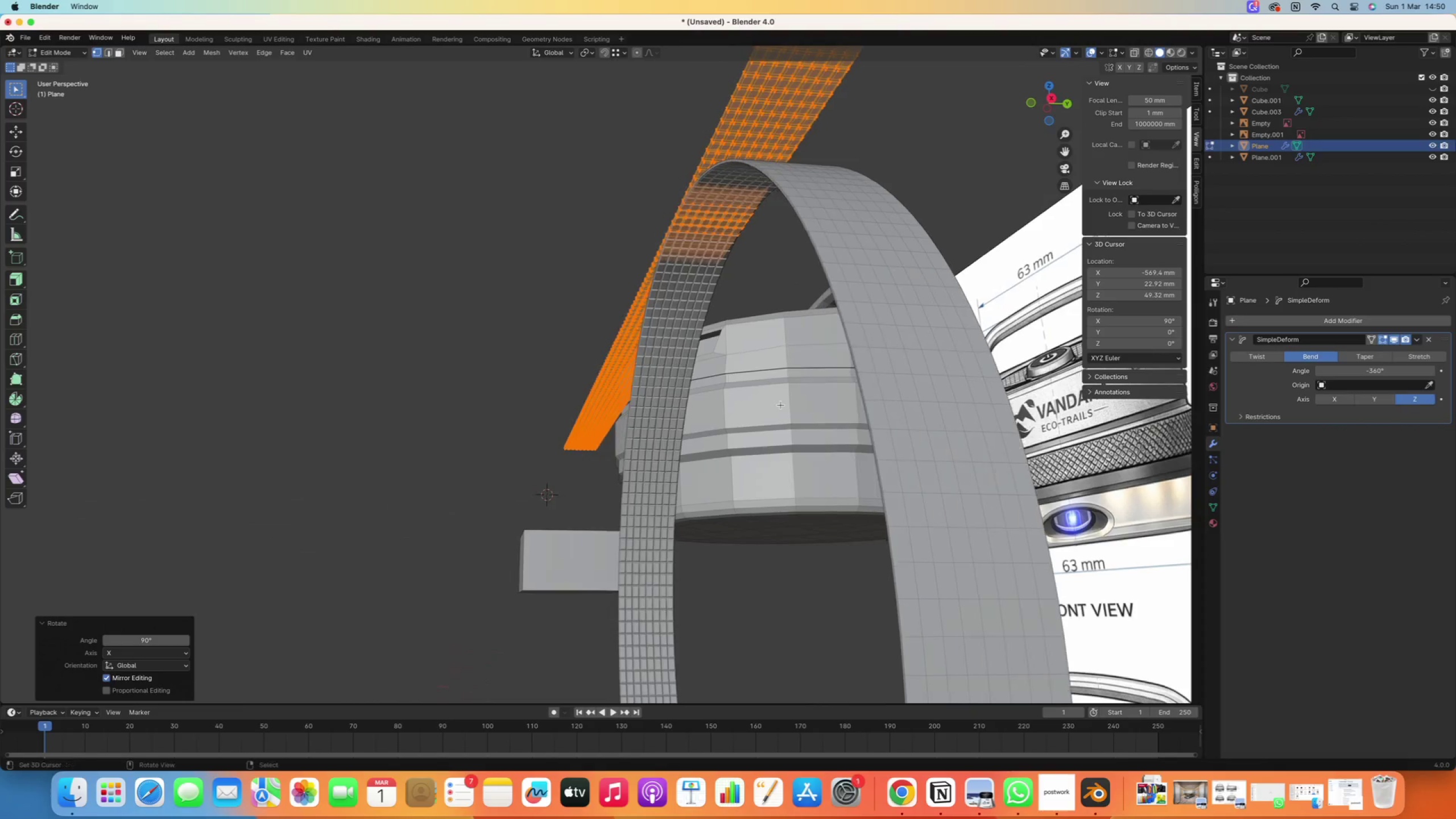 
type(rx180)
 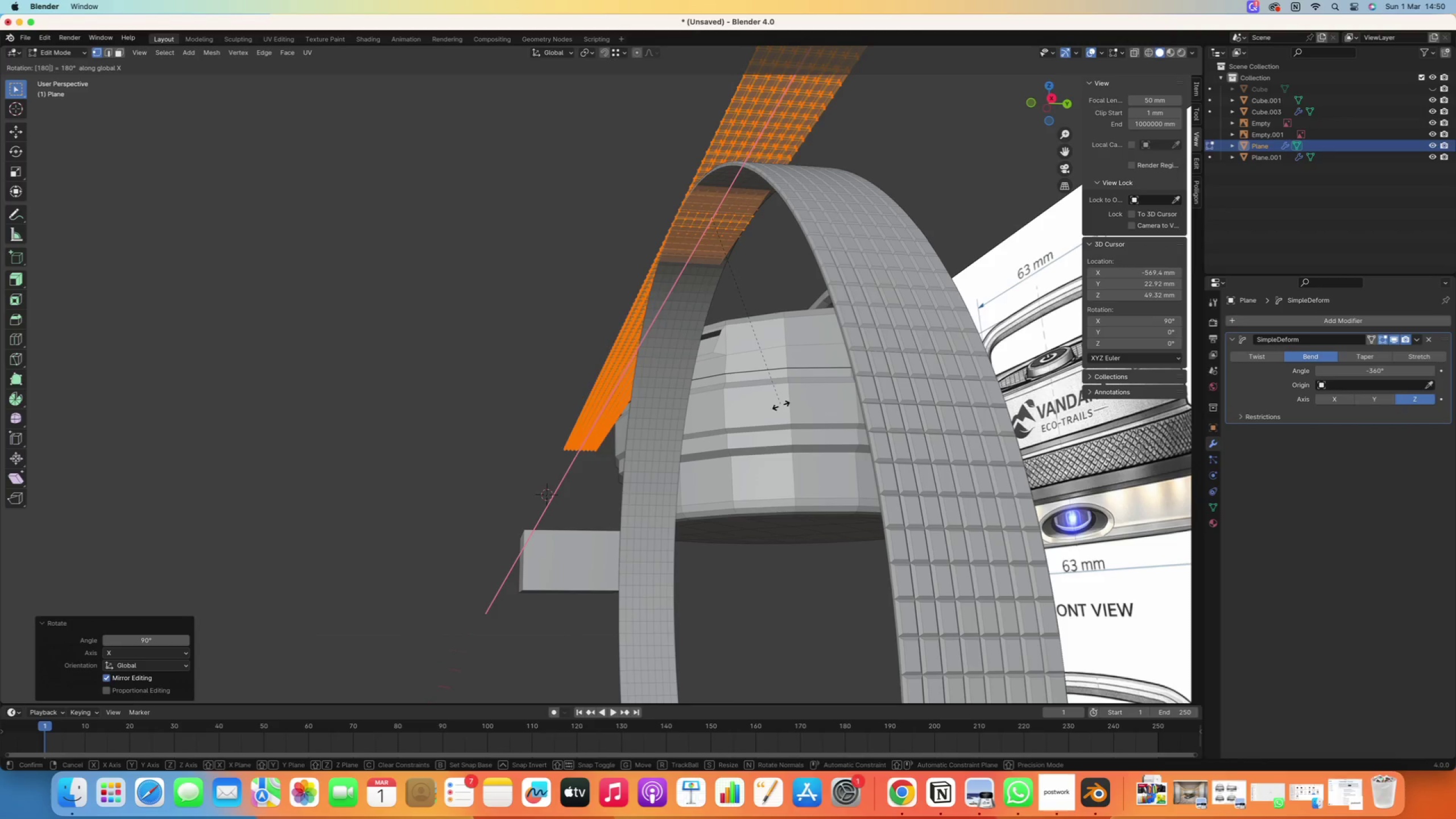 
key(Enter)
 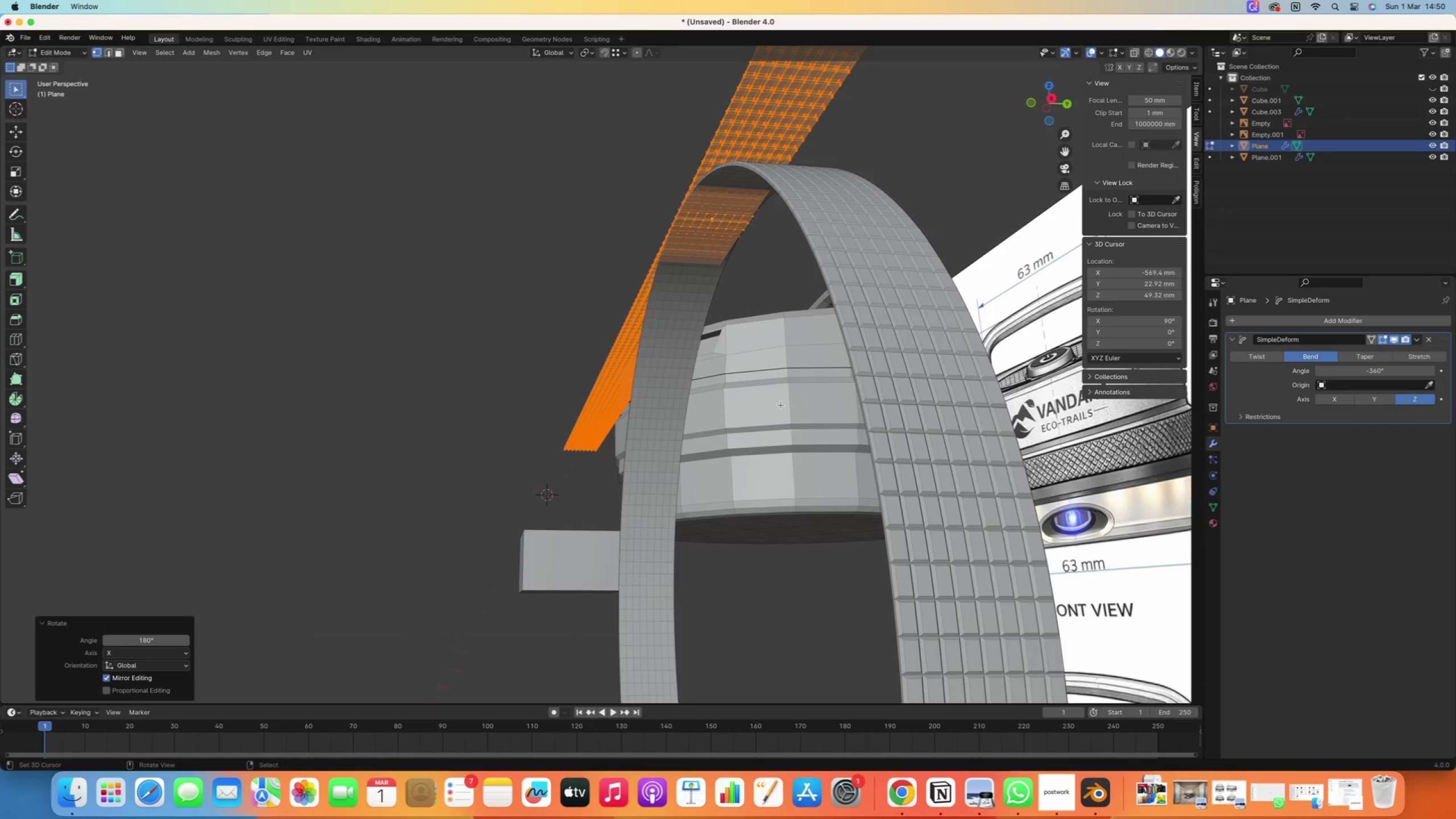 
scroll: coordinate [780, 406], scroll_direction: down, amount: 16.0
 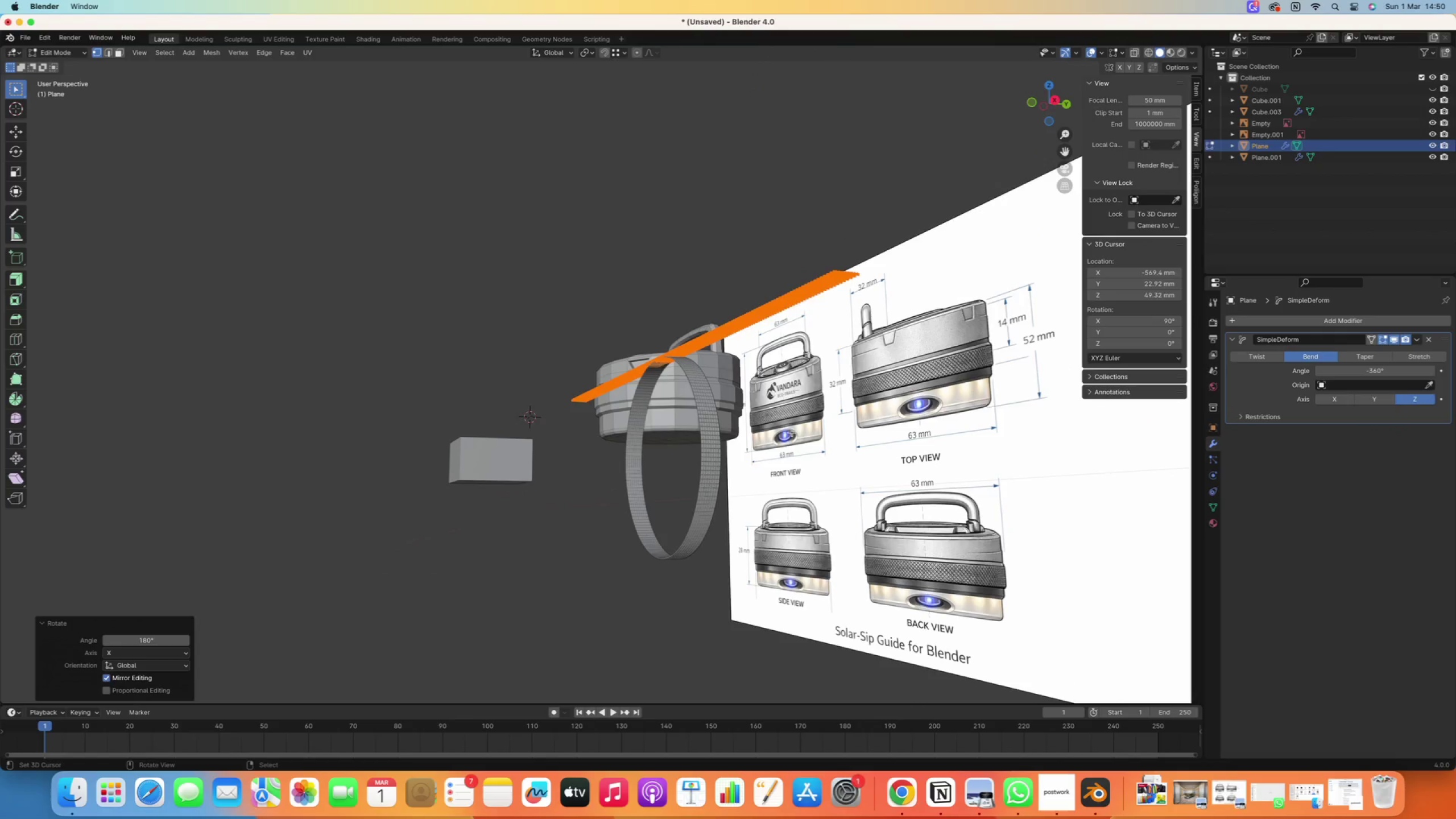 
key(Tab)
 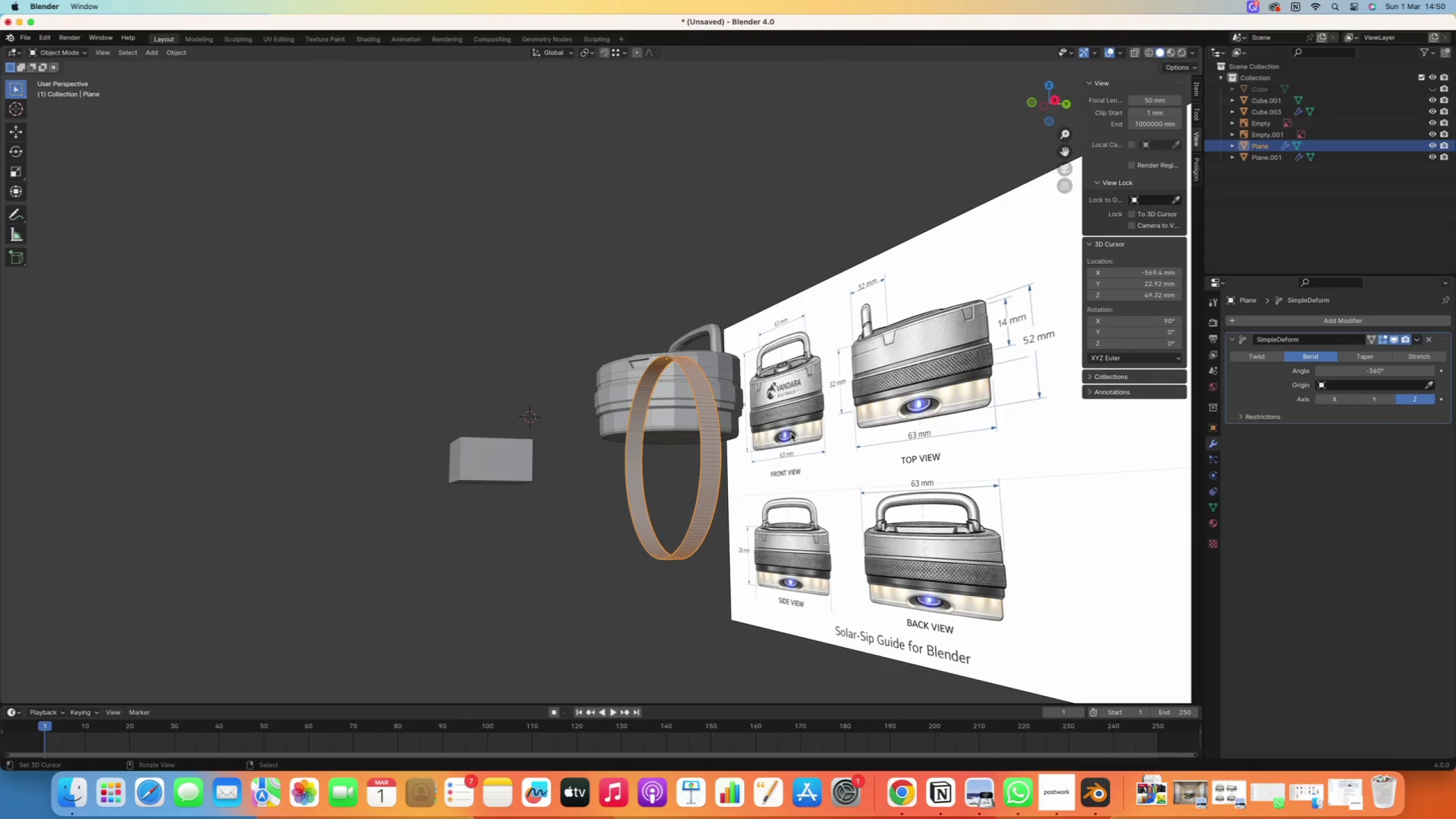 
scroll: coordinate [741, 448], scroll_direction: down, amount: 2.0
 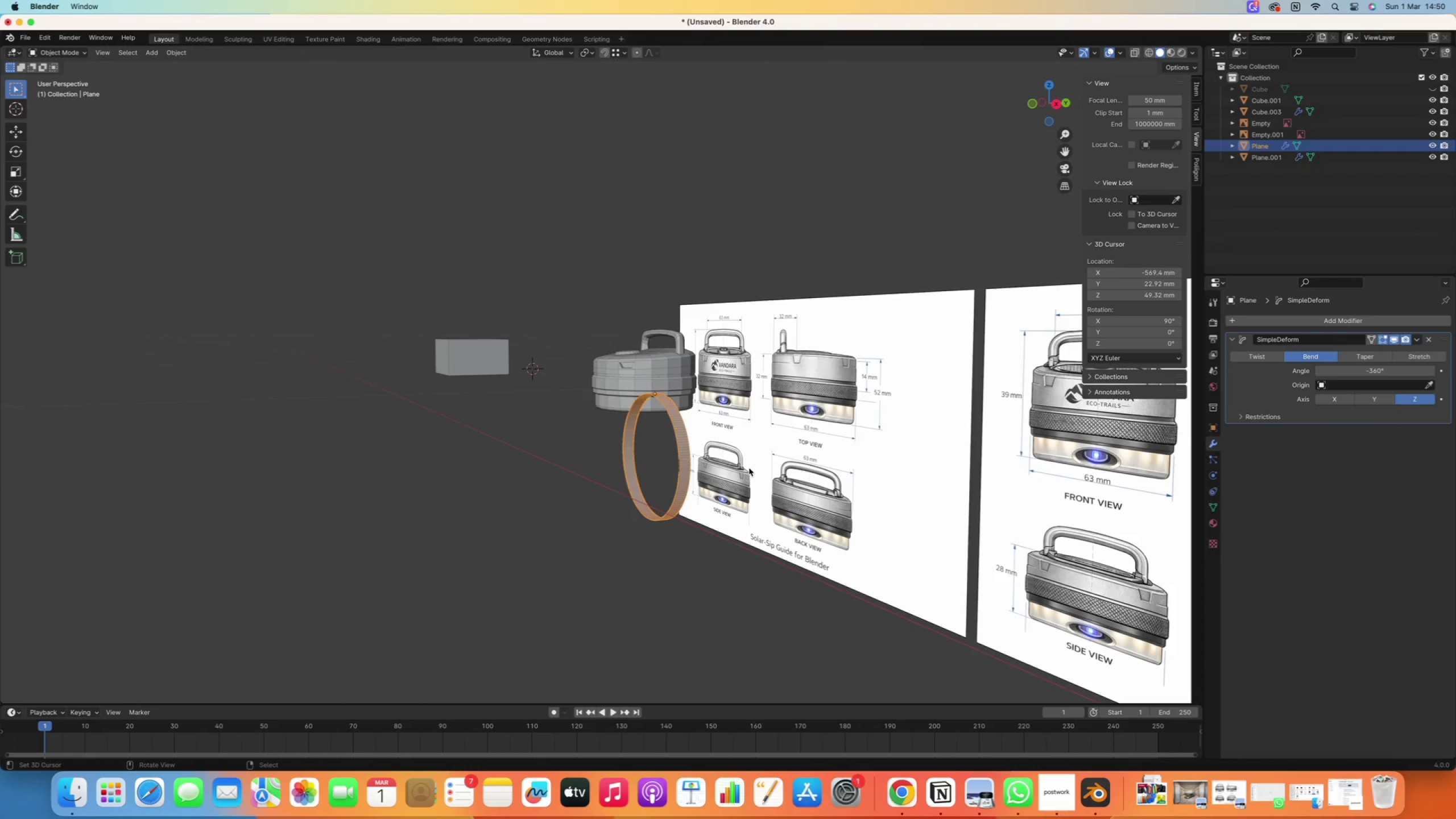 
key(Numpad7)
 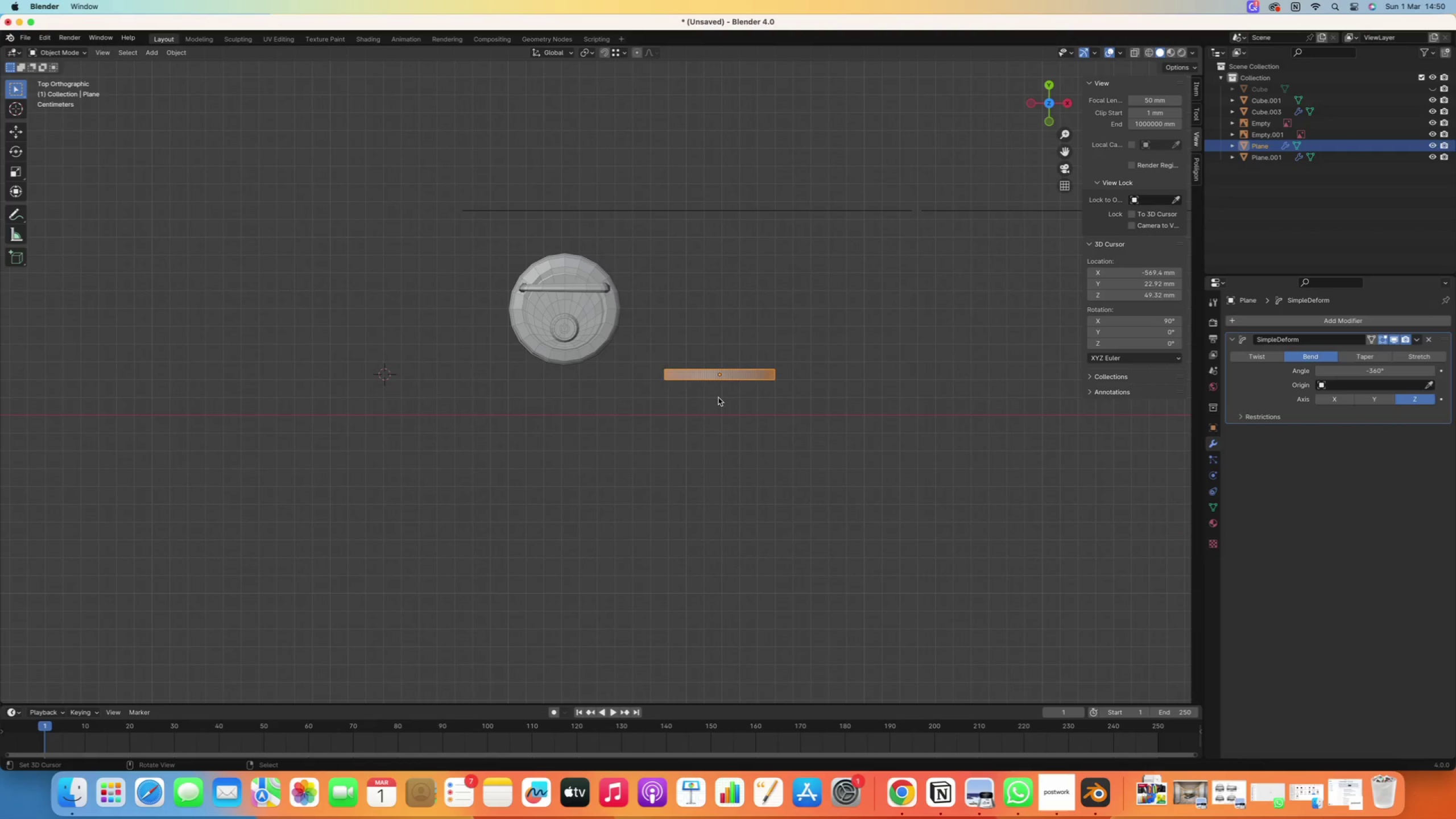 
scroll: coordinate [718, 398], scroll_direction: up, amount: 2.0
 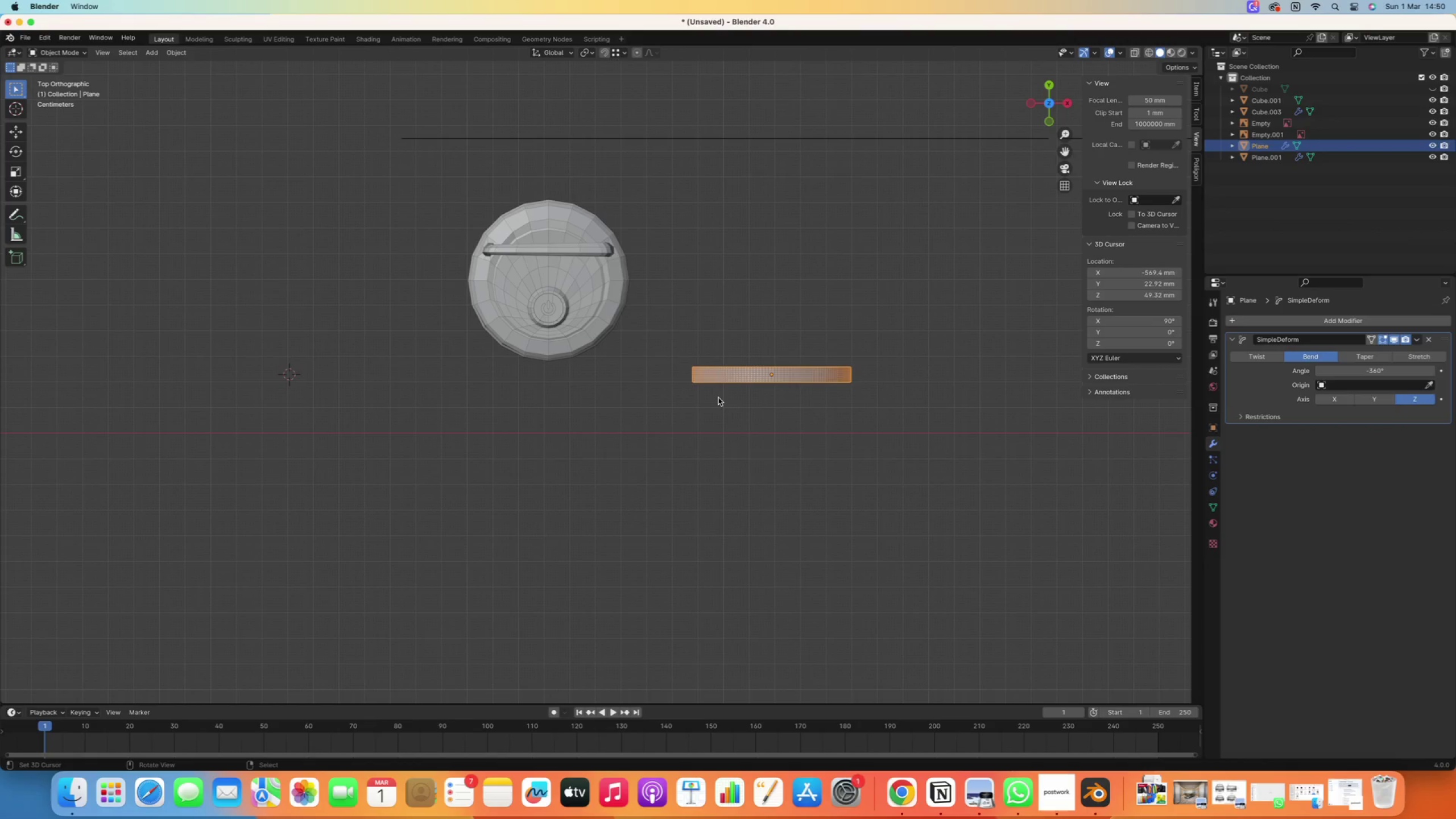 
key(R)
 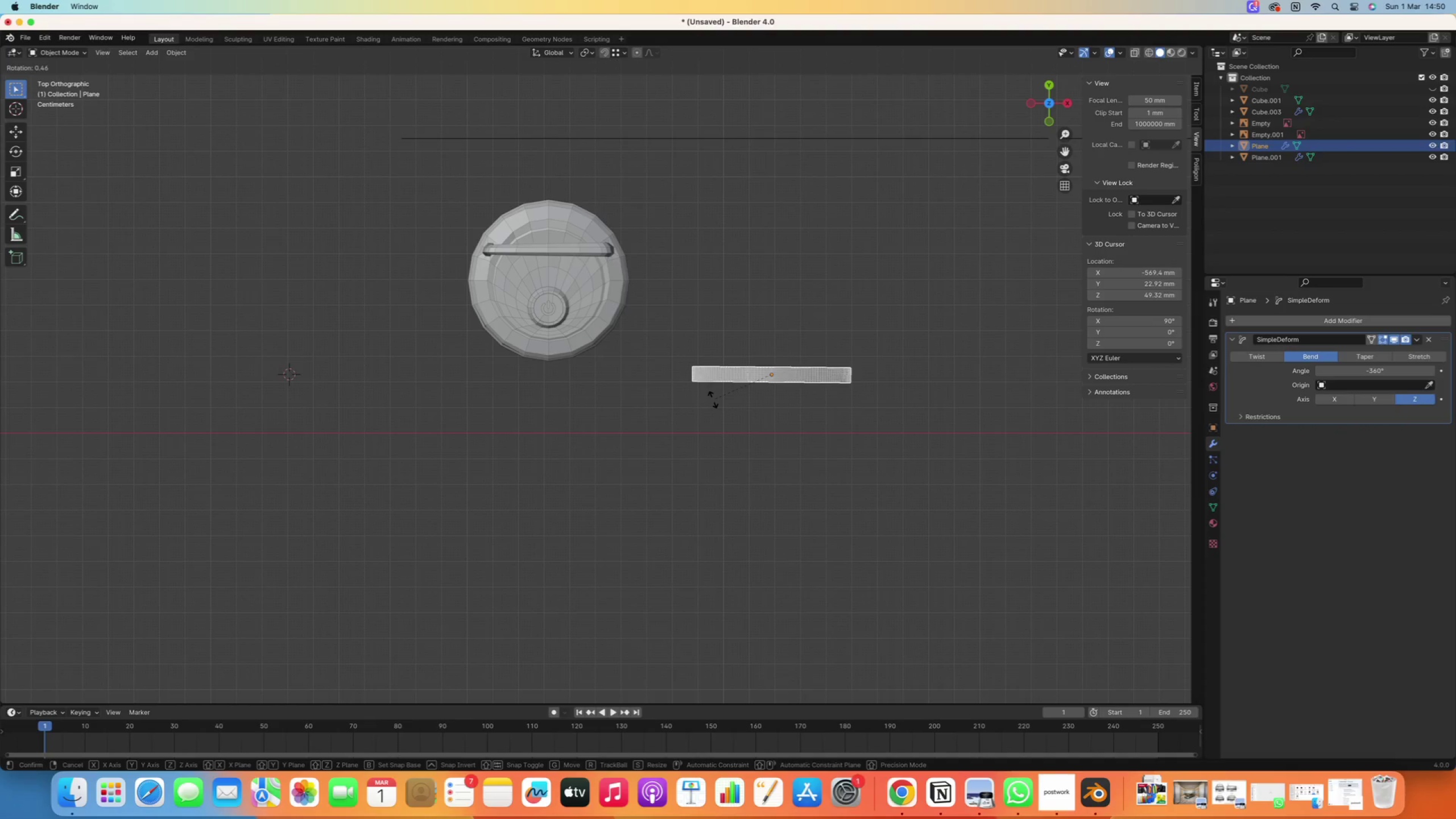 
type(90)
 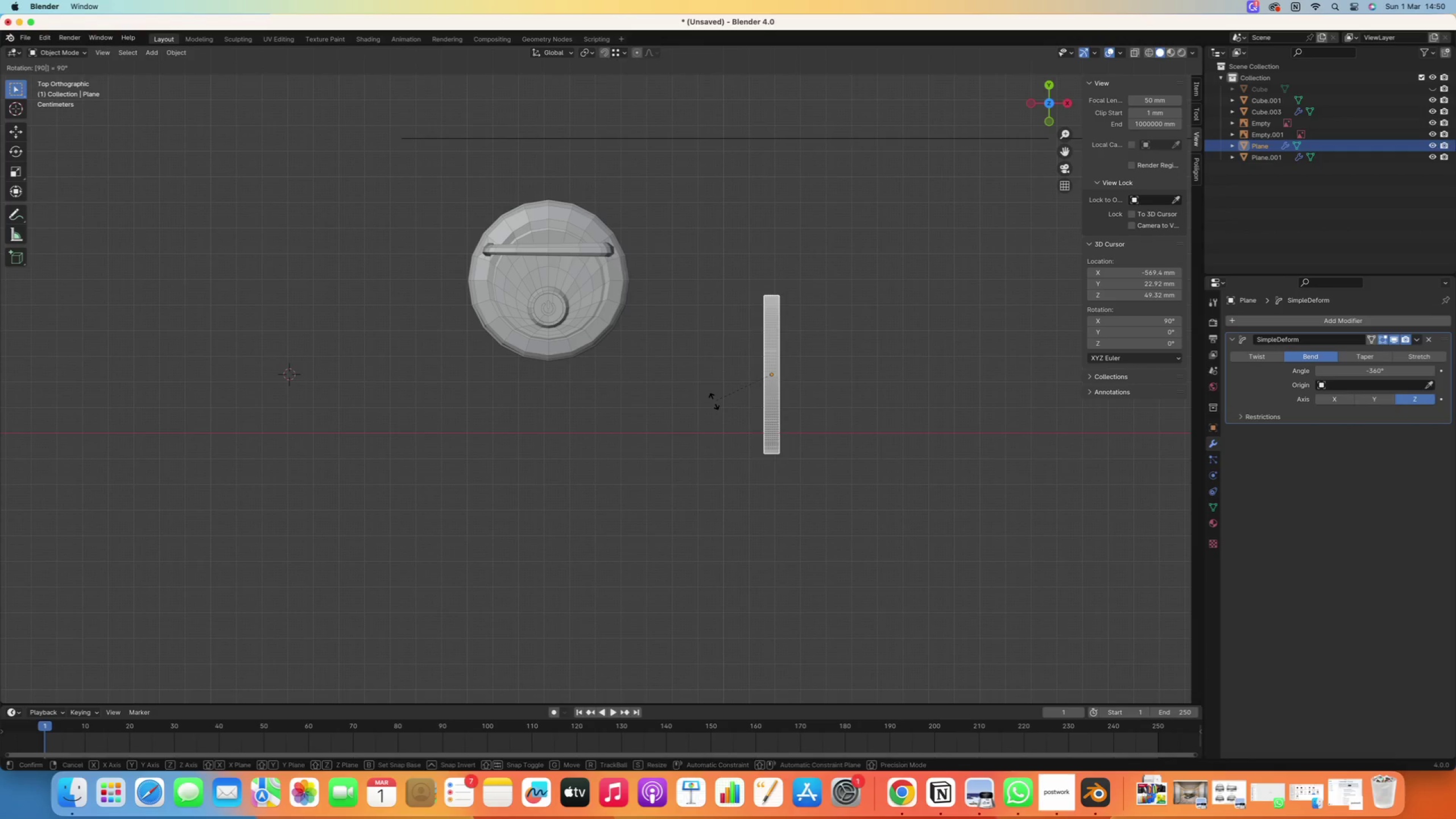 
right_click([714, 401])
 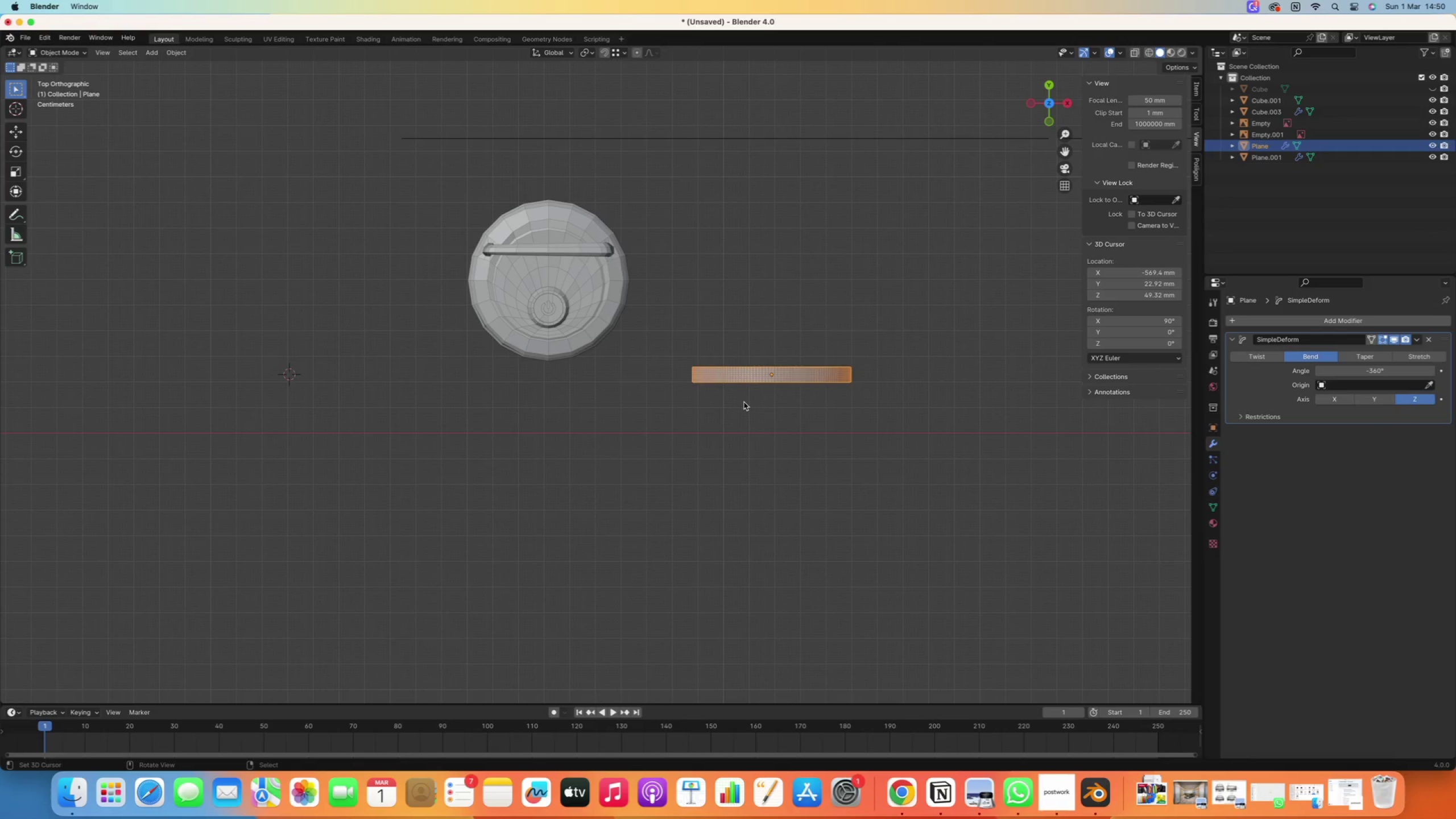 
type(ry)
 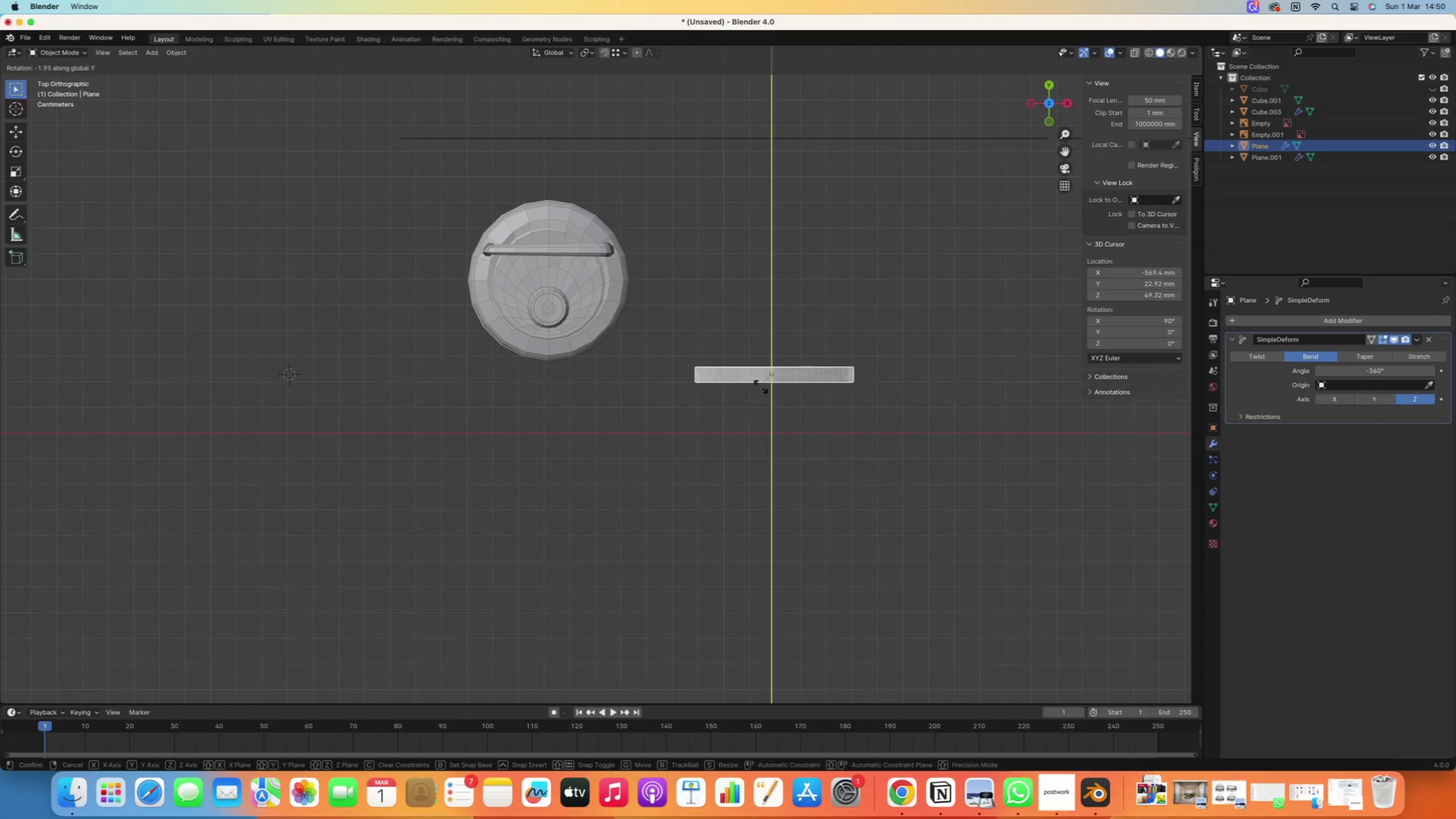 
right_click([766, 390])
 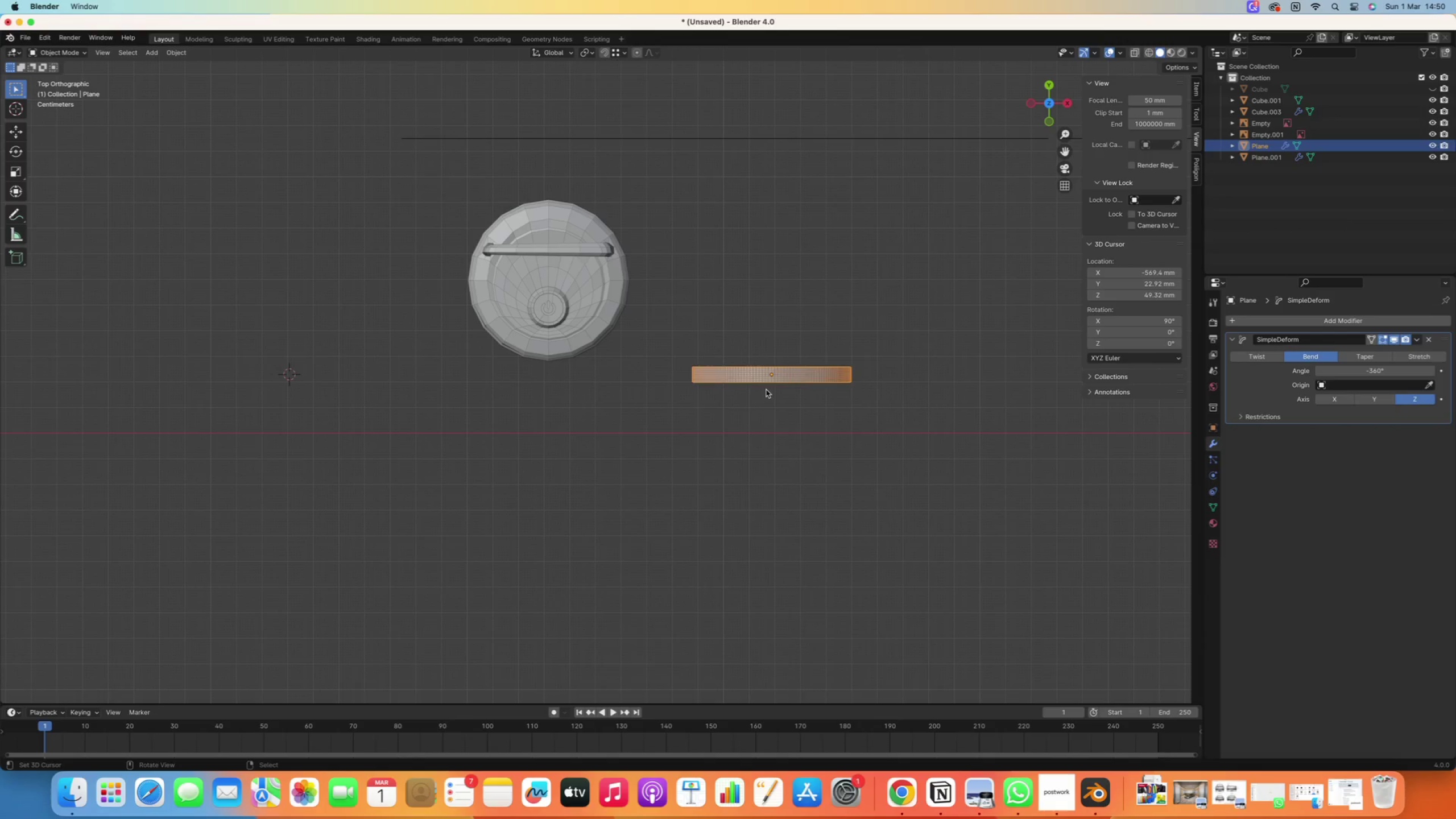 
key(X)
 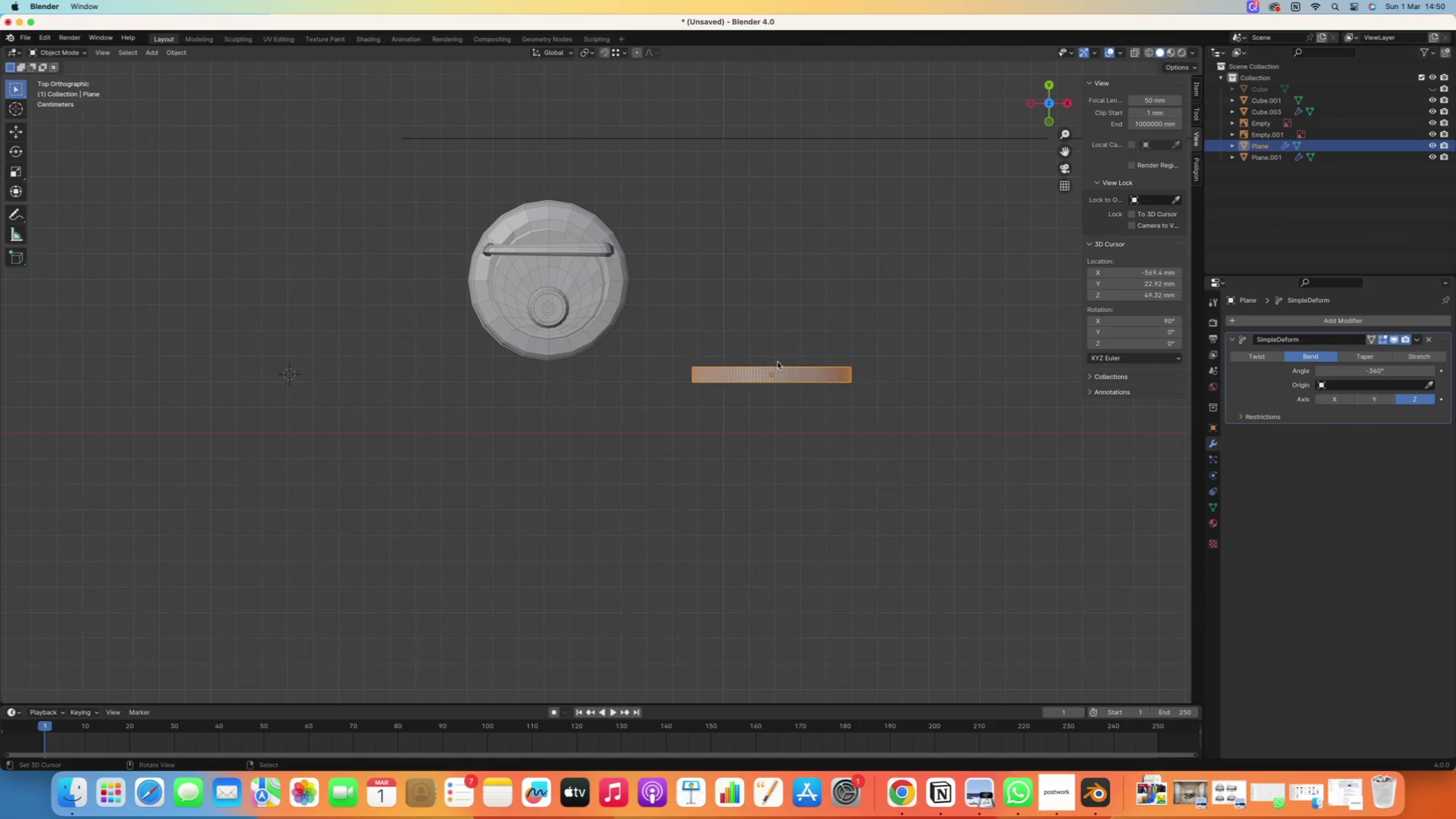 
type(rx)
 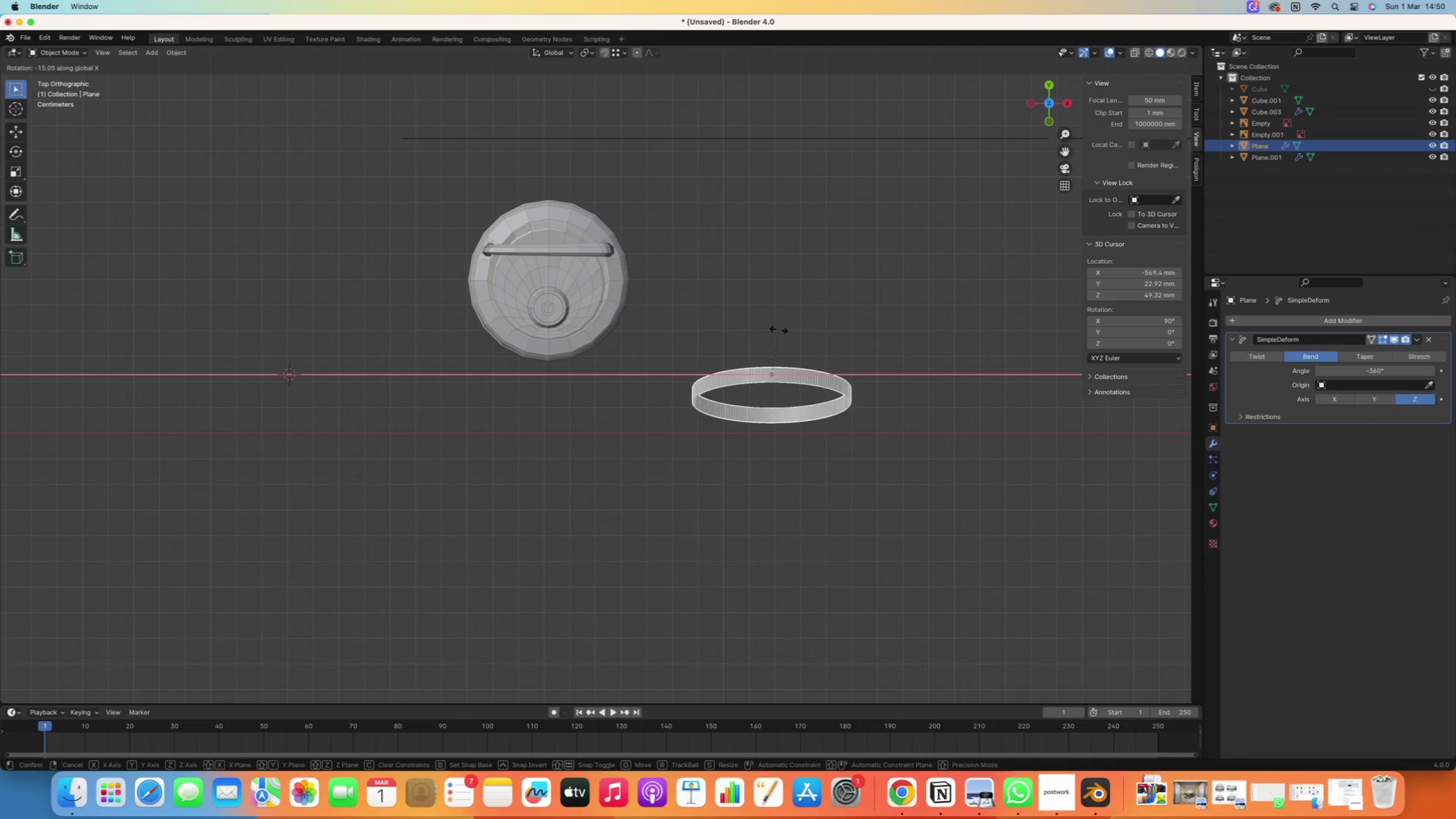 
type(90)
 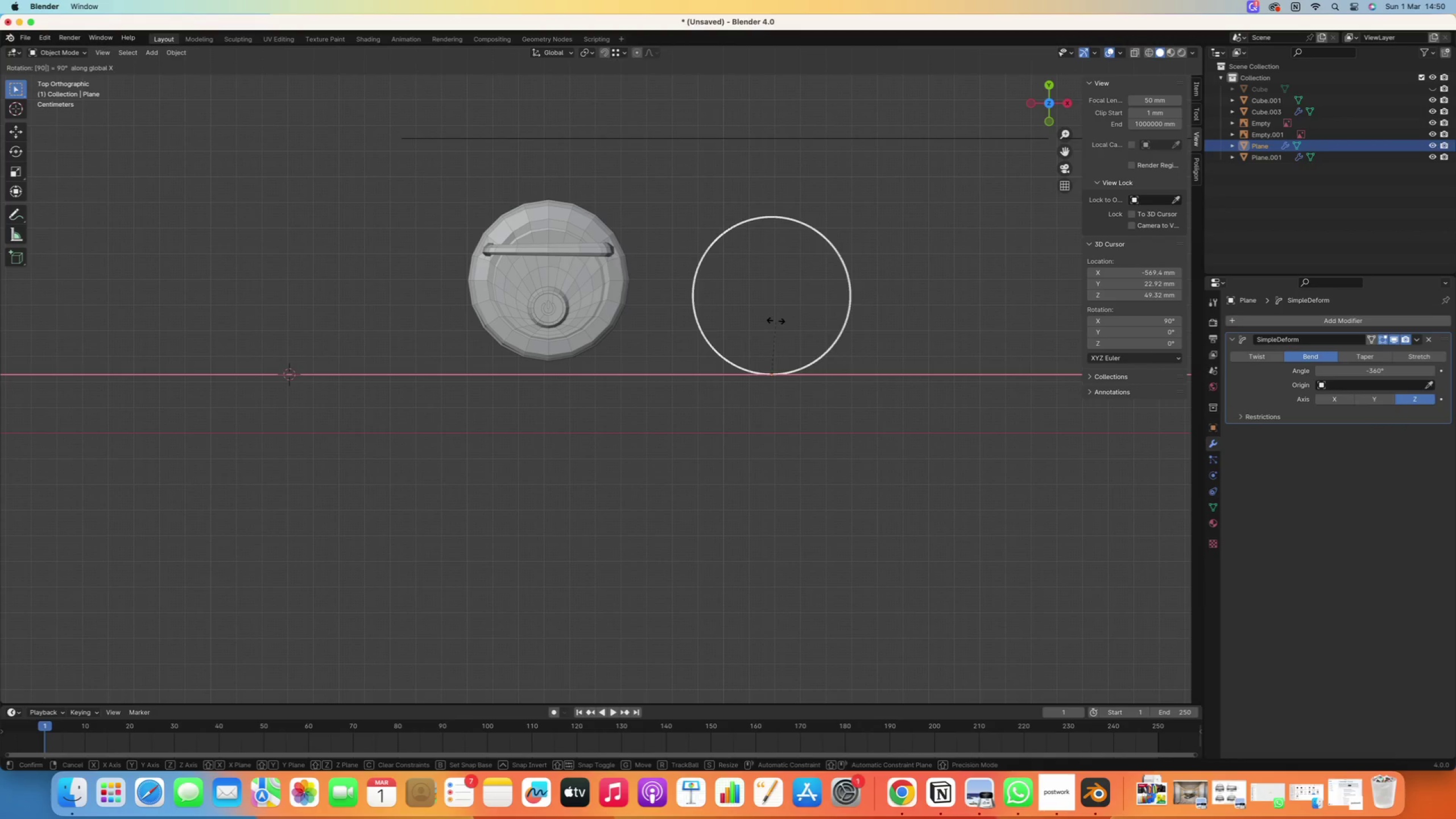 
key(Enter)
 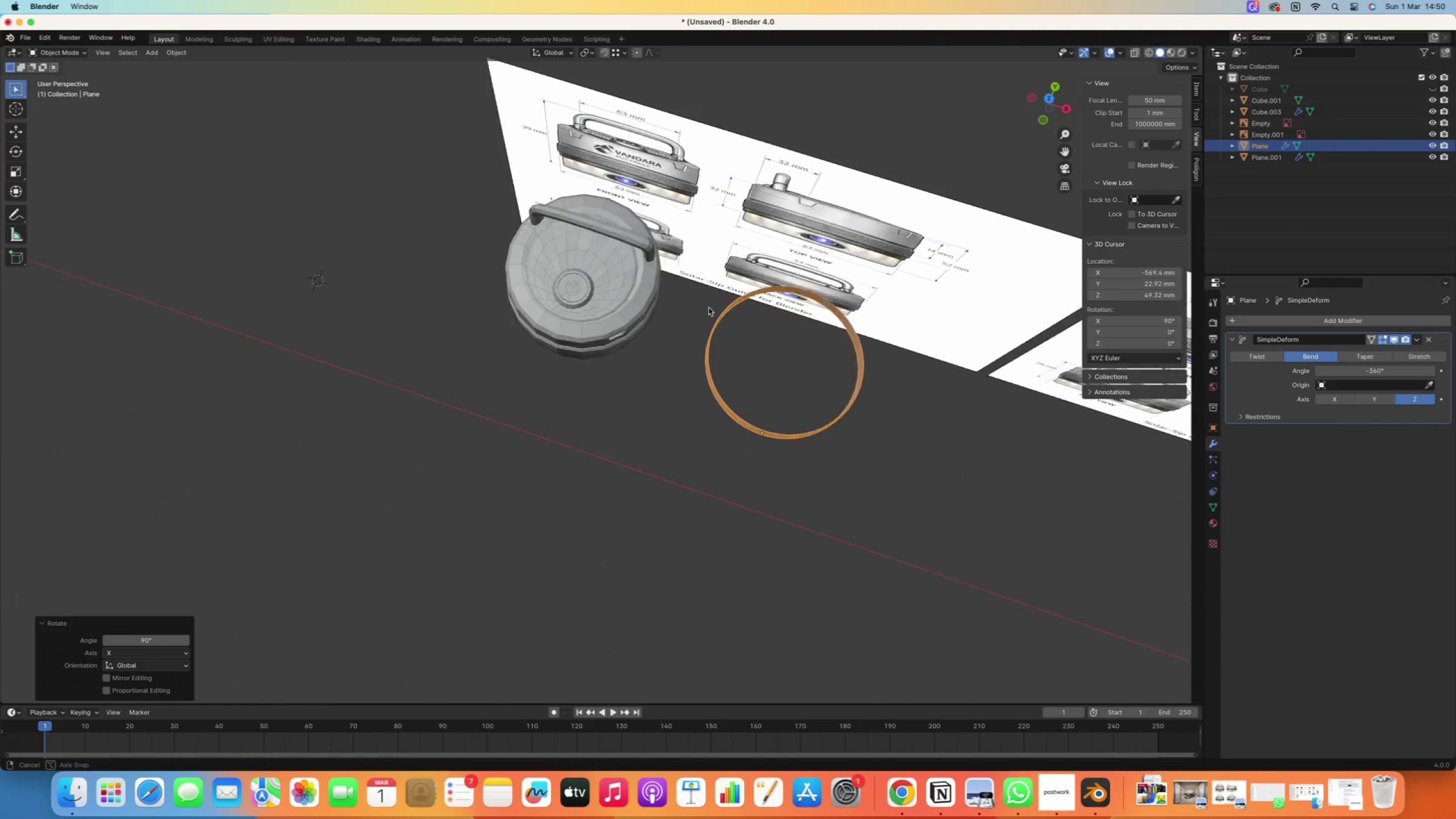 
scroll: coordinate [755, 340], scroll_direction: up, amount: 15.0
 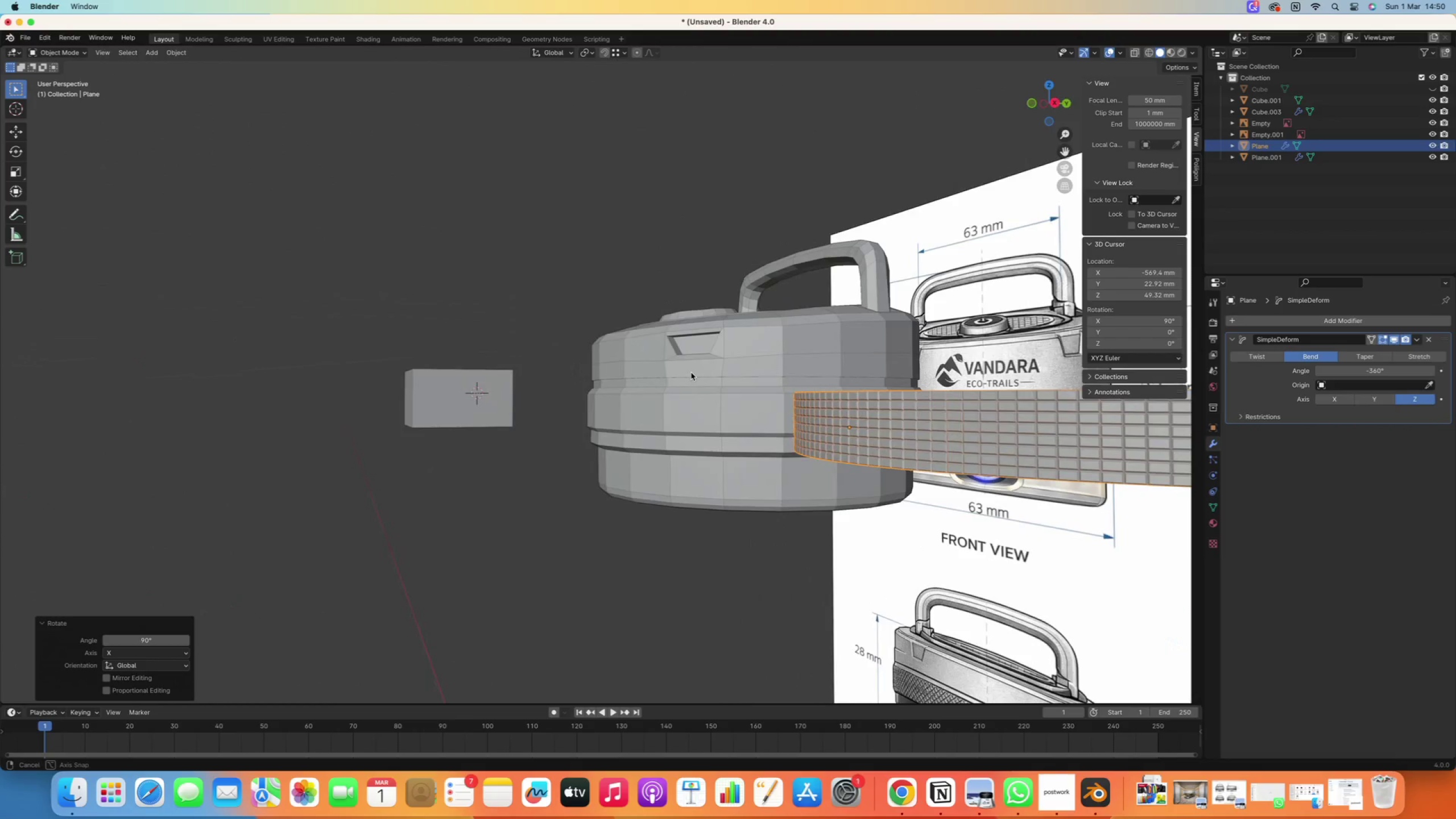 
key(Numpad7)
 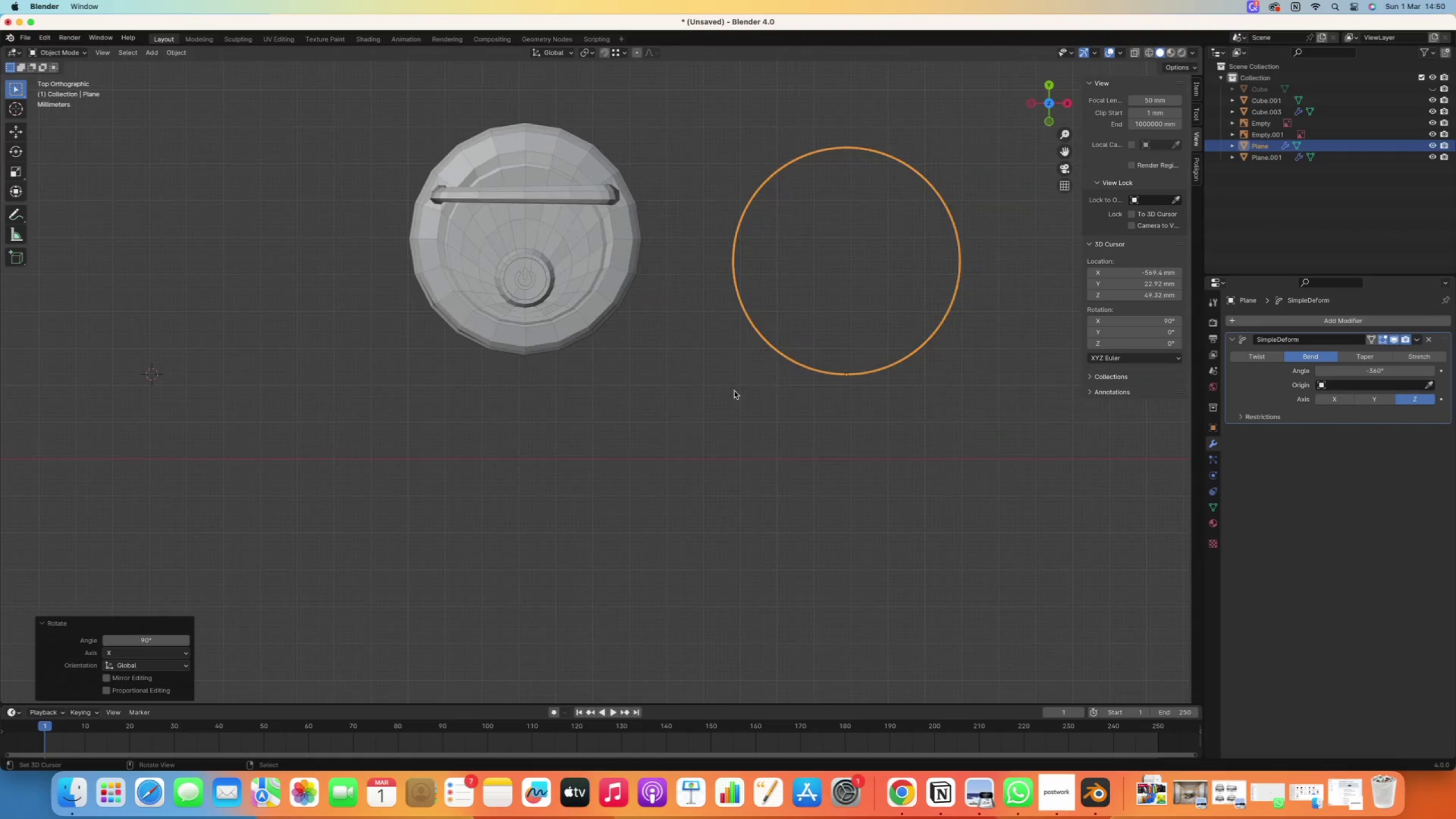 
scroll: coordinate [715, 385], scroll_direction: down, amount: 4.0
 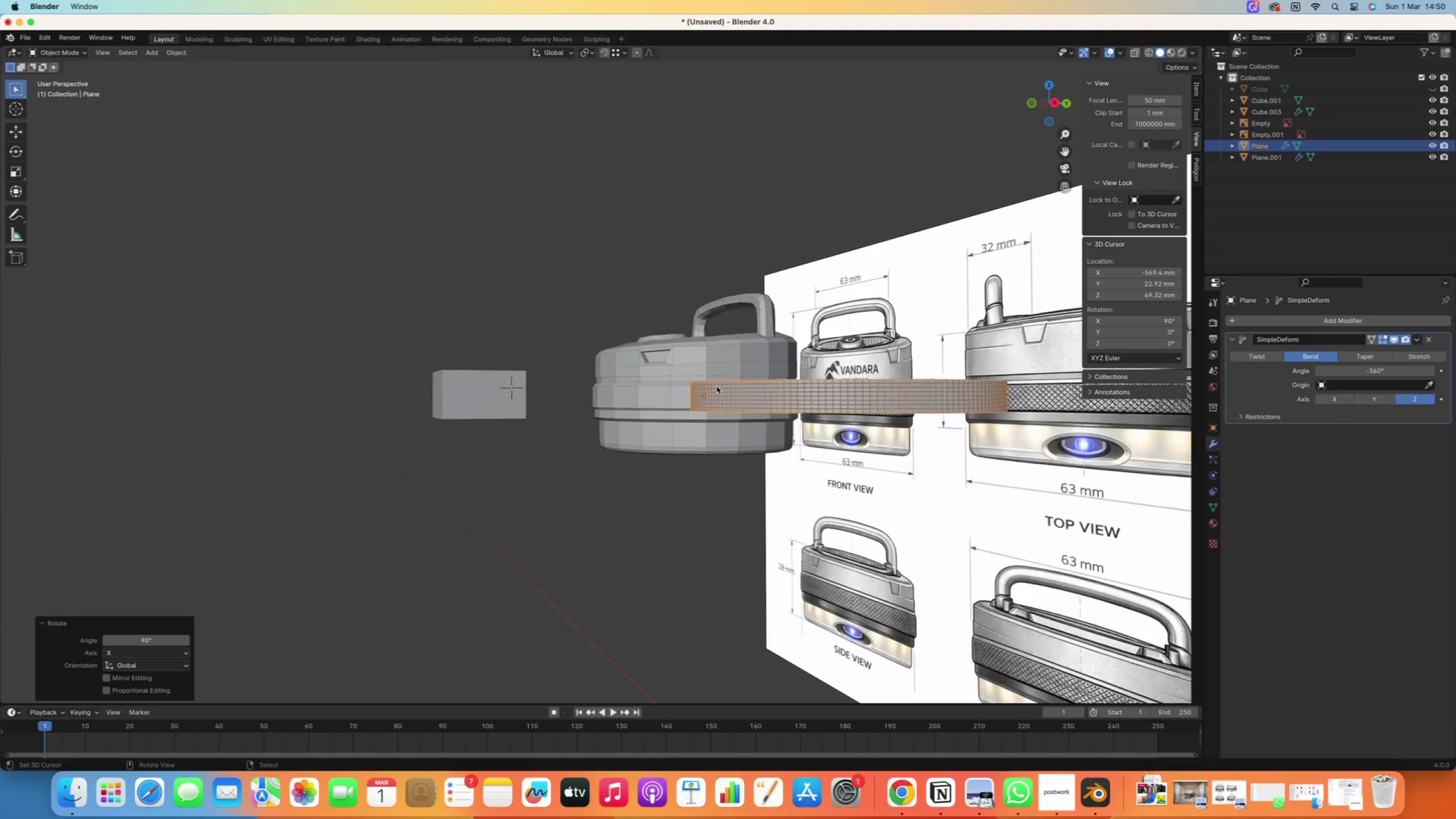 
hold_key(key=ShiftRight, duration=0.44)
 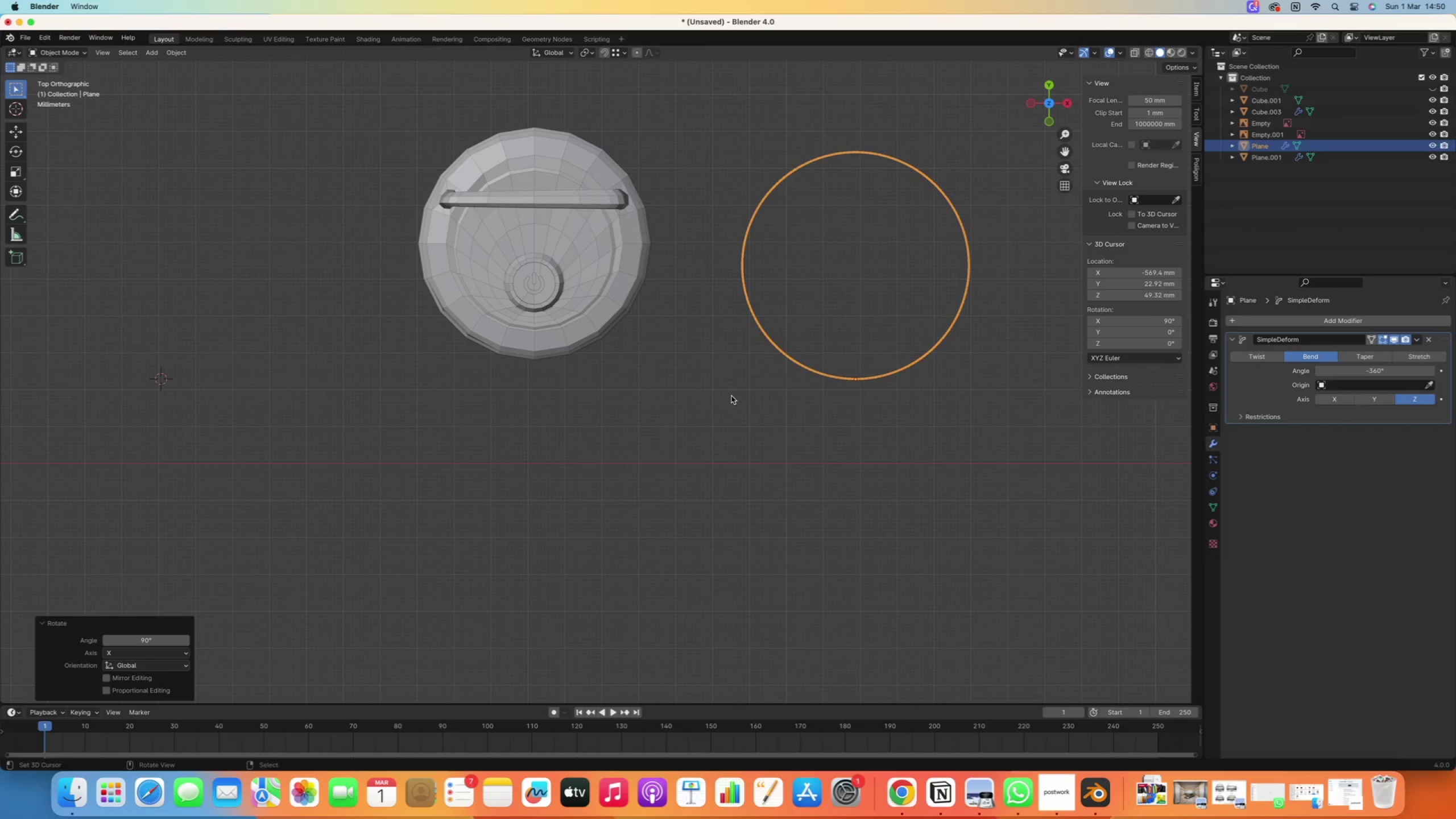 
key(G)
 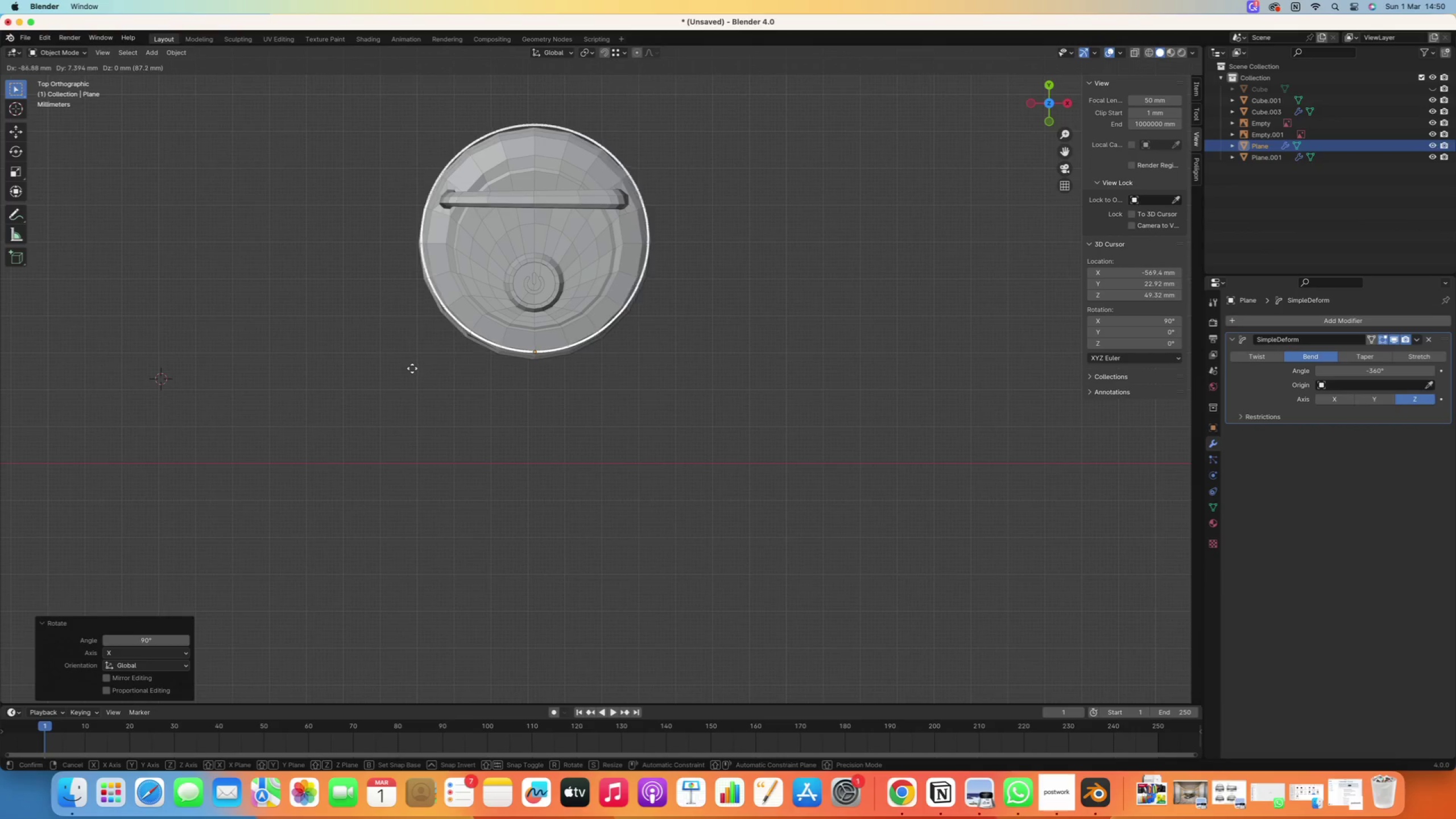 
left_click([411, 371])
 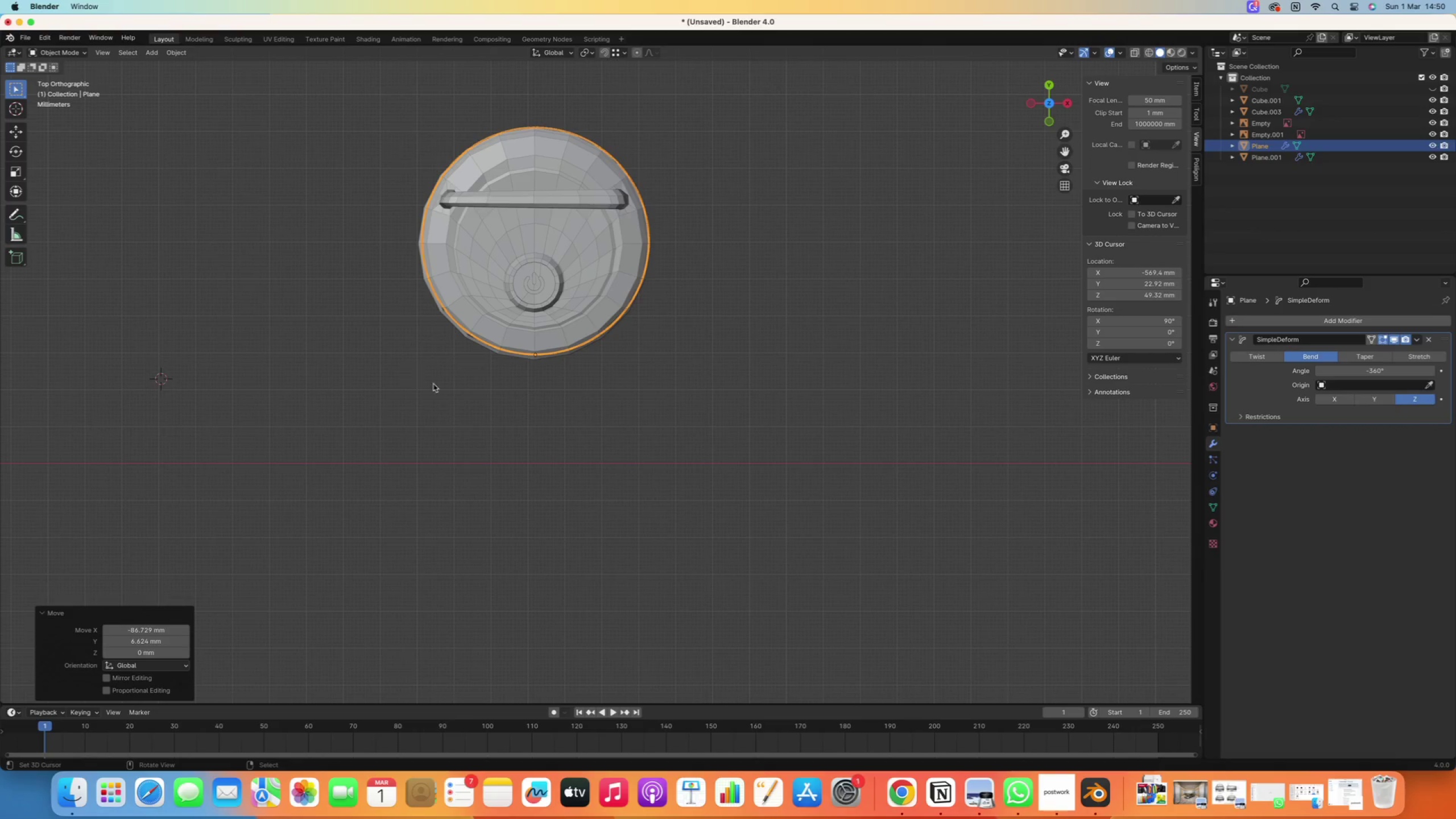 
scroll: coordinate [499, 400], scroll_direction: up, amount: 9.0
 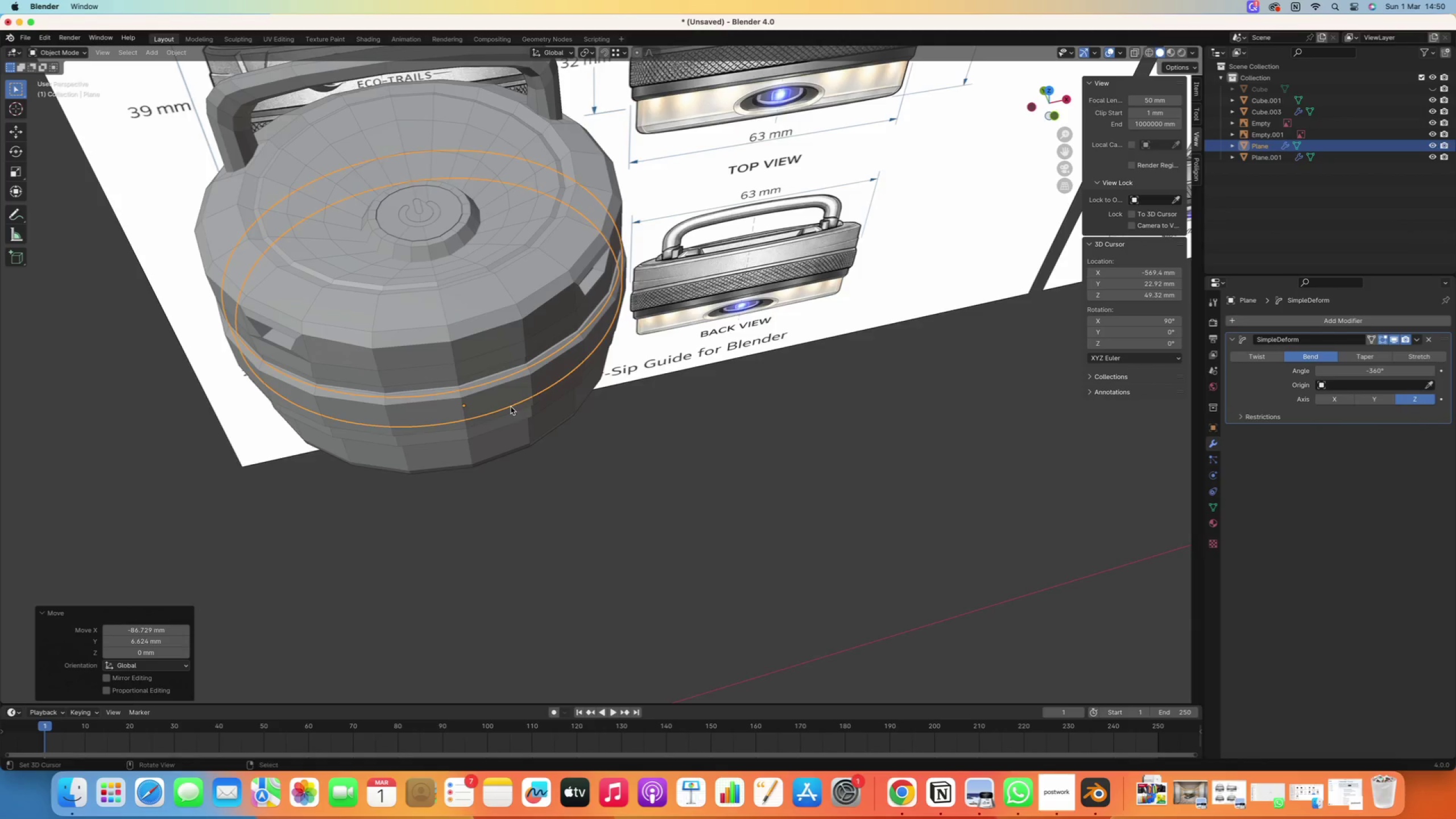 
key(Numpad7)
 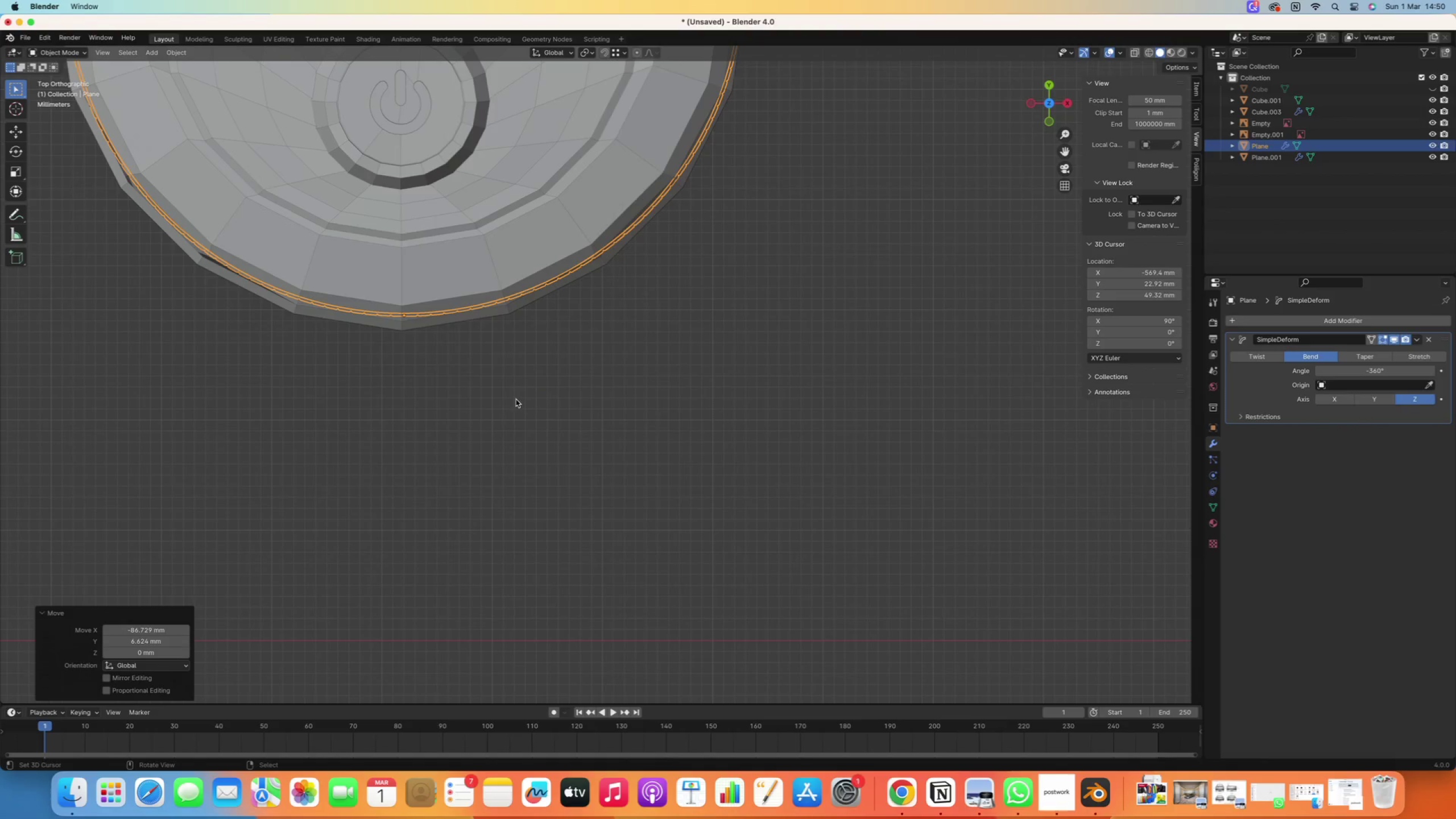 
scroll: coordinate [510, 390], scroll_direction: up, amount: 2.0
 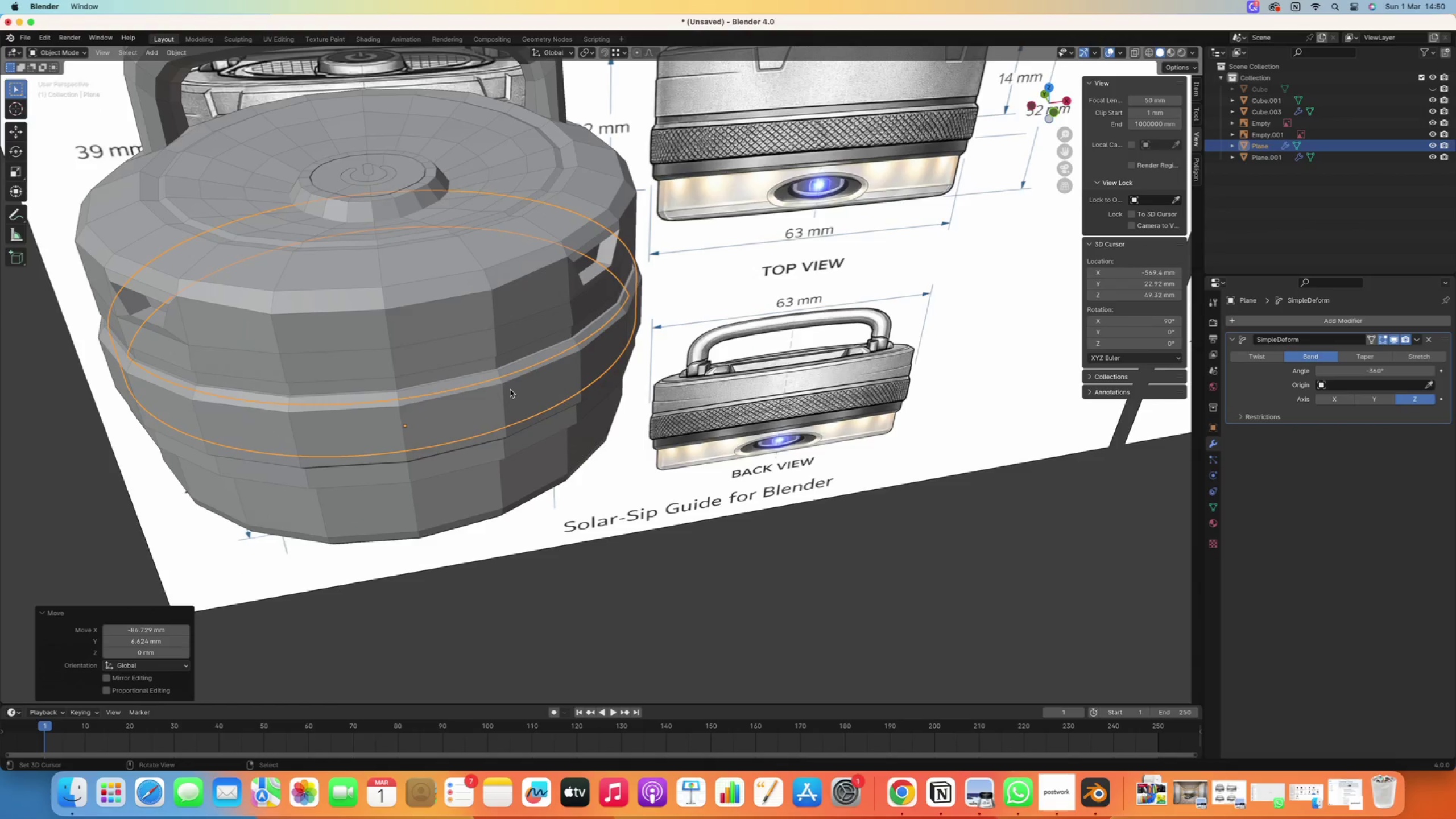 
hold_key(key=ShiftRight, duration=0.59)
 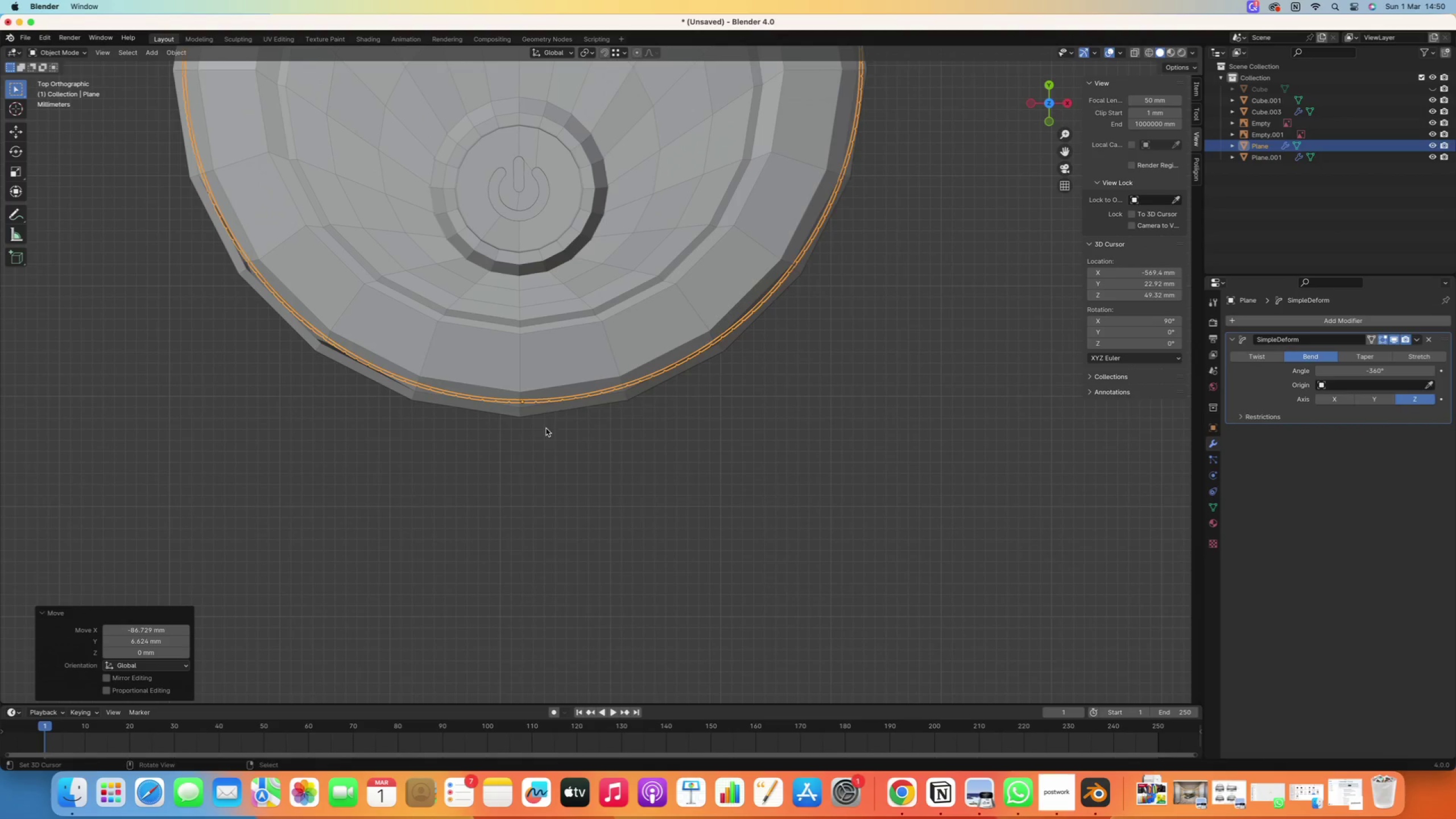 
key(S)
 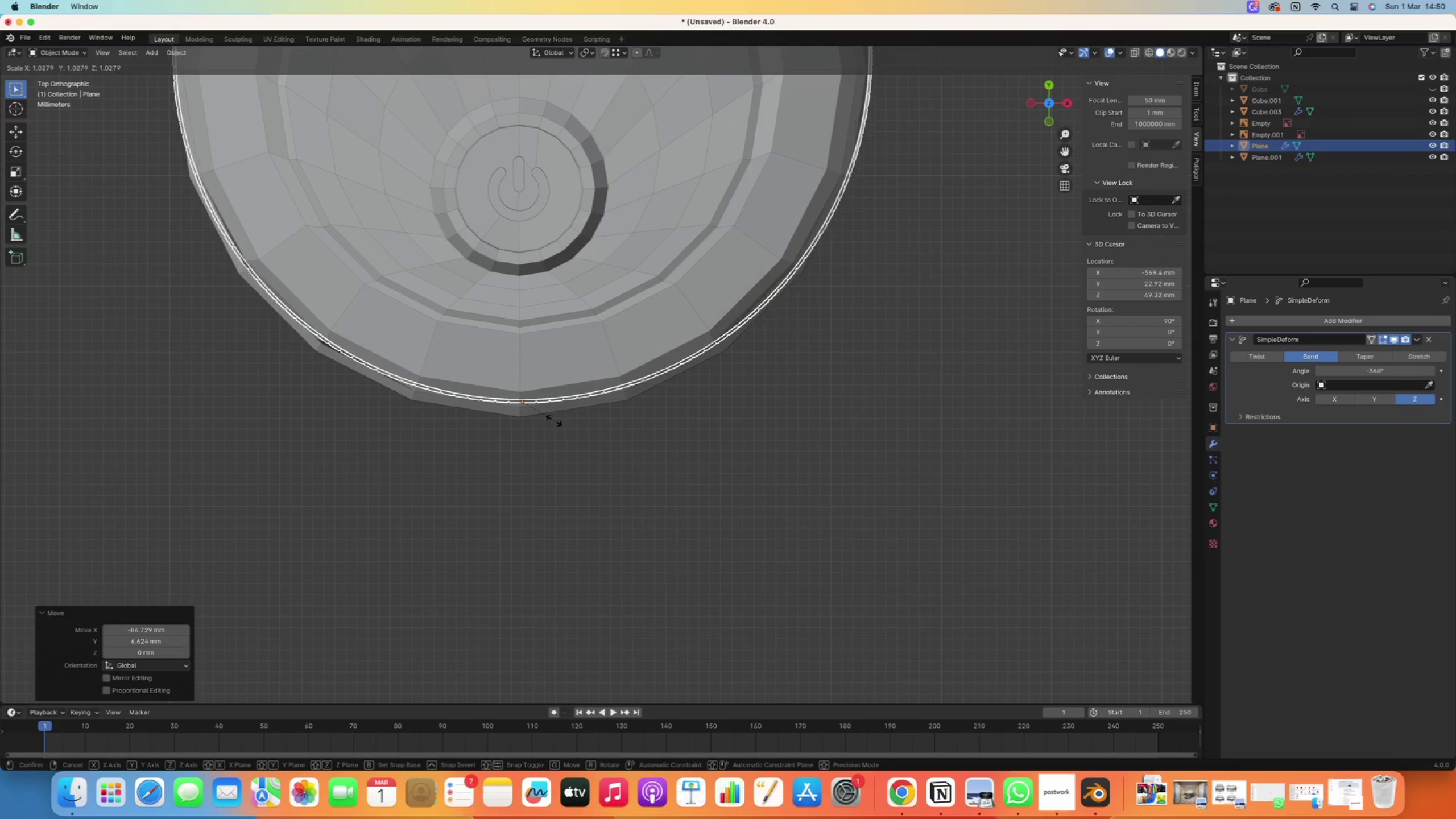 
left_click([554, 421])
 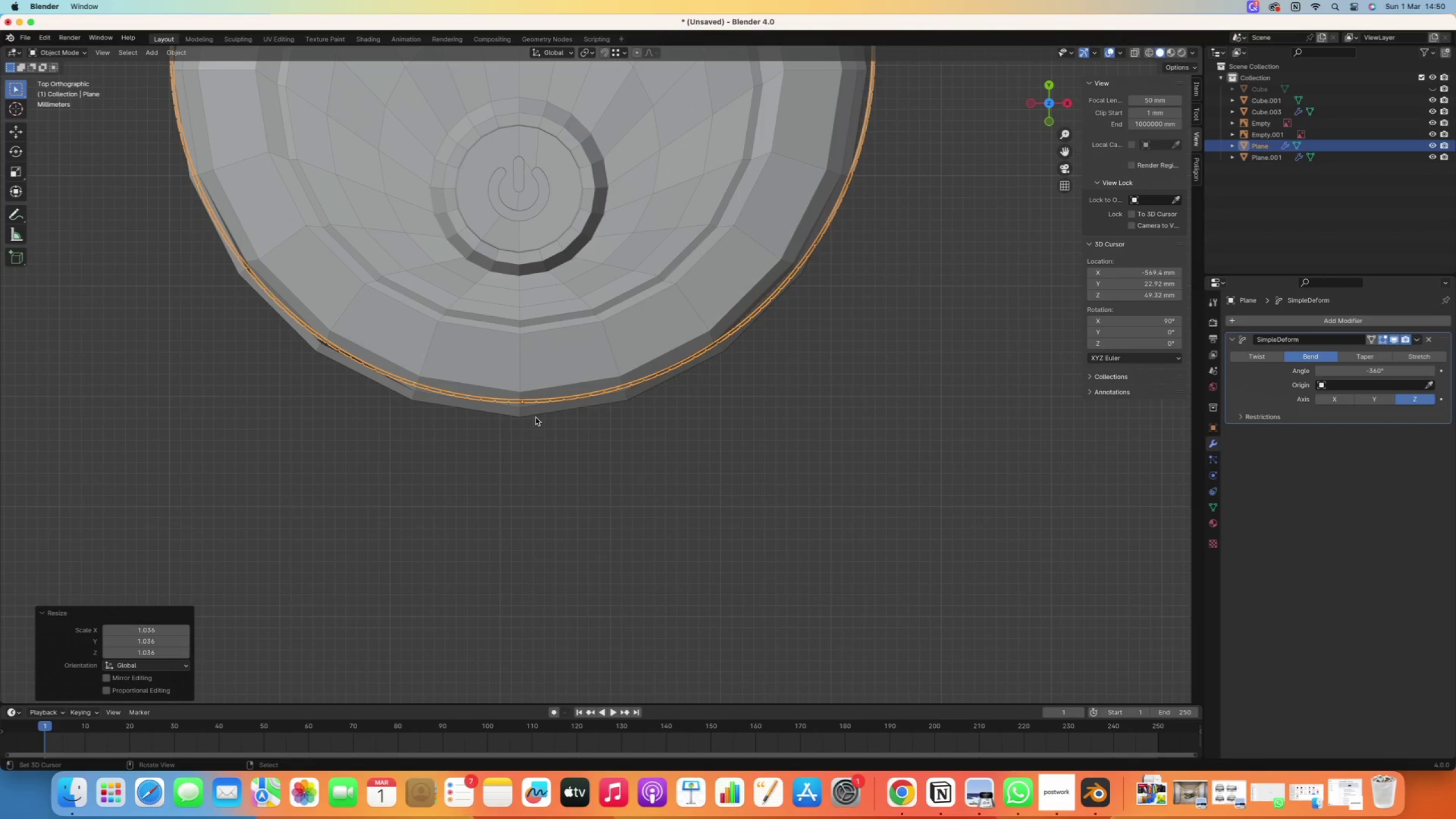 
key(G)
 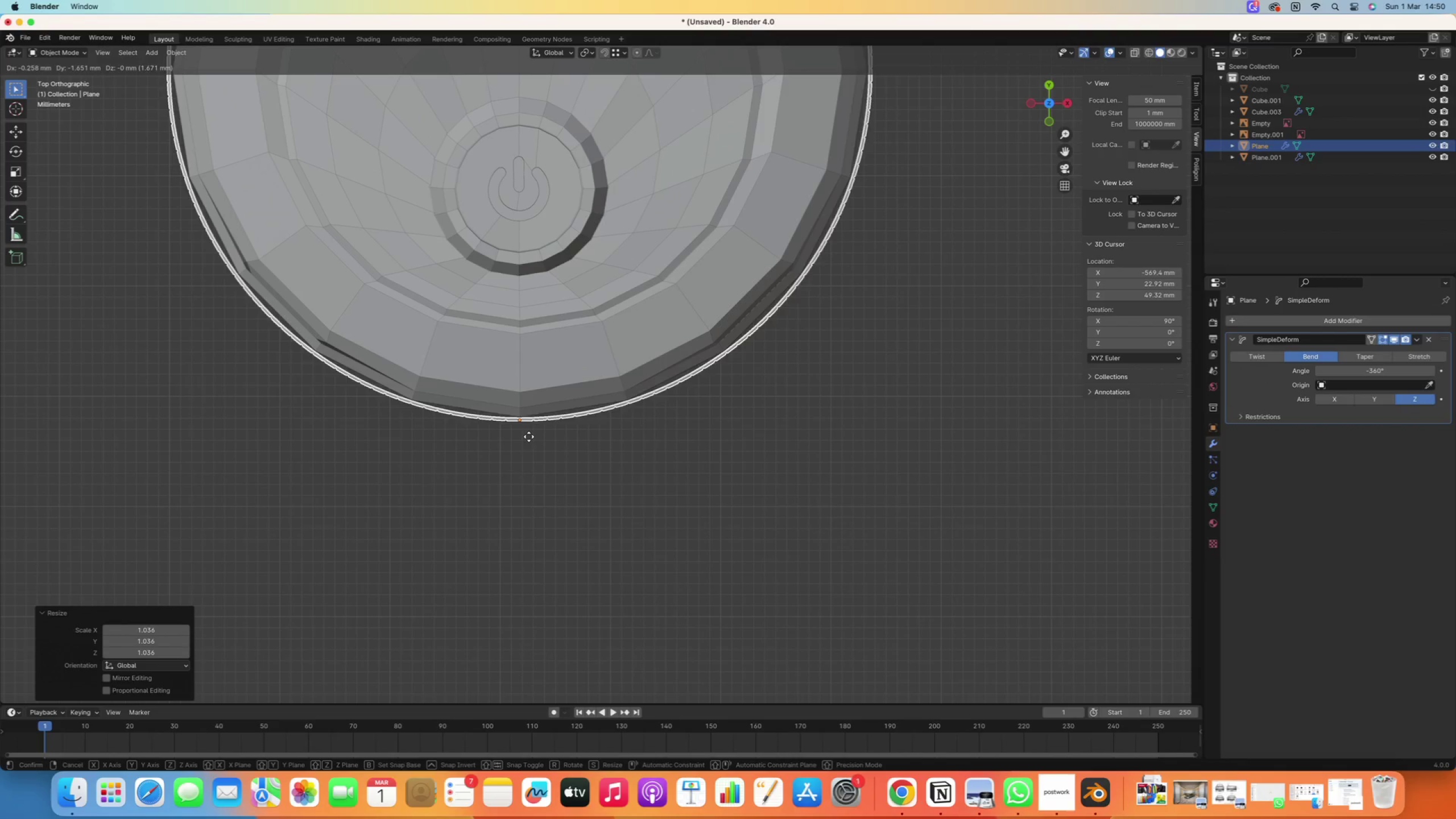 
left_click([529, 436])
 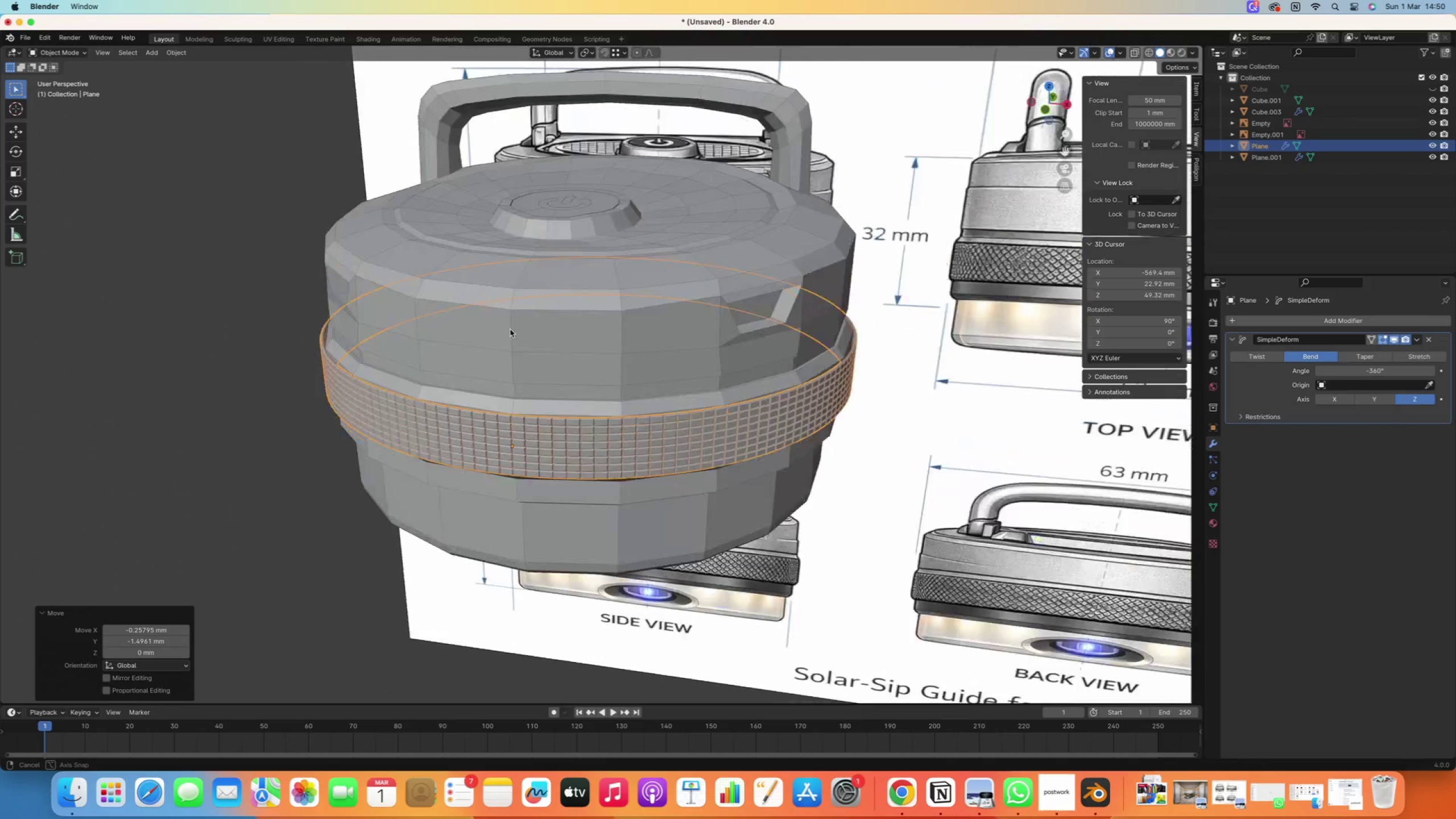 
scroll: coordinate [607, 460], scroll_direction: up, amount: 5.0
 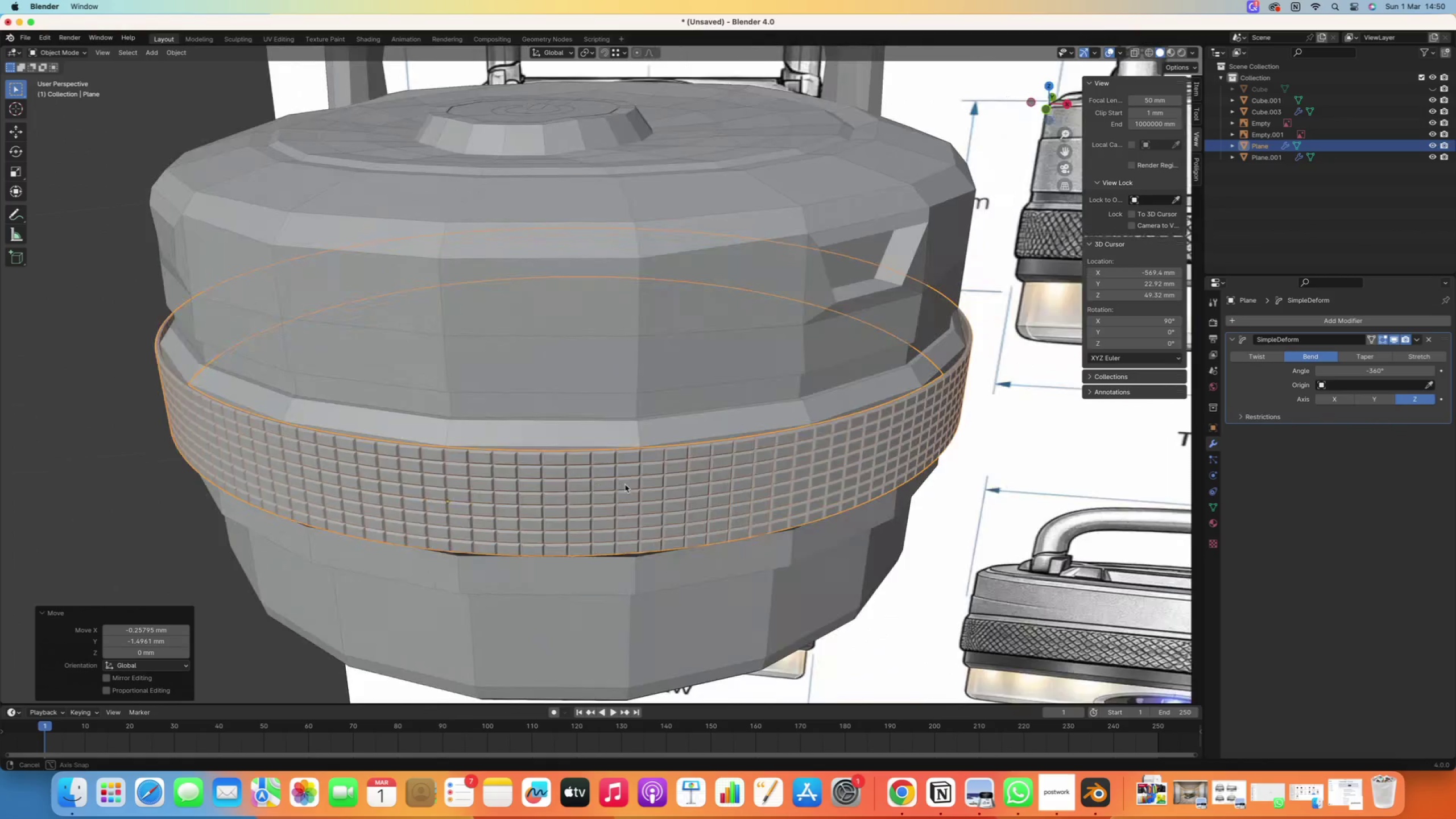 
scroll: coordinate [758, 461], scroll_direction: down, amount: 4.0
 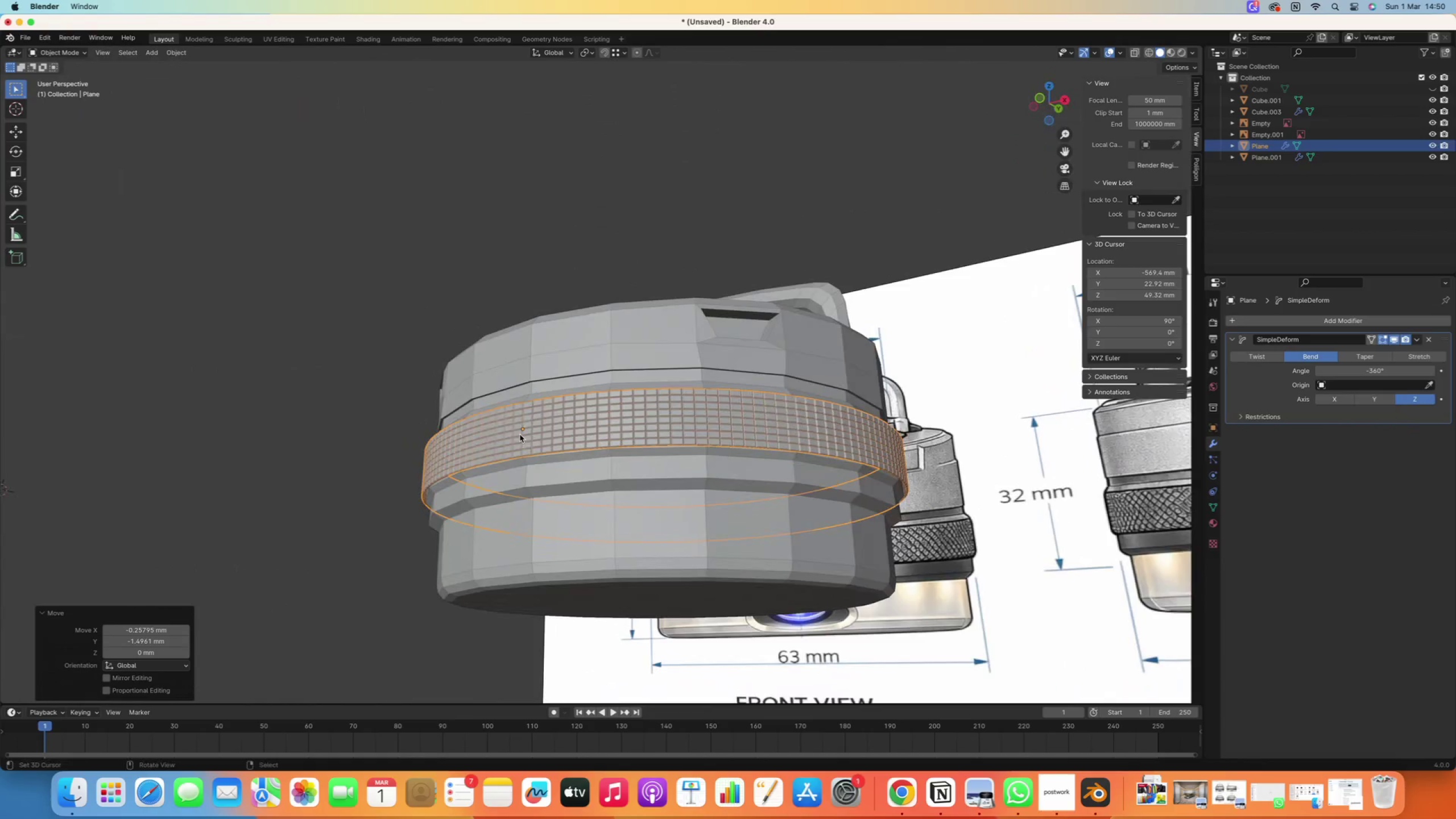 
right_click([543, 450])
 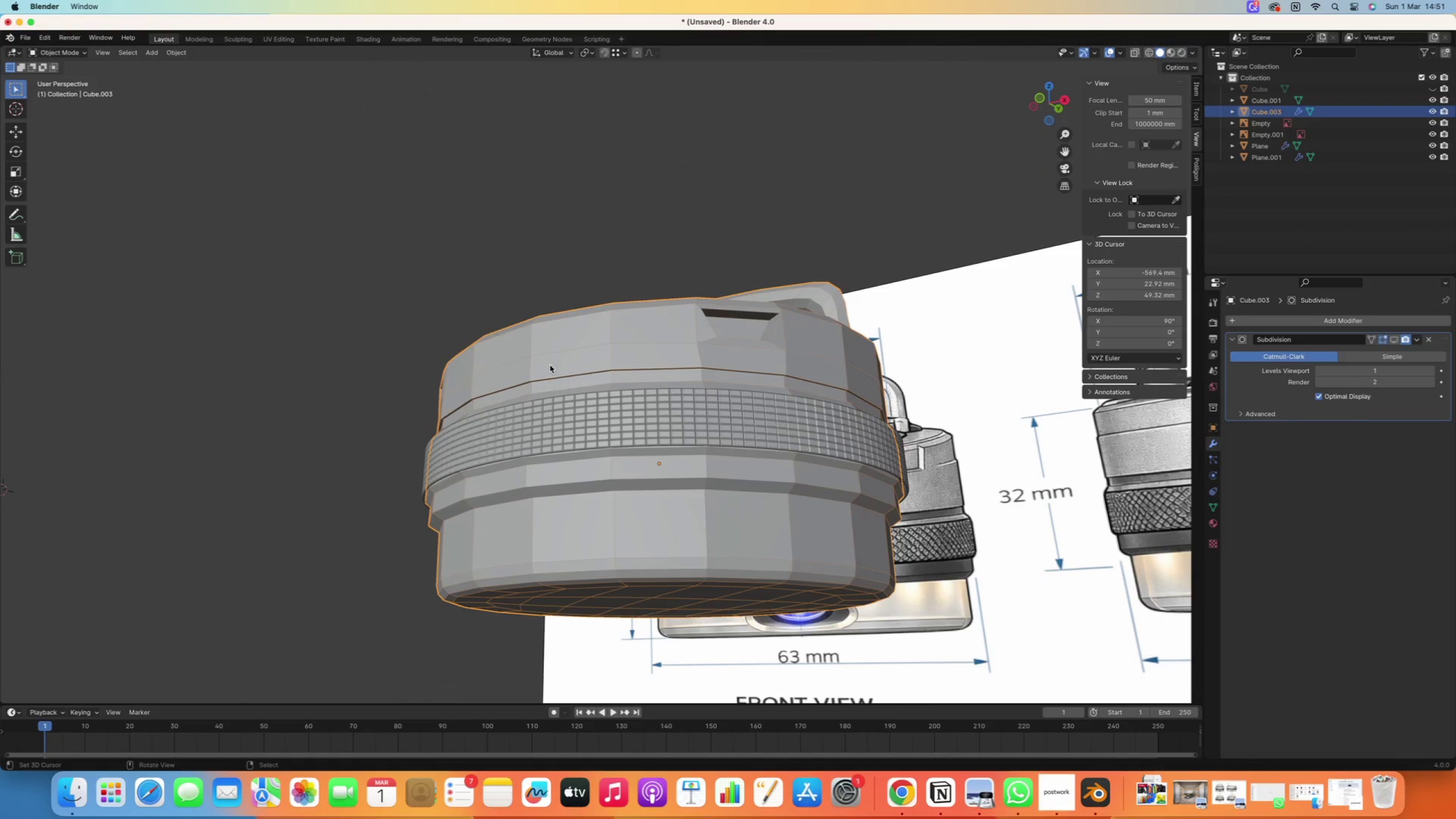 
double_click([581, 437])
 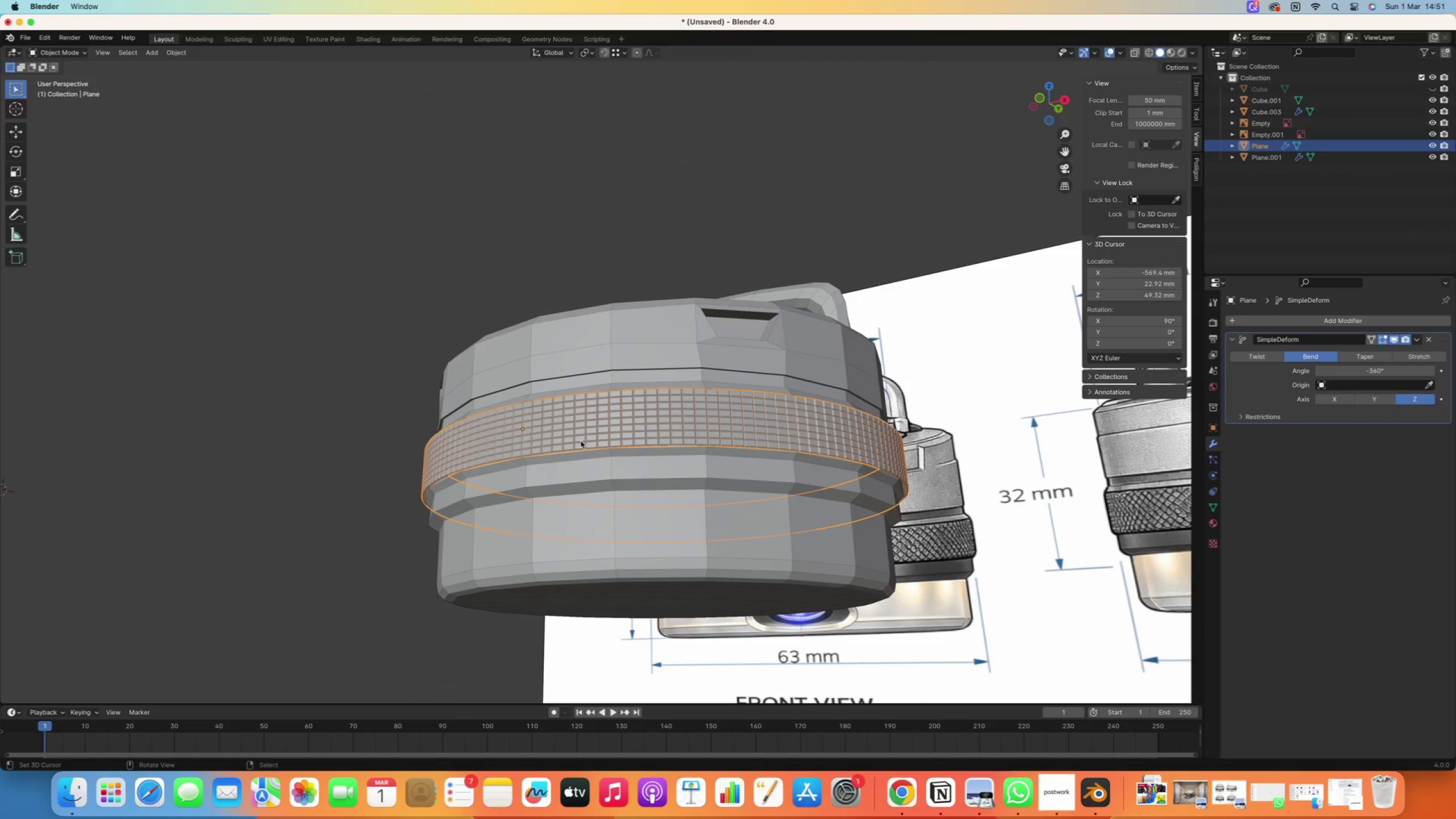 
scroll: coordinate [579, 455], scroll_direction: down, amount: 4.0
 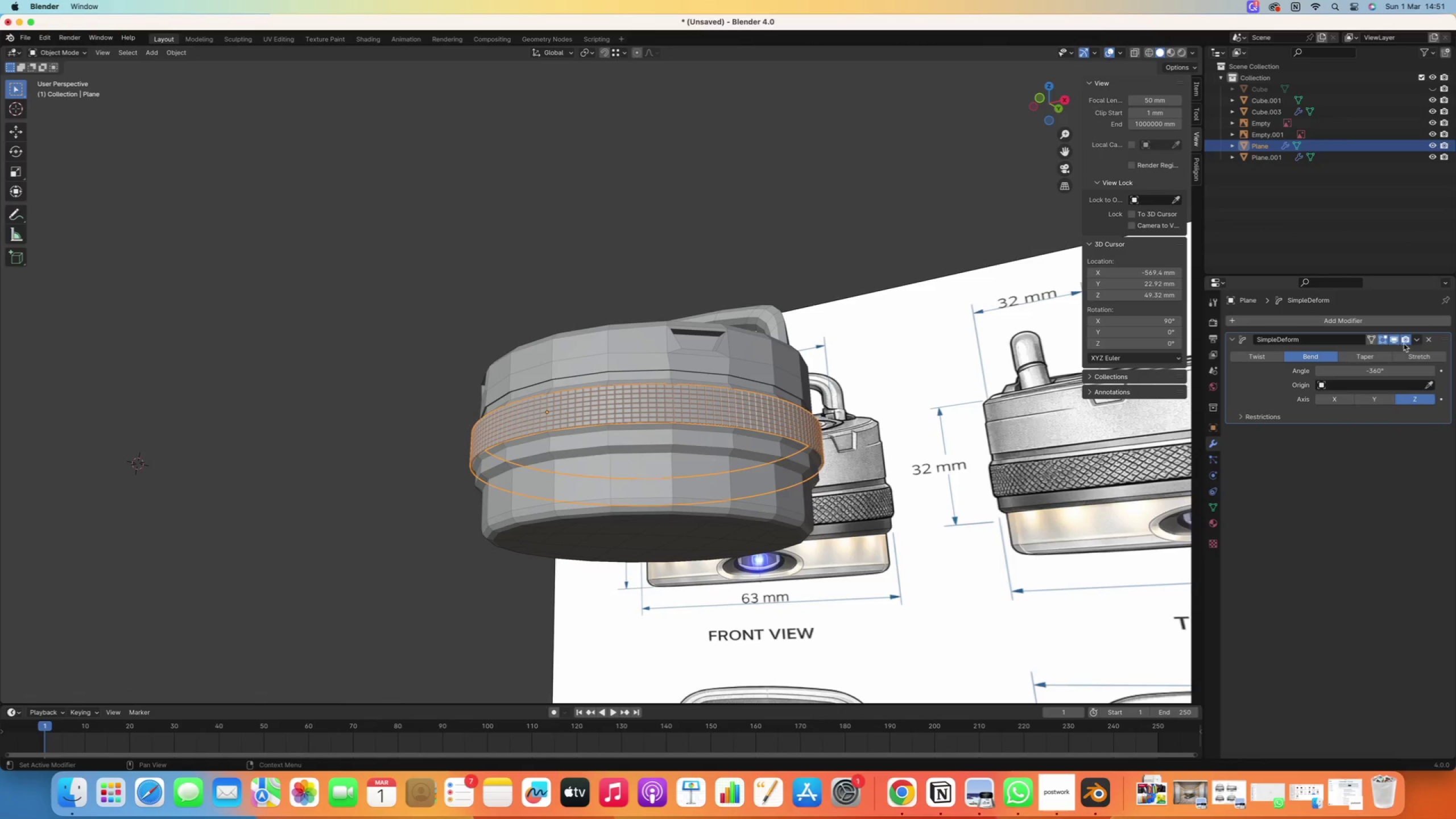 
left_click([1415, 341])
 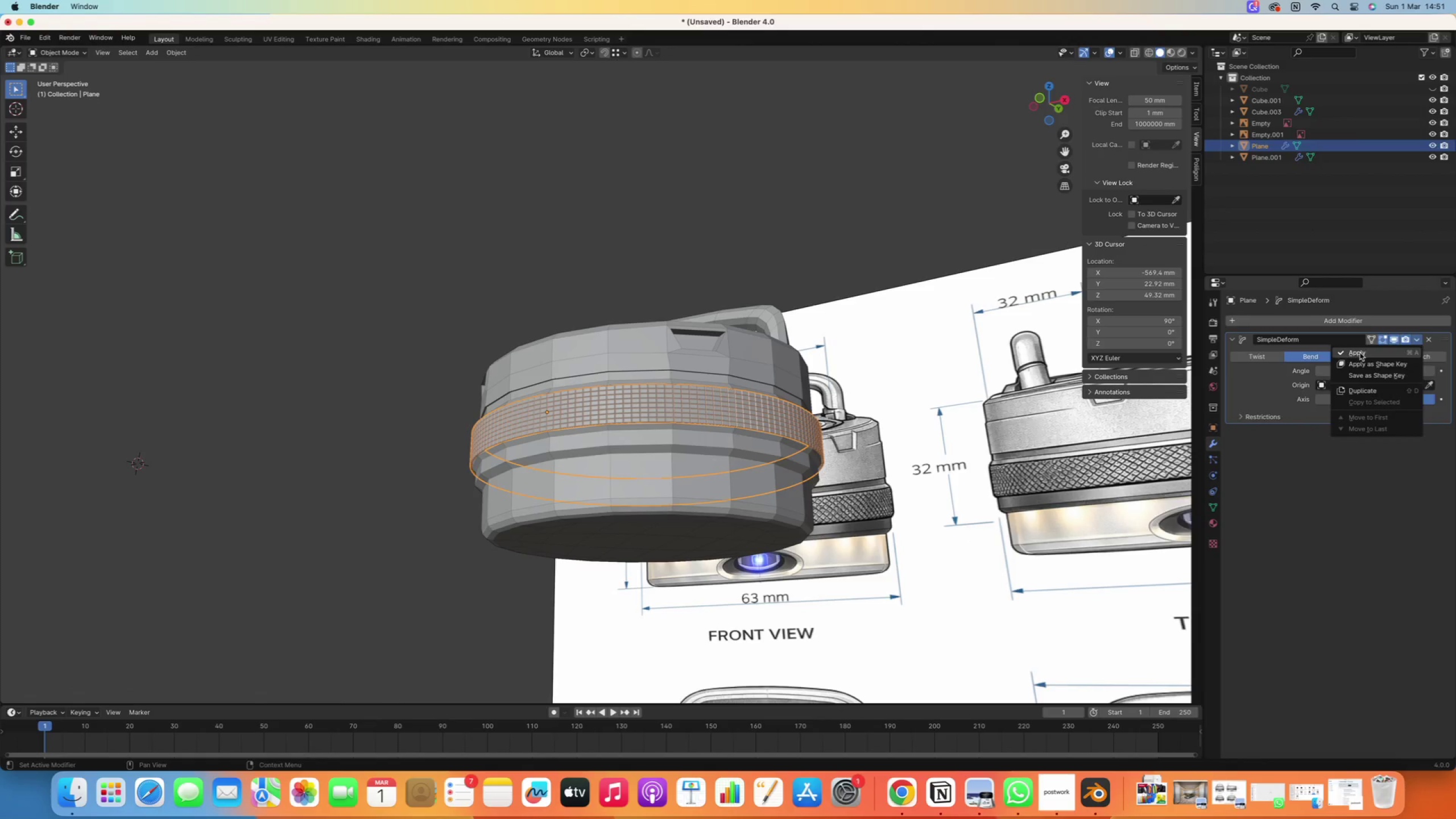 
left_click([1360, 353])
 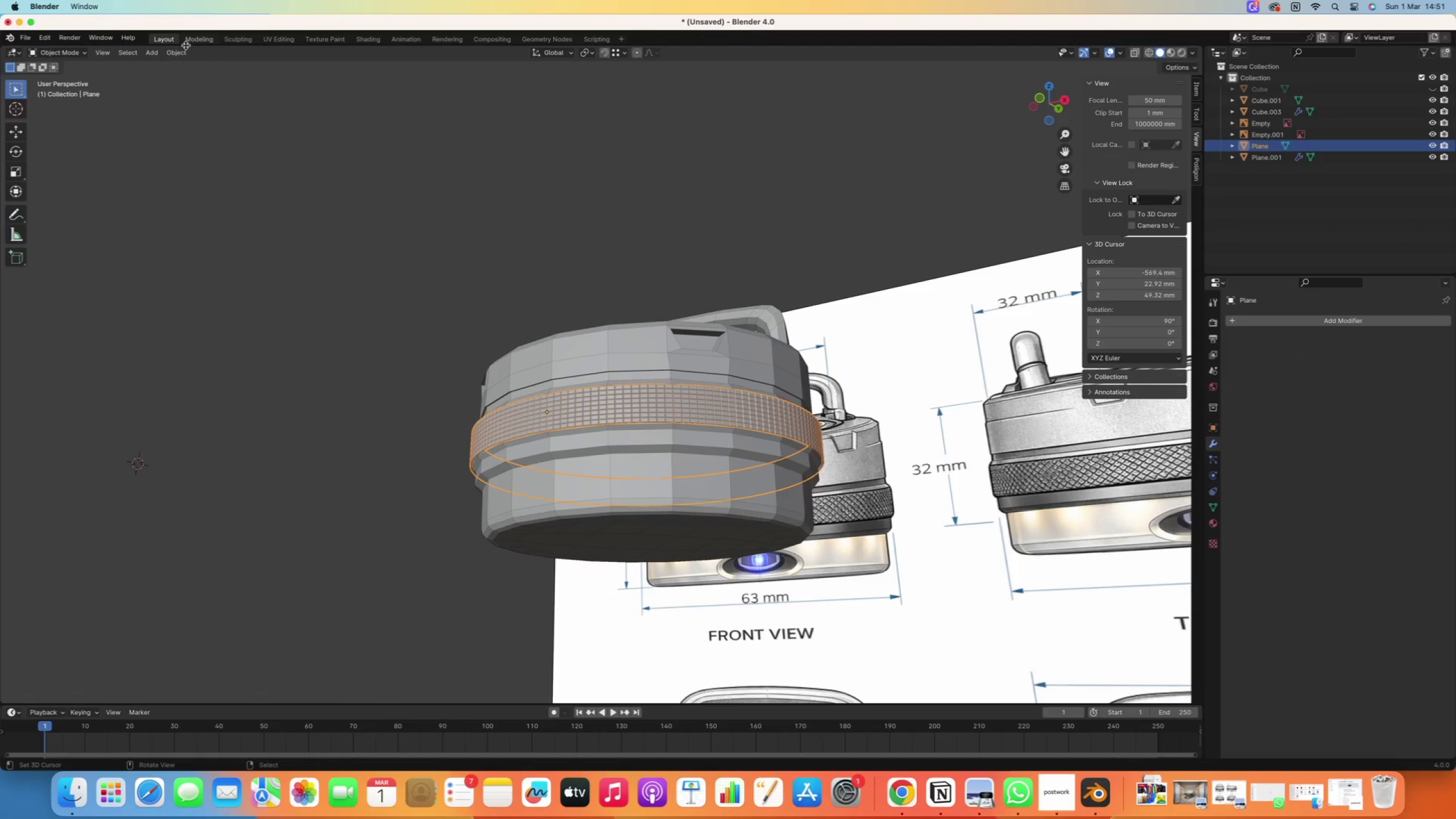 
left_click([177, 51])
 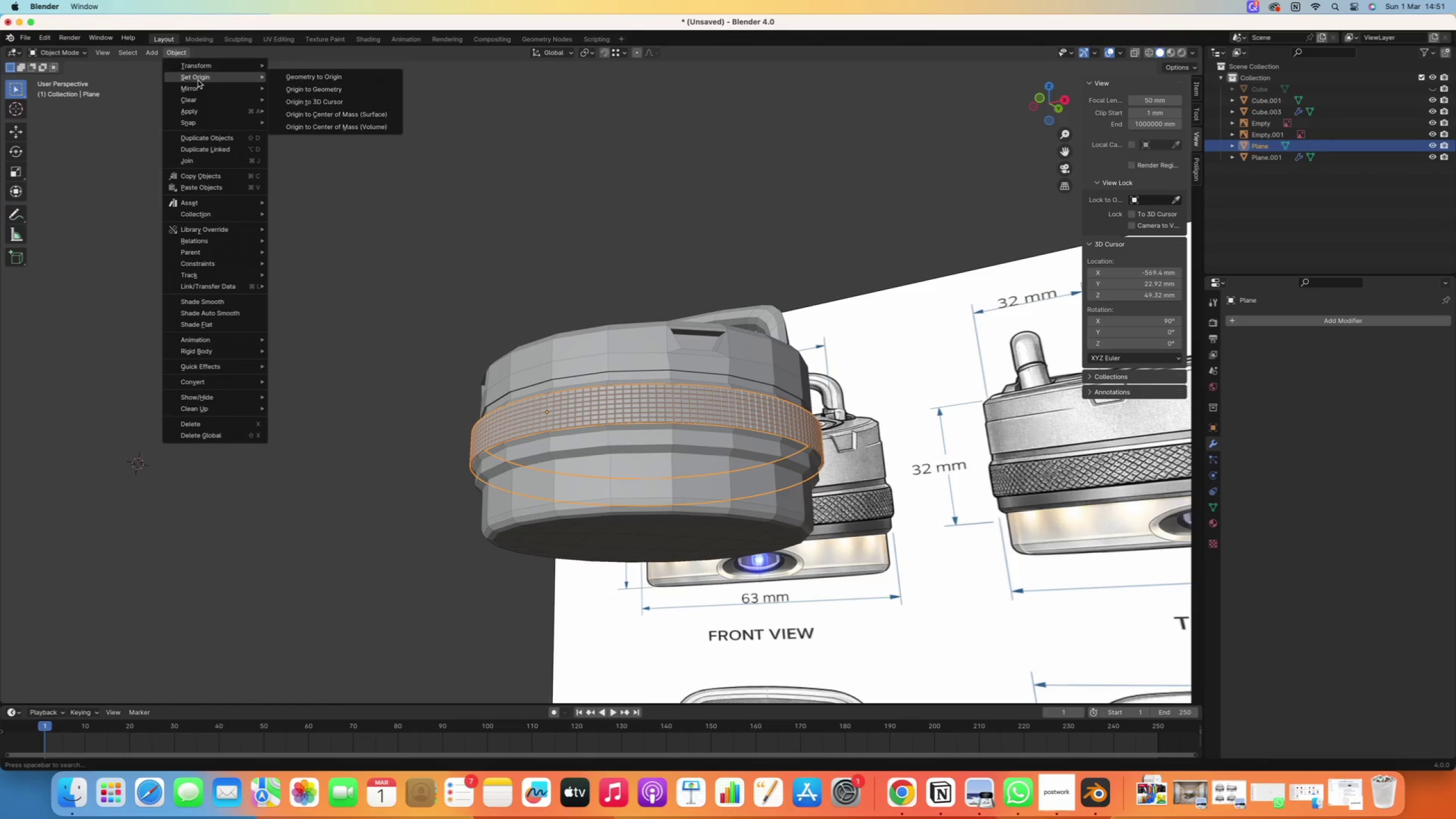 
left_click([198, 80])
 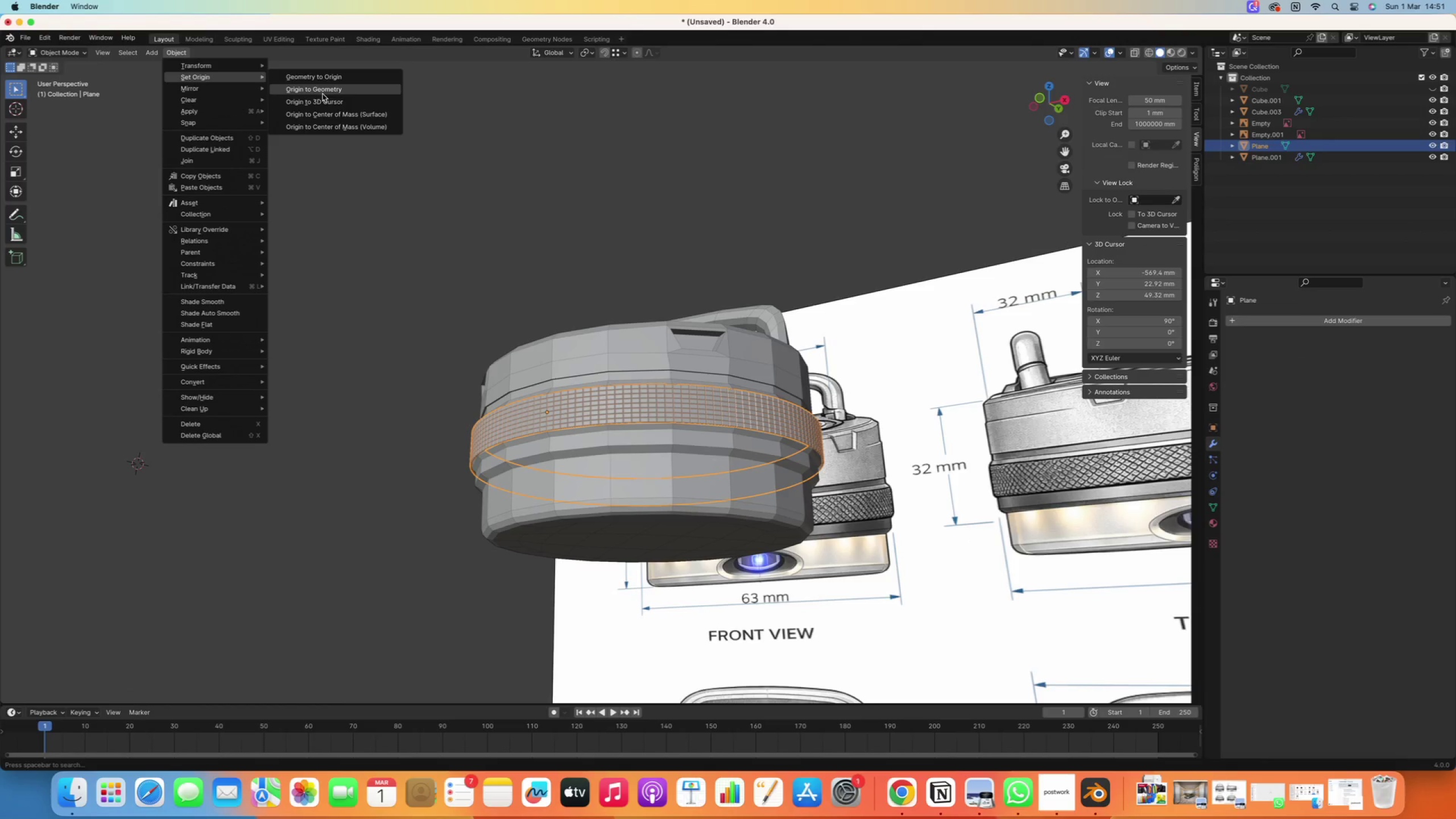 
left_click([324, 94])
 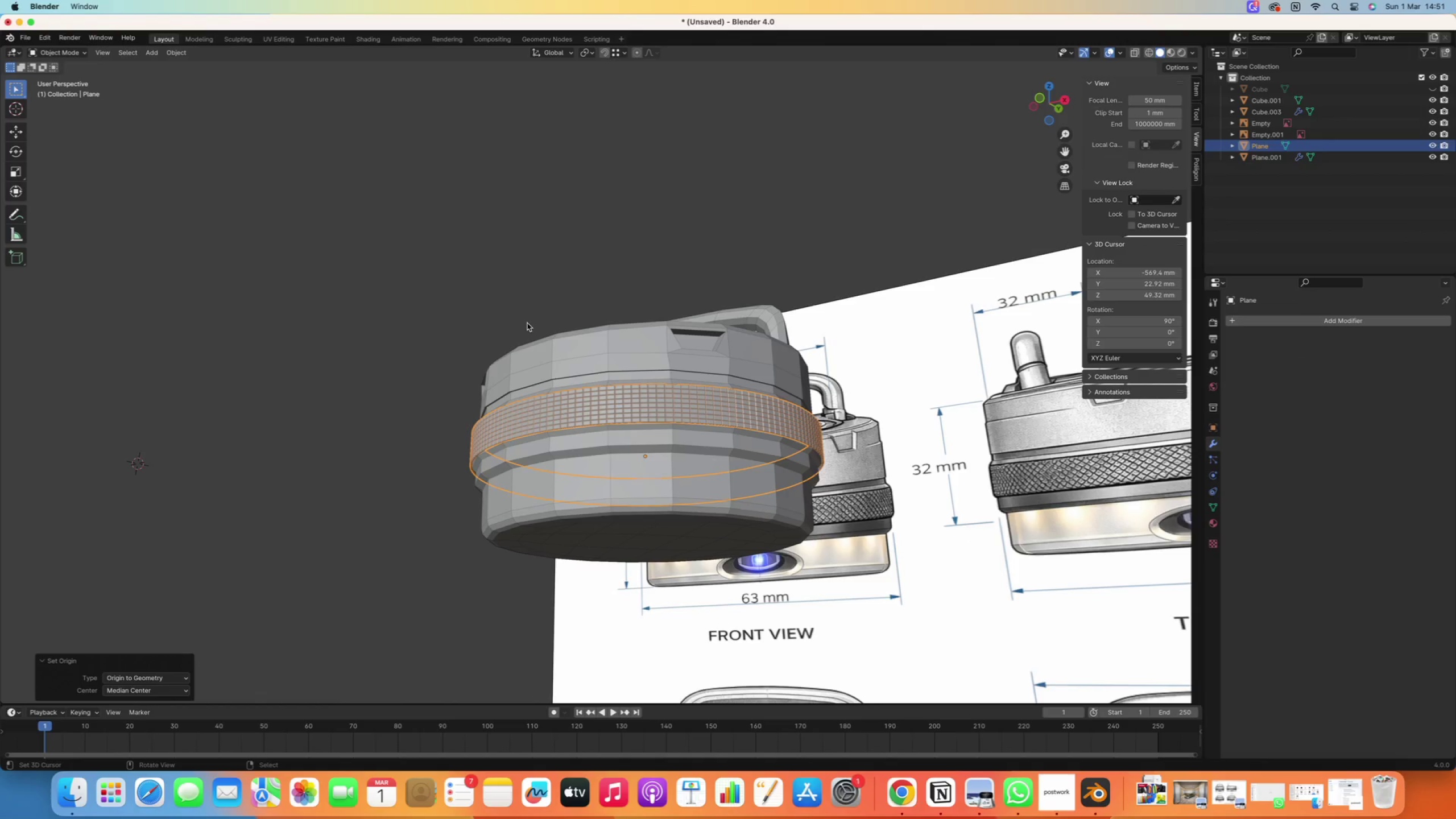 
scroll: coordinate [476, 394], scroll_direction: up, amount: 5.0
 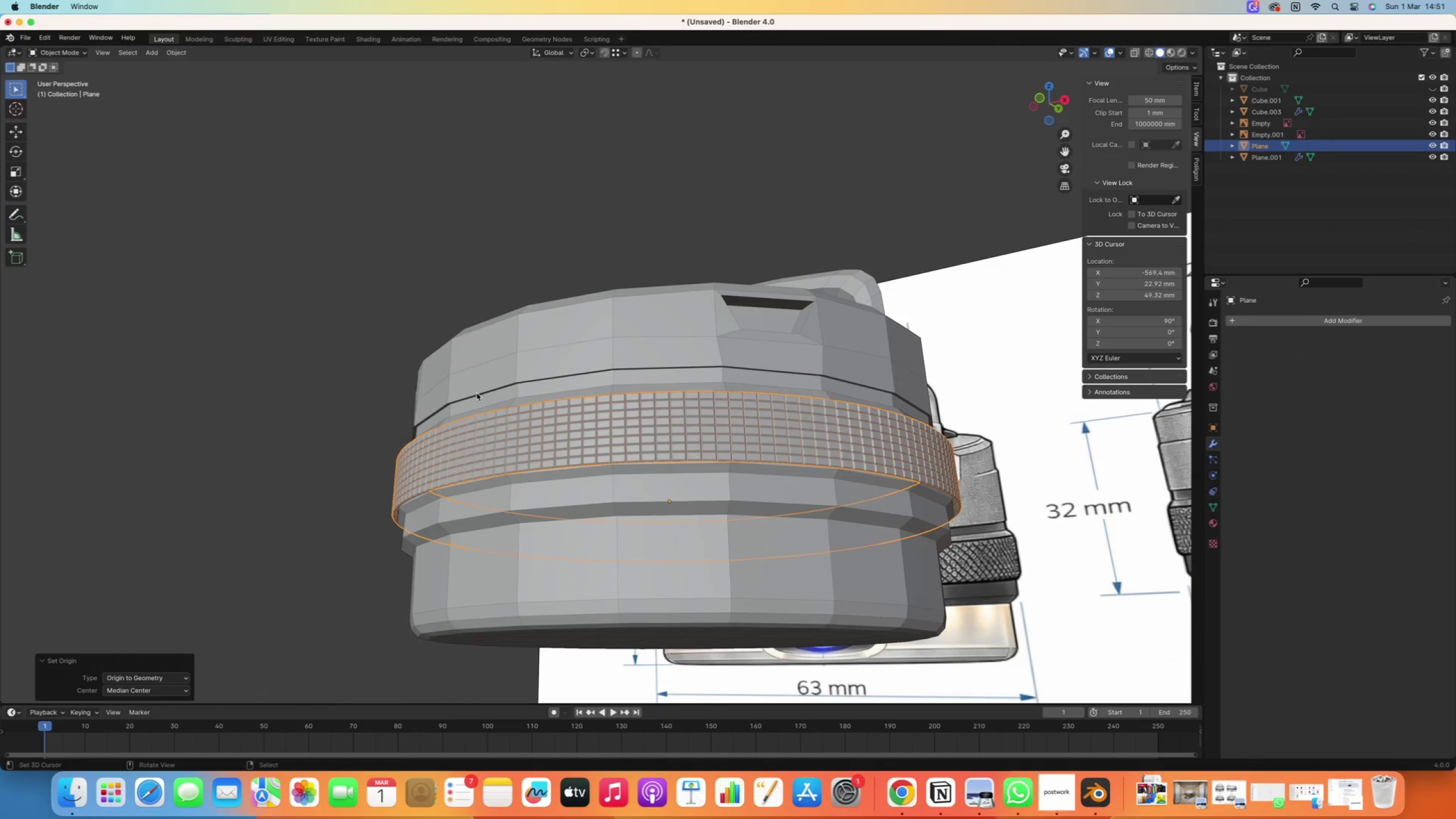 
scroll: coordinate [479, 392], scroll_direction: down, amount: 1.0
 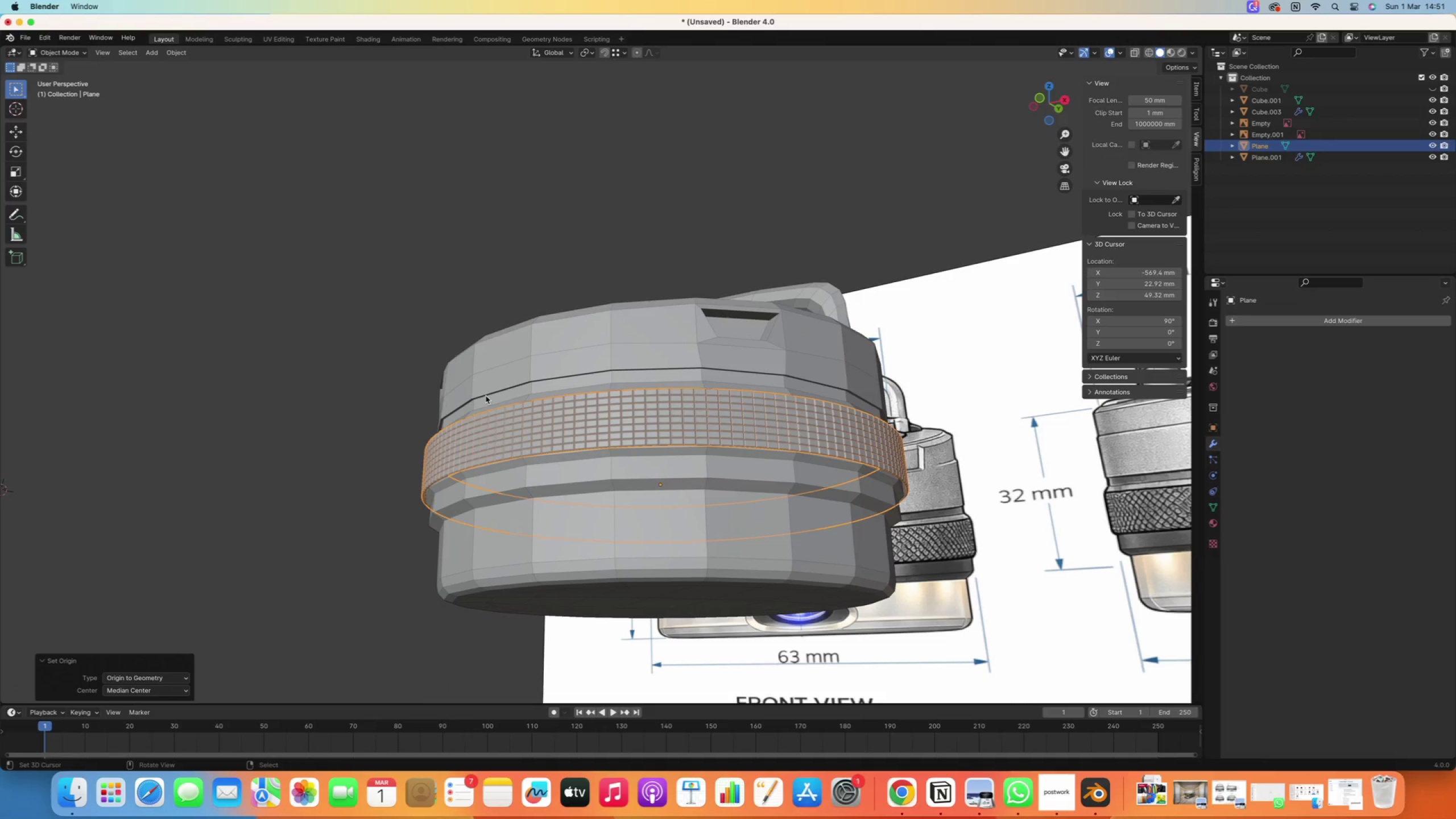 
scroll: coordinate [468, 392], scroll_direction: up, amount: 3.0
 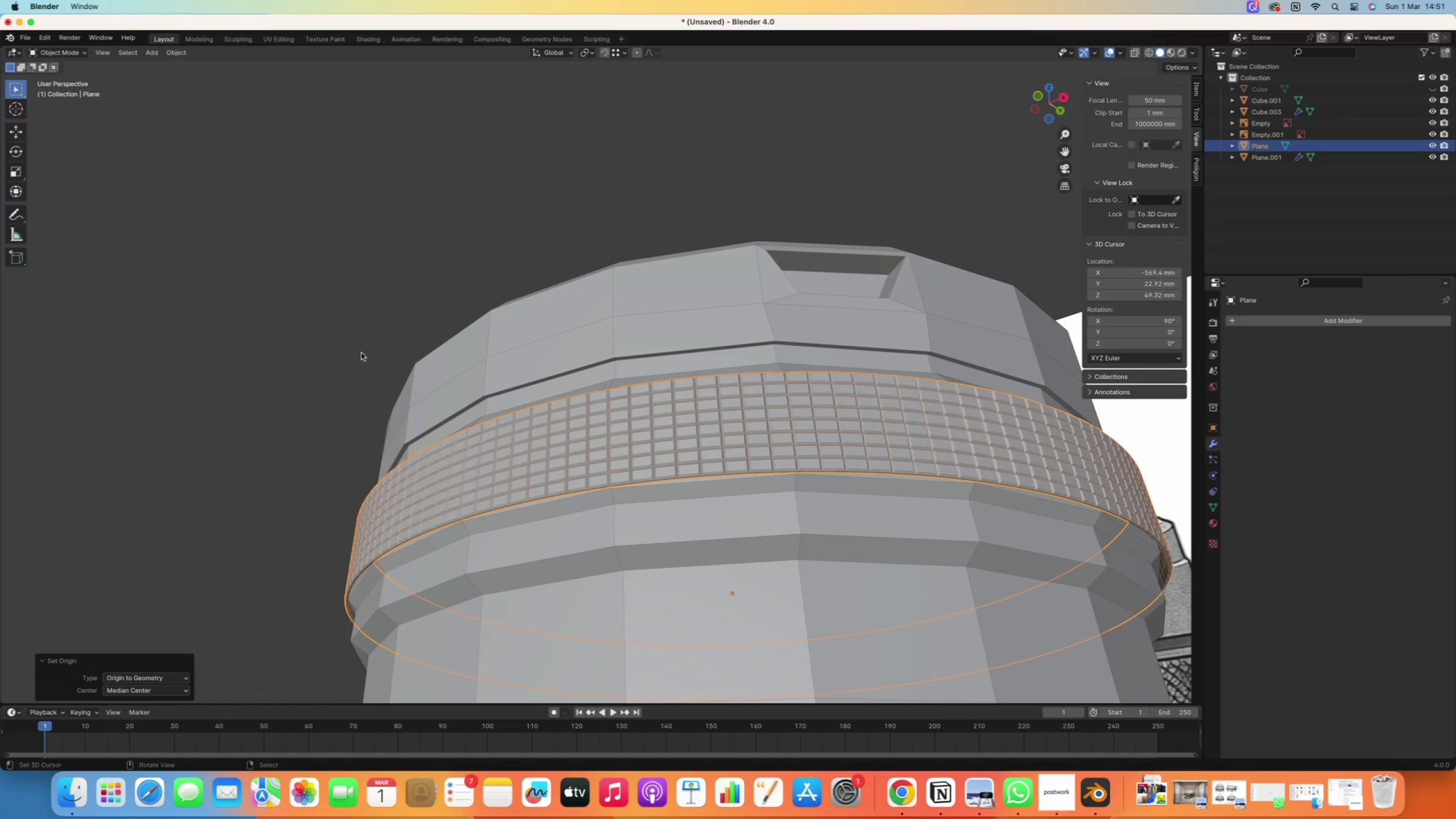 
key(S)
 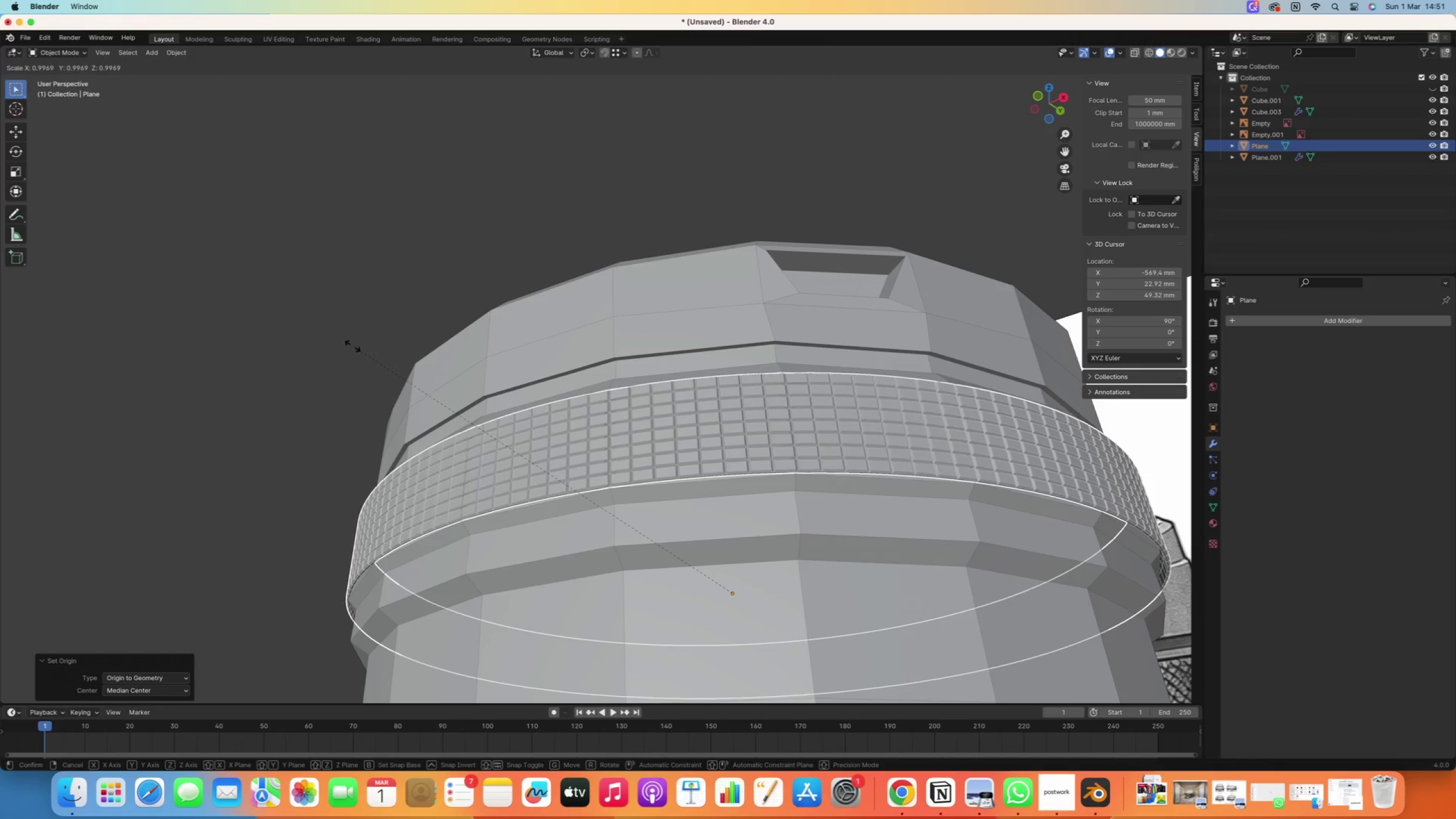 
left_click([352, 346])
 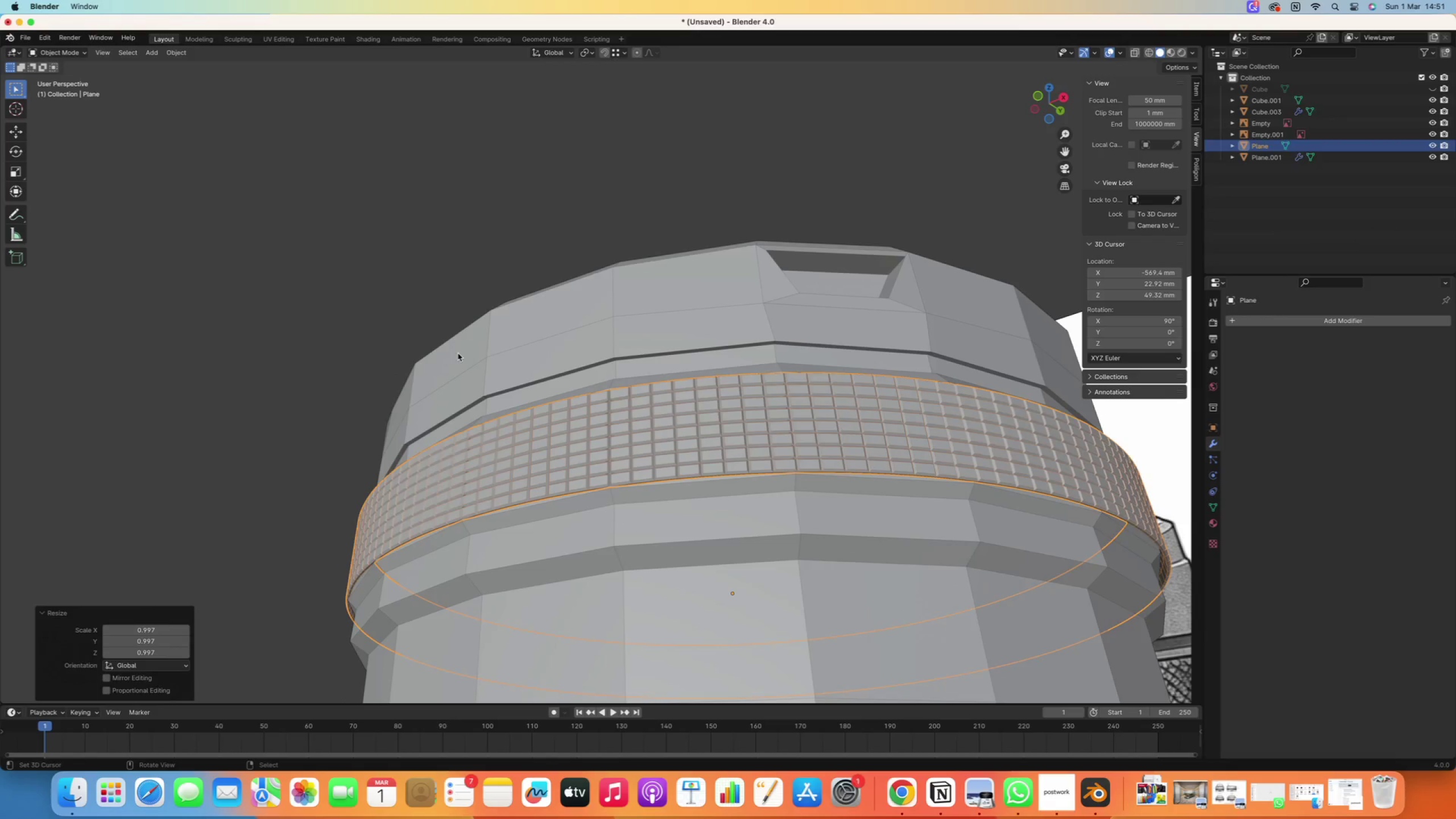 
right_click([471, 352])
 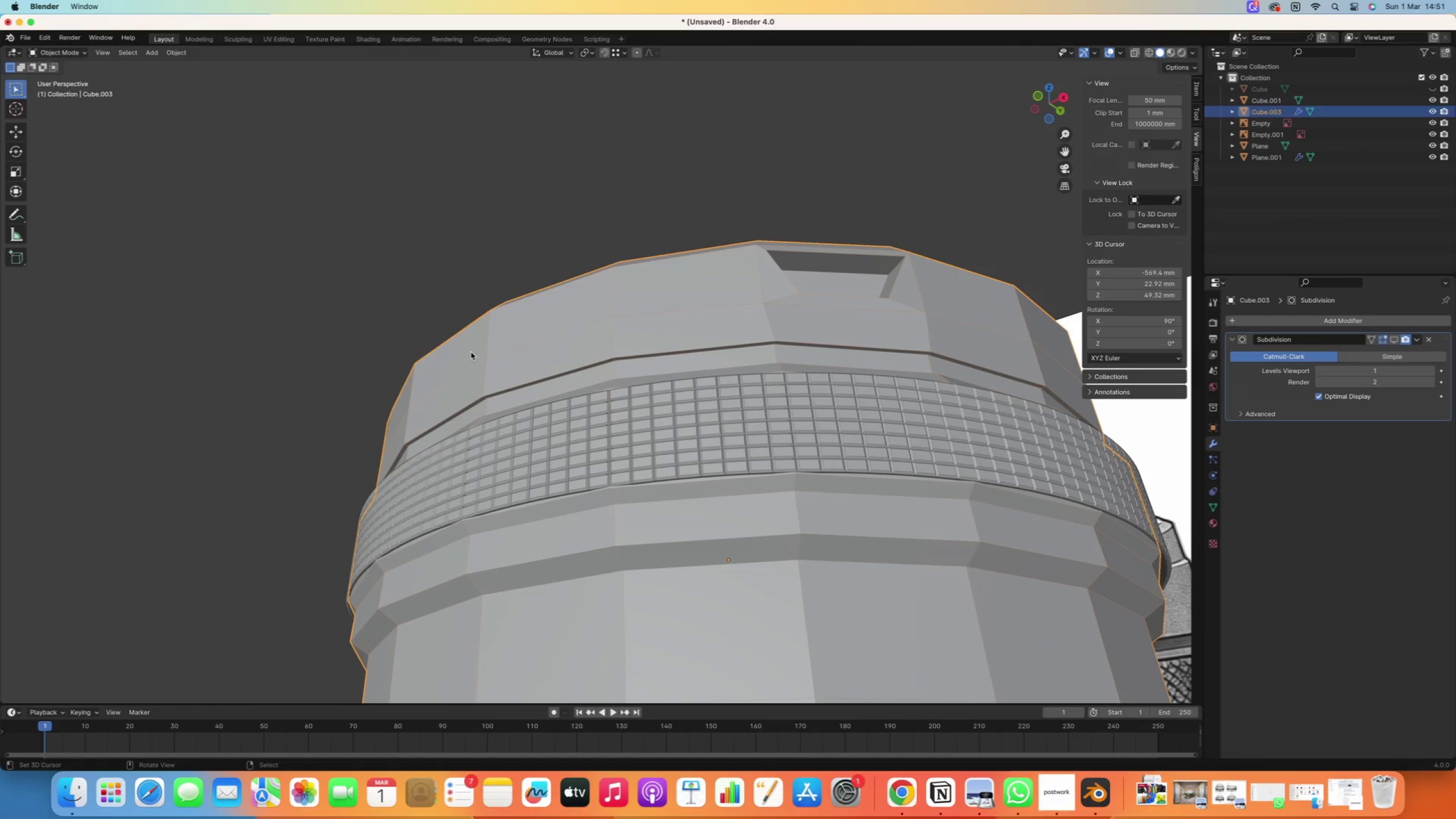 
hold_key(key=ControlLeft, duration=0.49)
 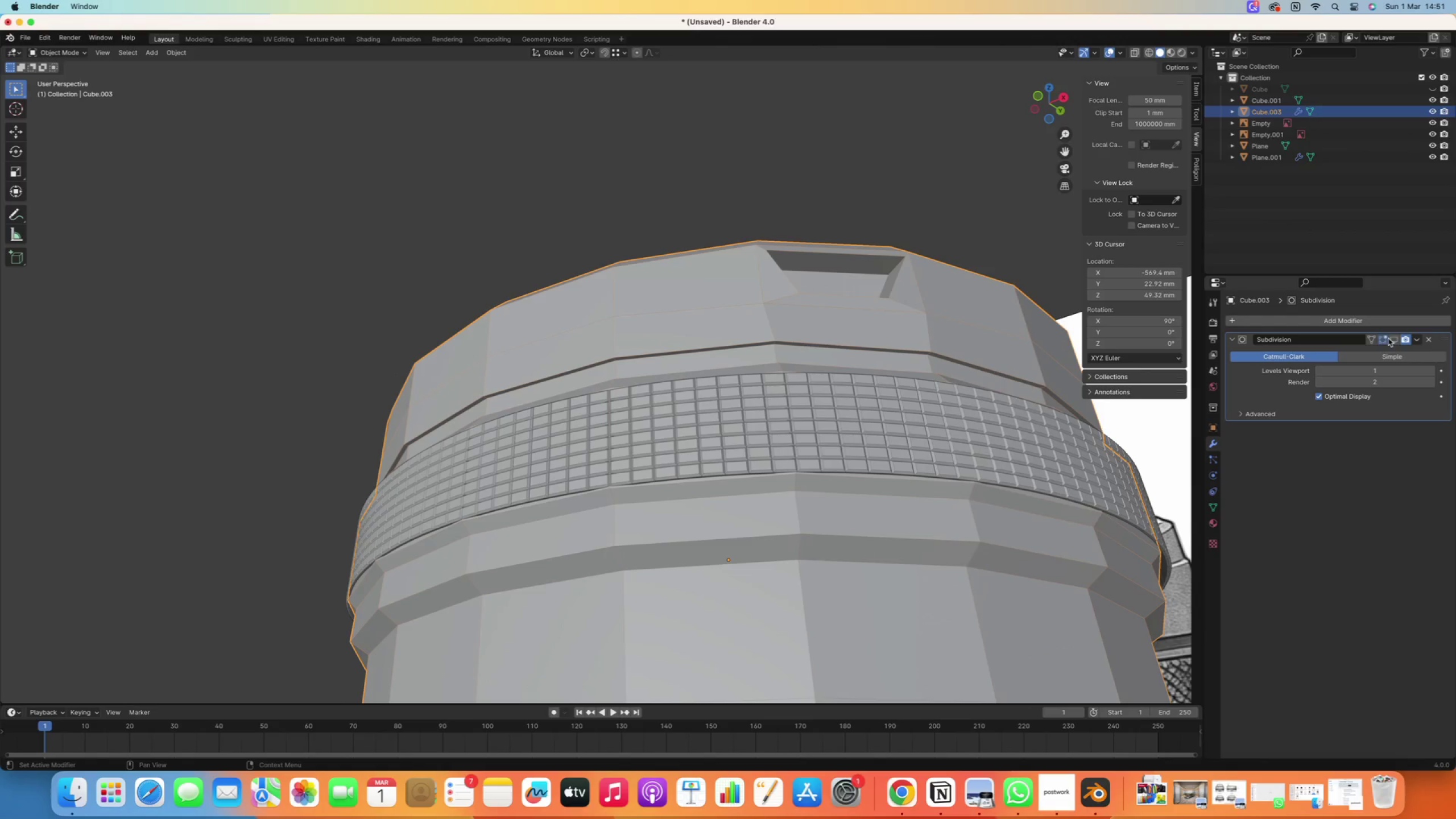 
left_click([1396, 339])
 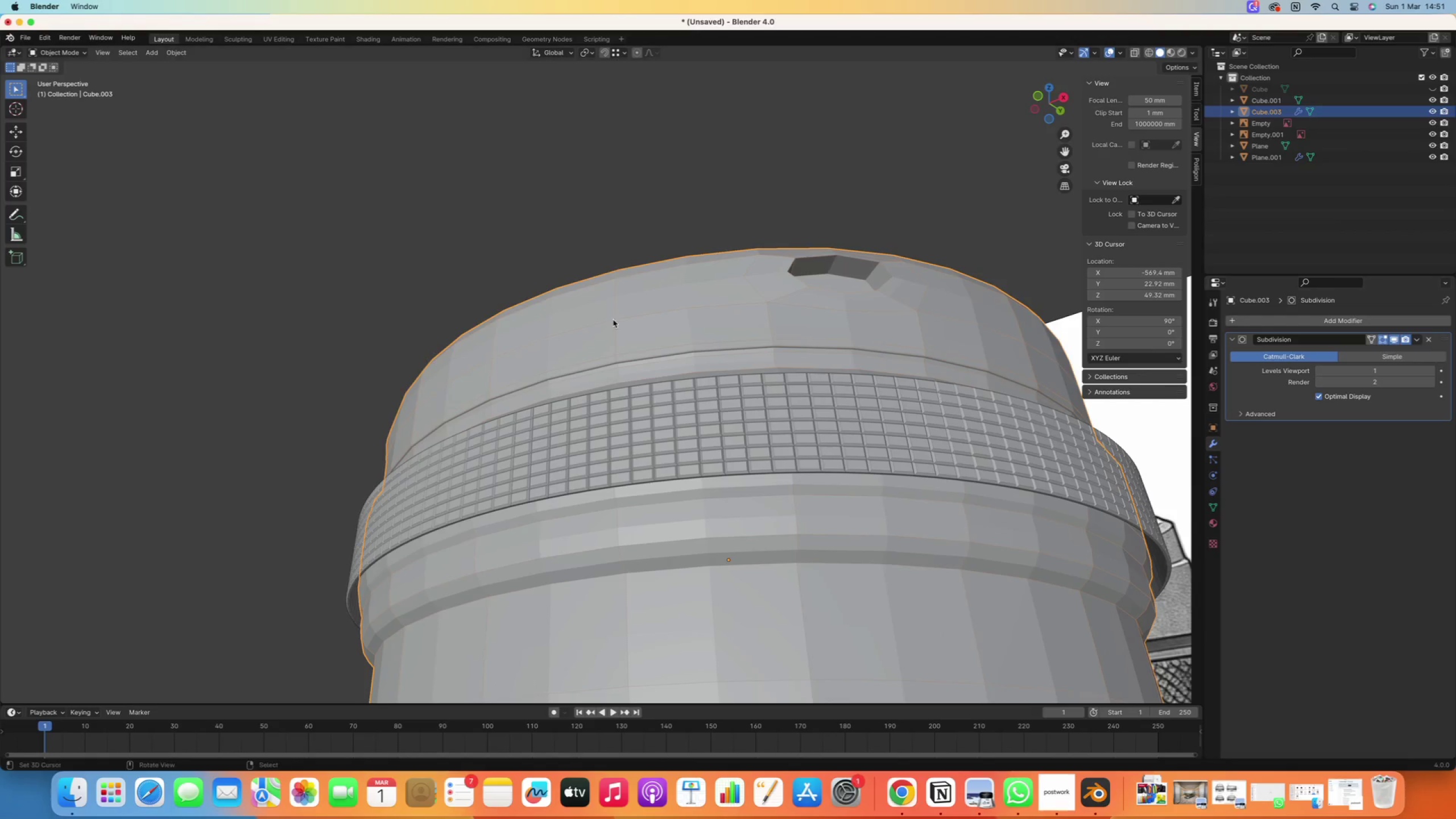 
right_click([473, 234])
 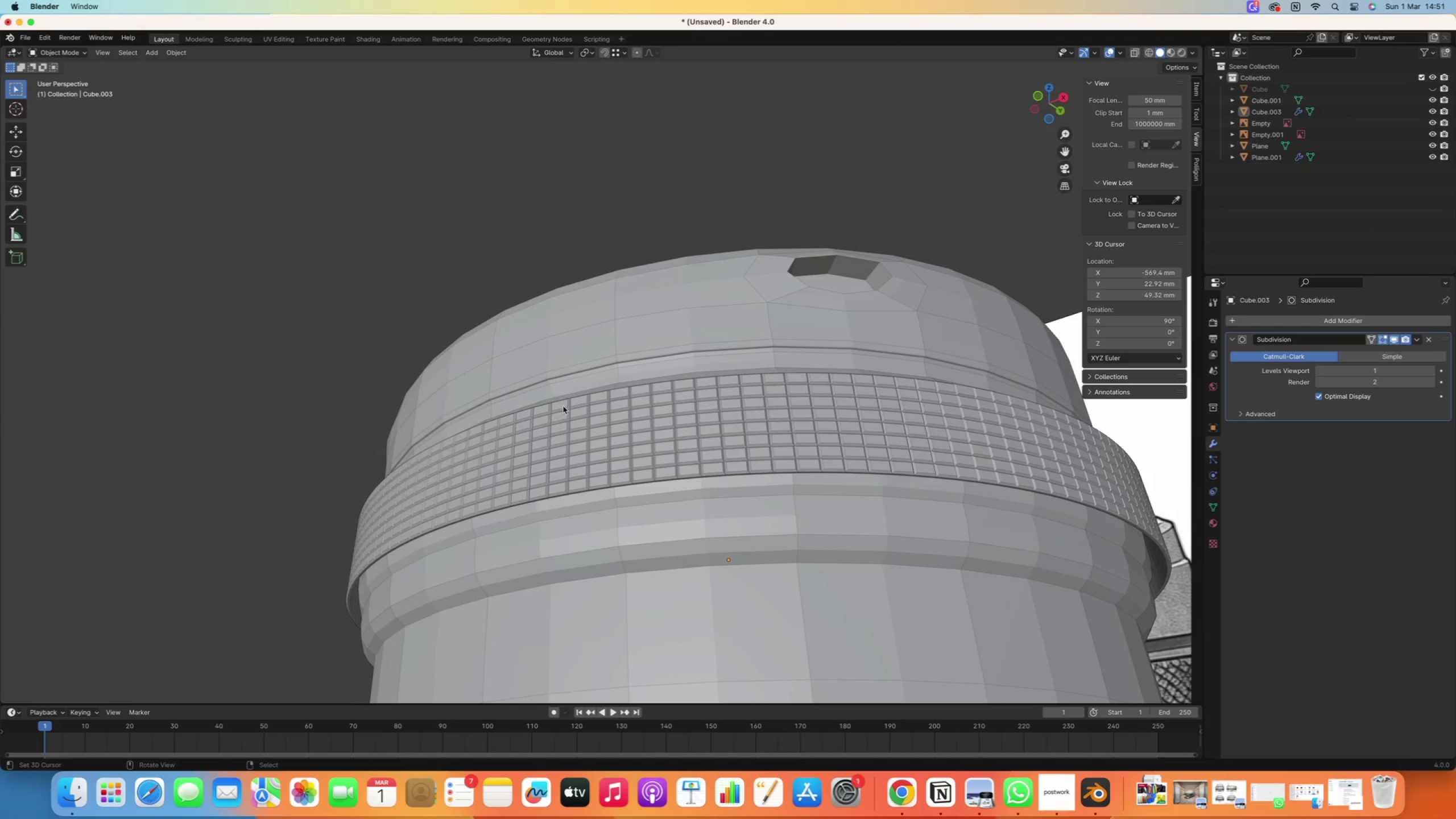 
right_click([569, 420])
 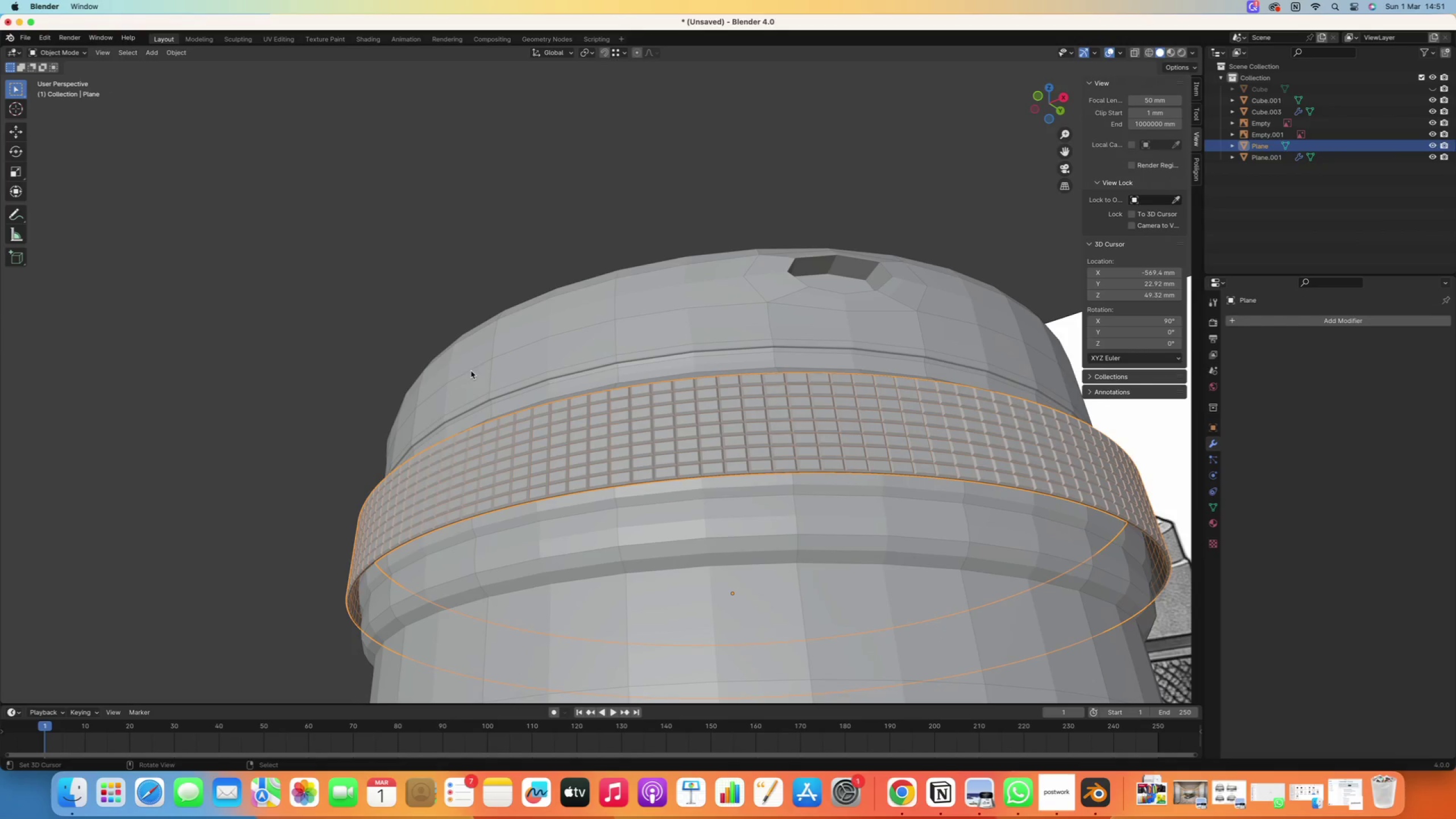 
key(S)
 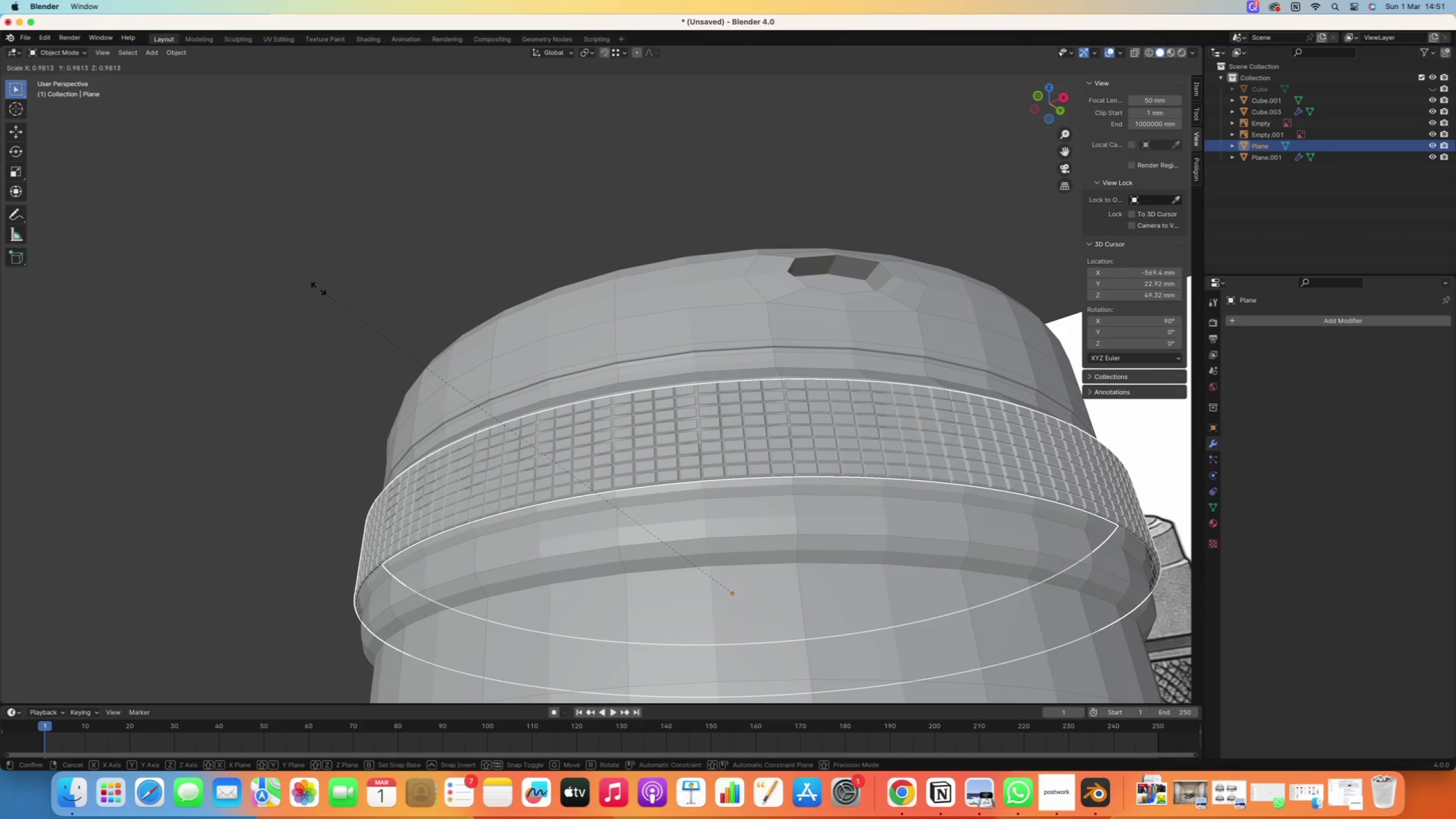 
left_click([318, 288])
 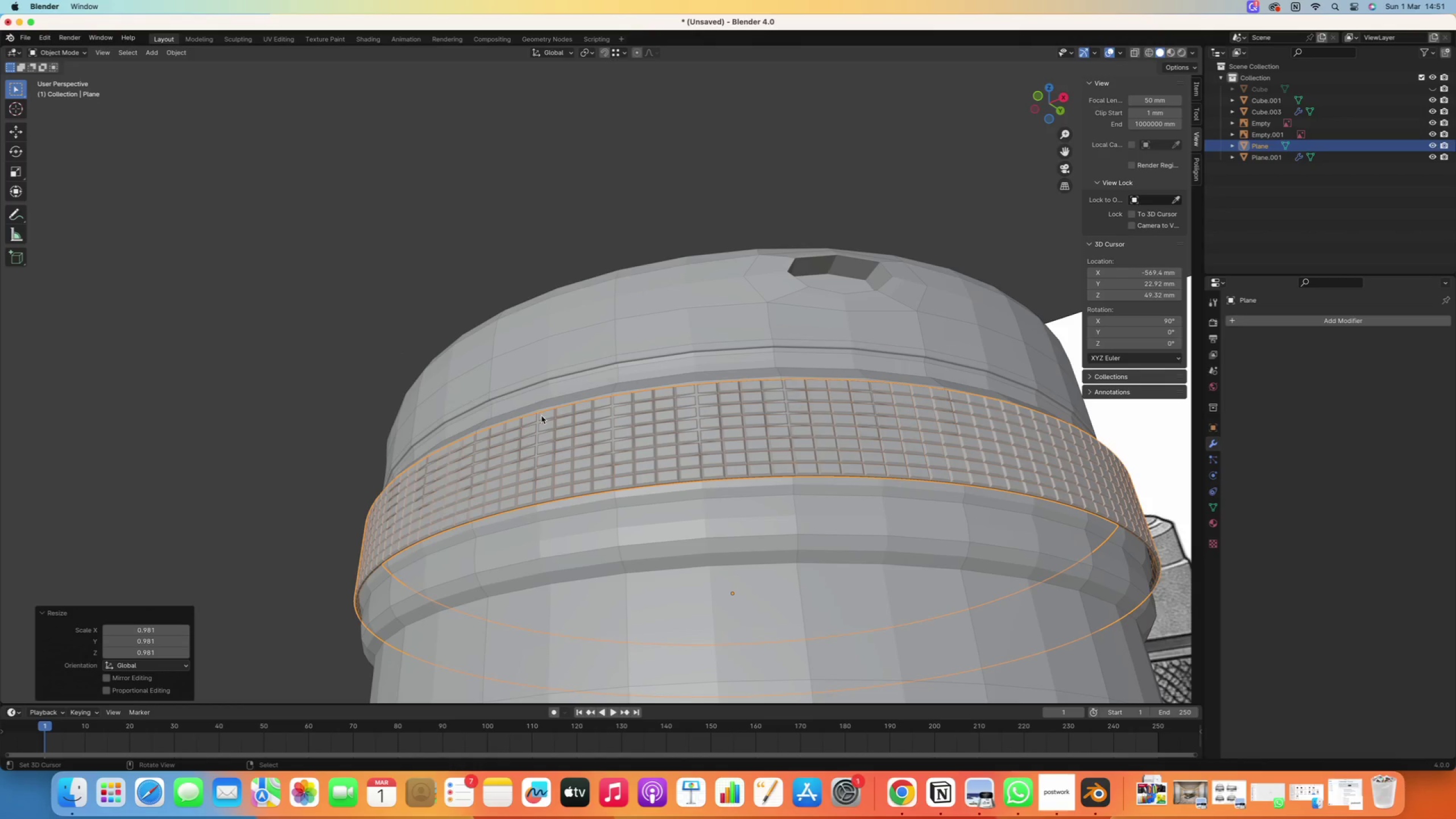 
scroll: coordinate [609, 426], scroll_direction: down, amount: 10.0
 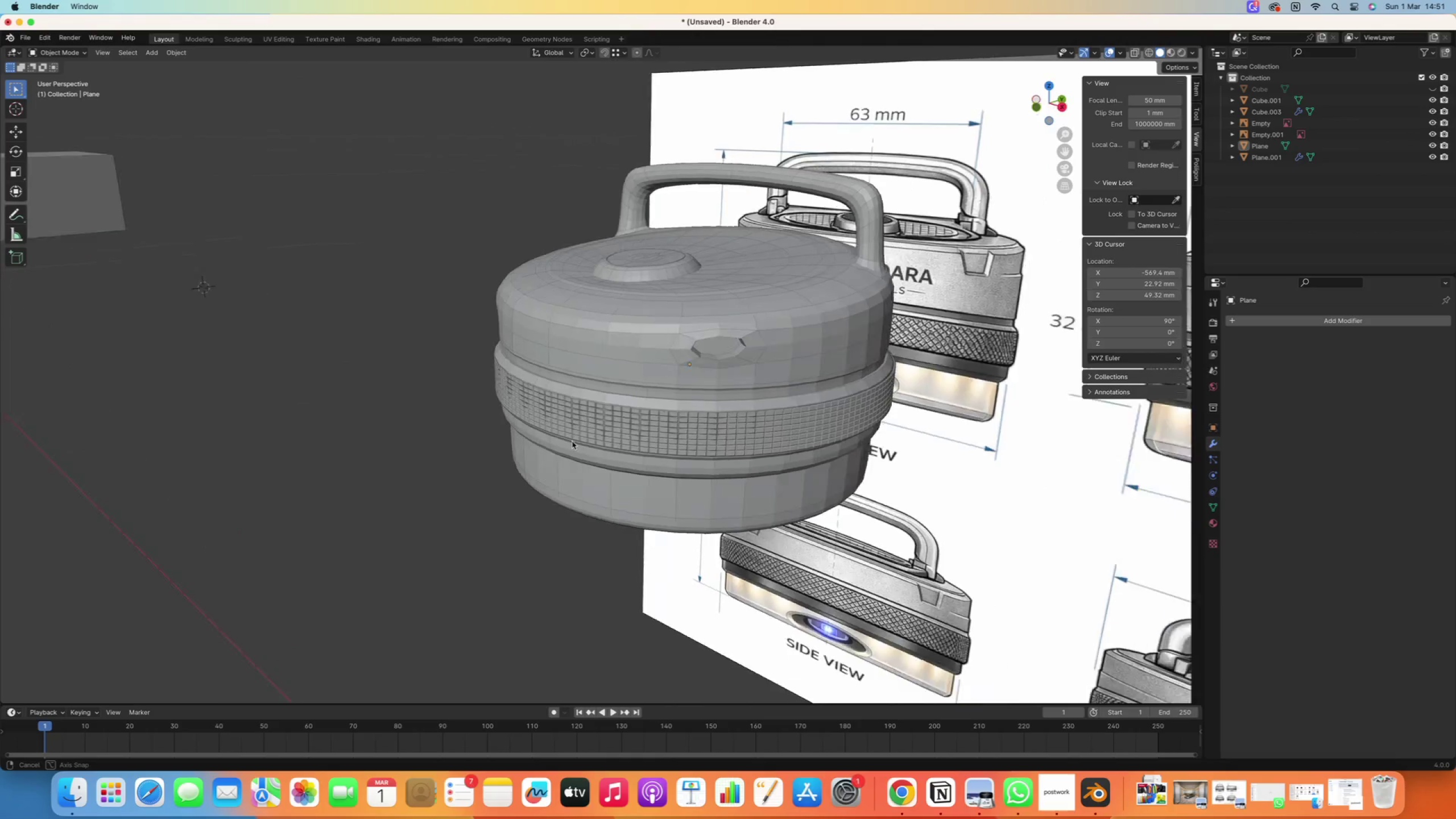 
right_click([591, 345])
 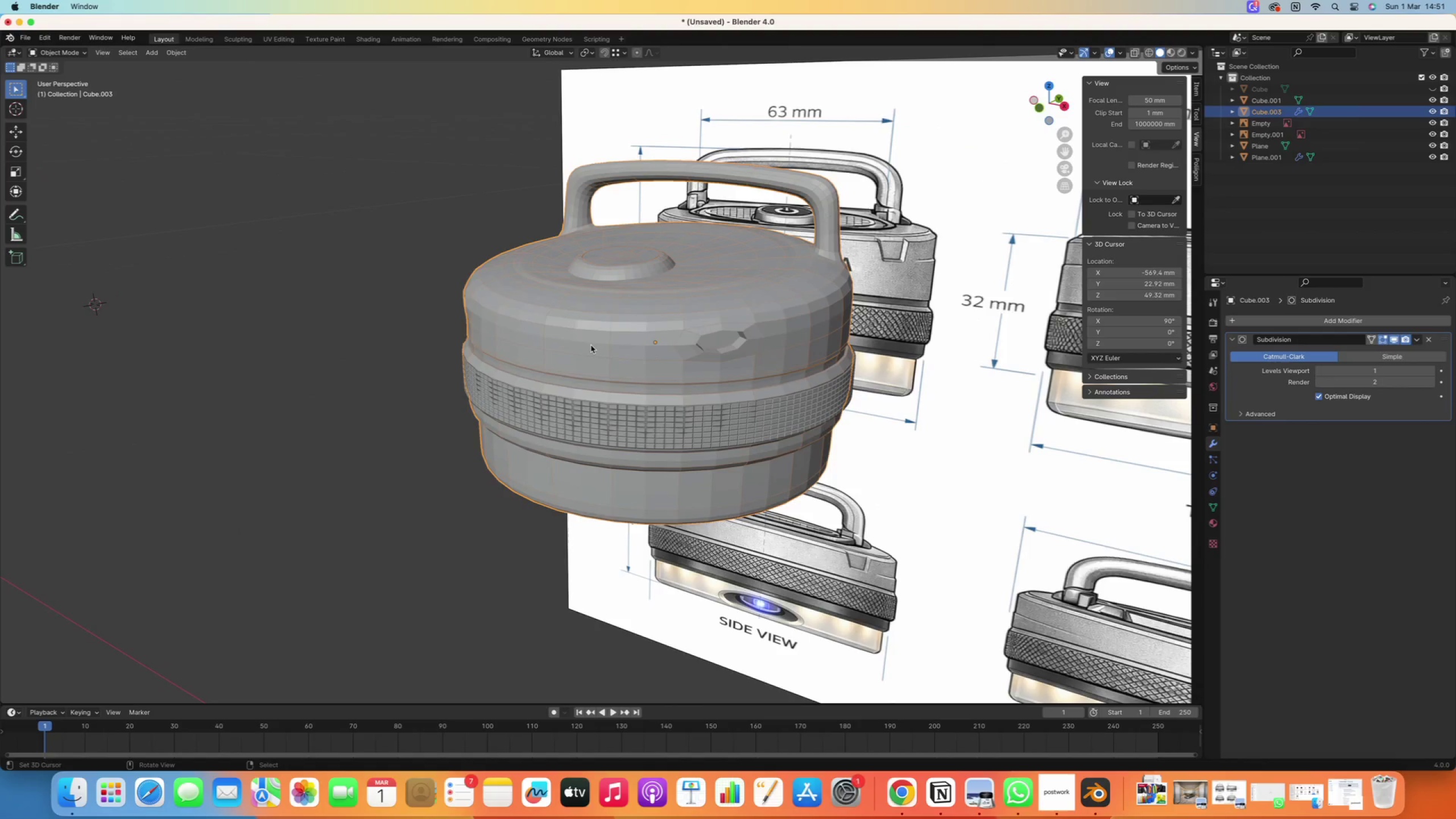 
key(Control+1)
 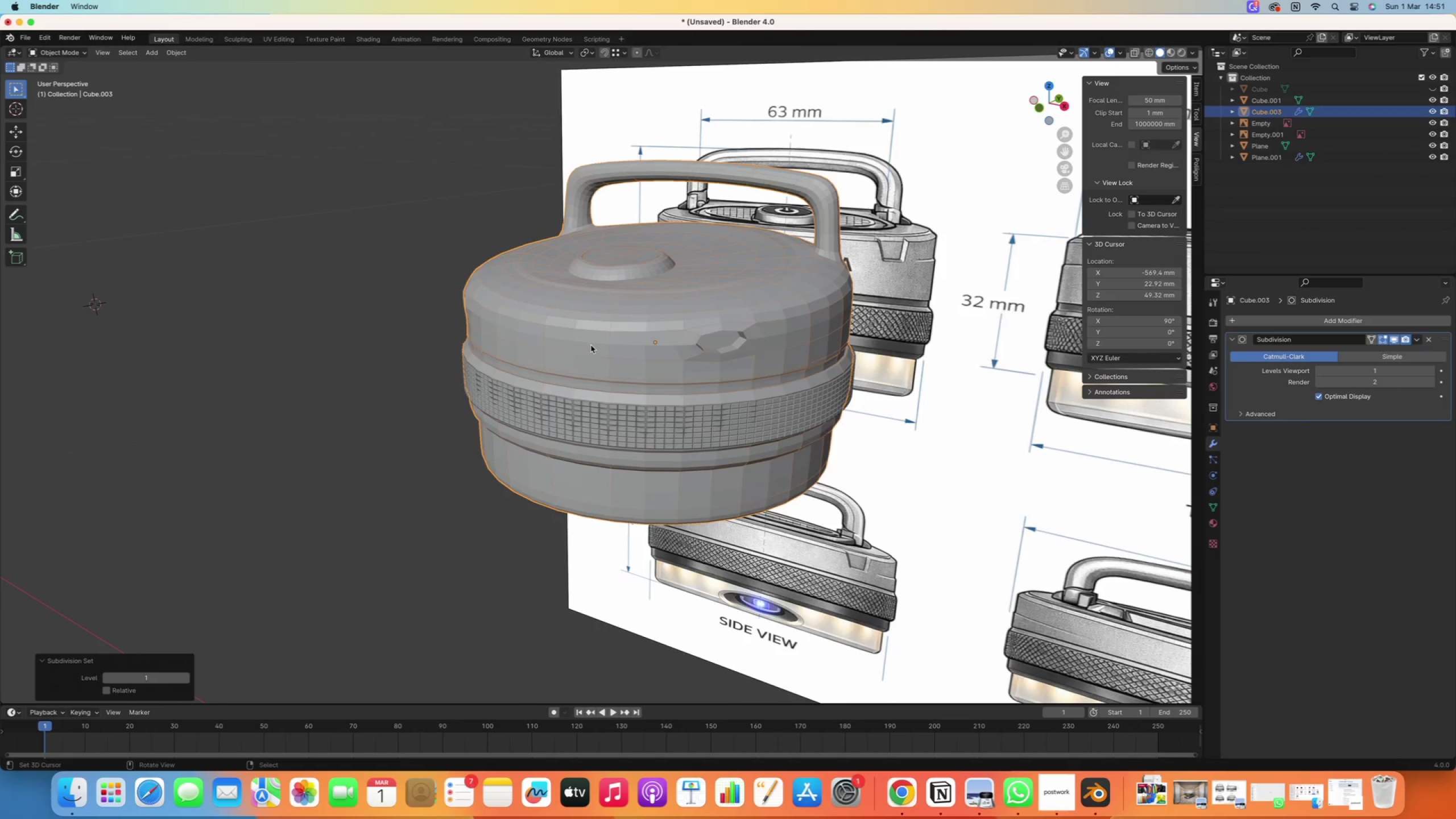 
type( sha)
 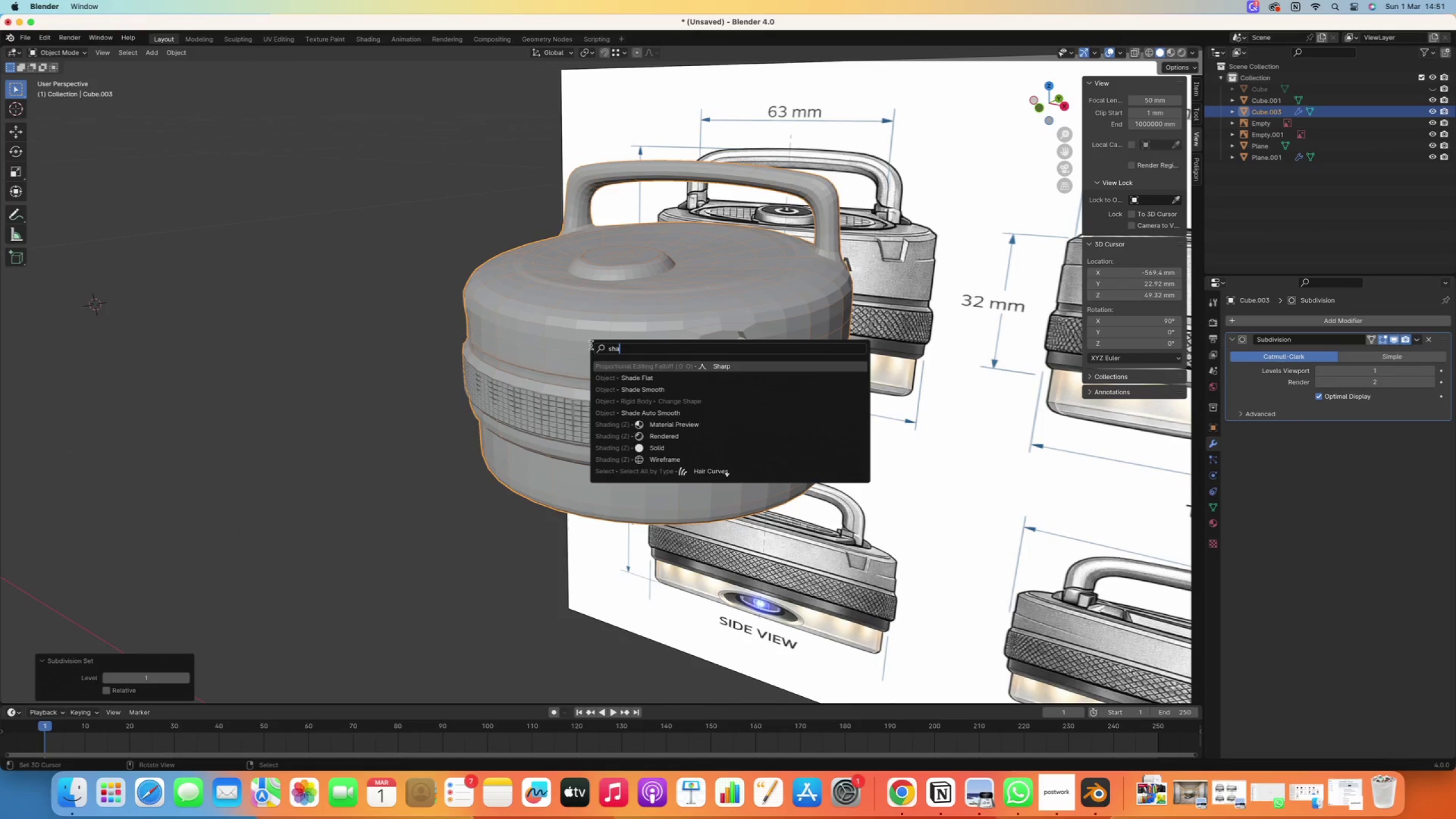 
key(ArrowDown)
 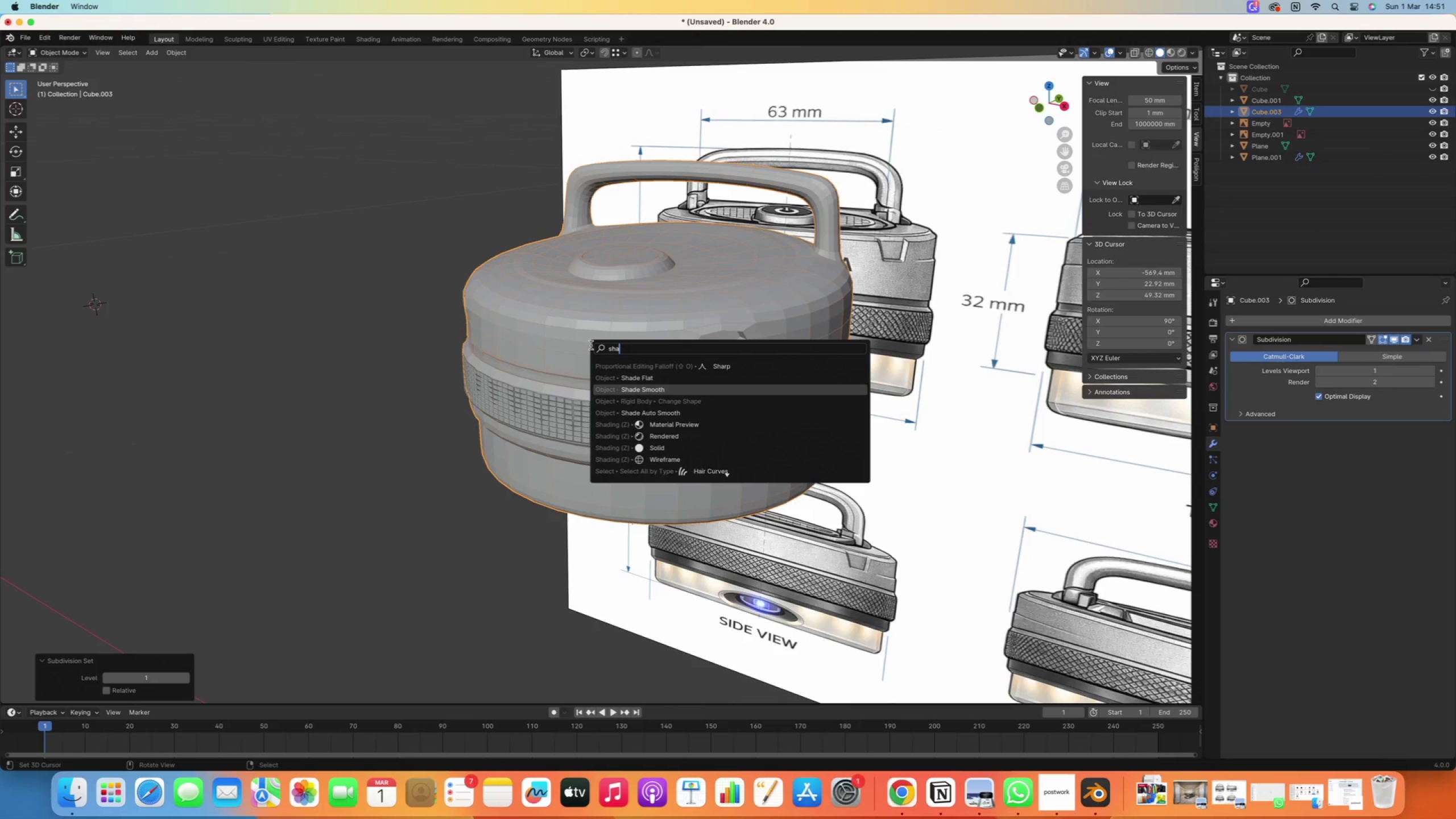 
key(ArrowDown)
 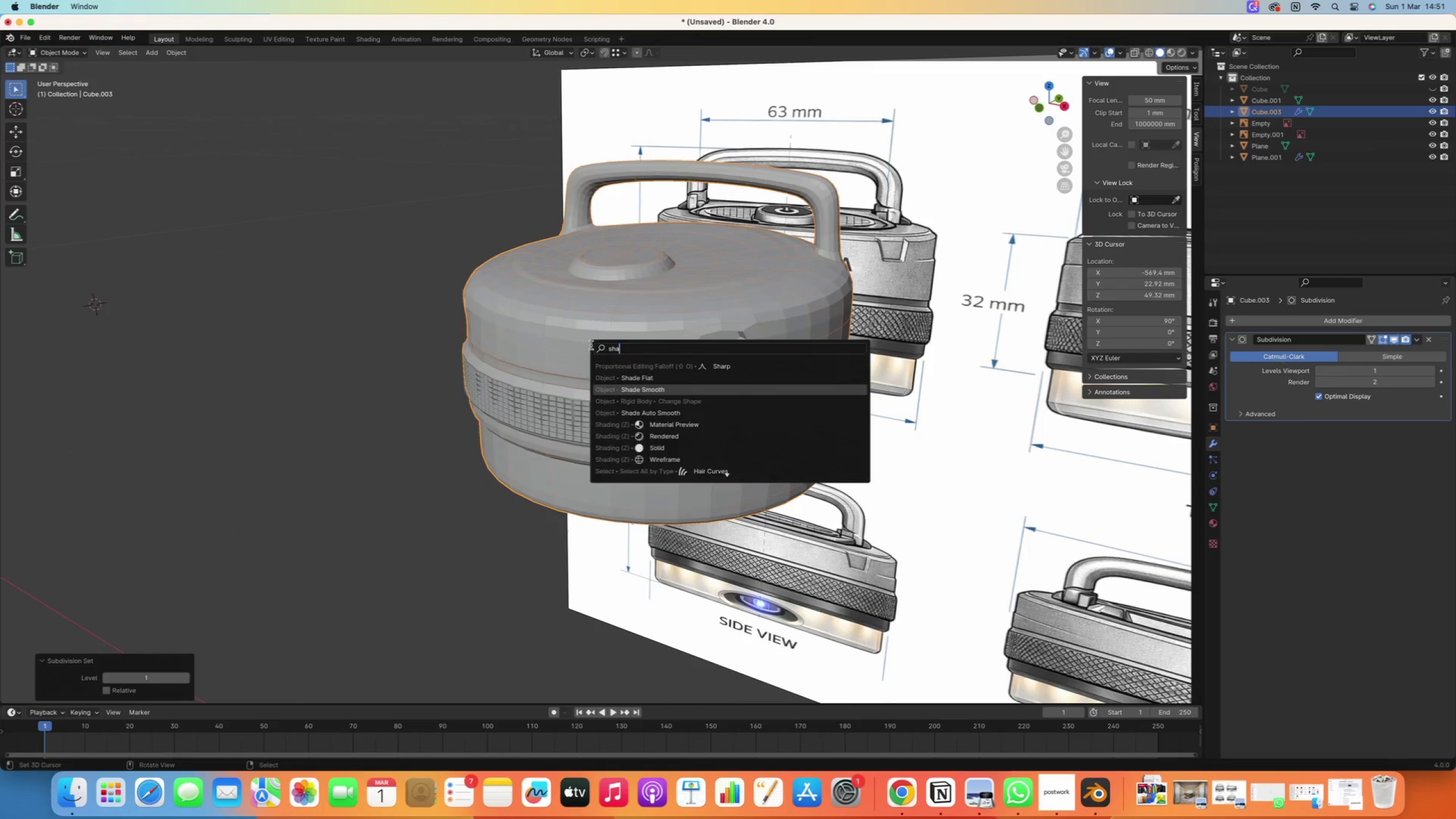 
key(Enter)
 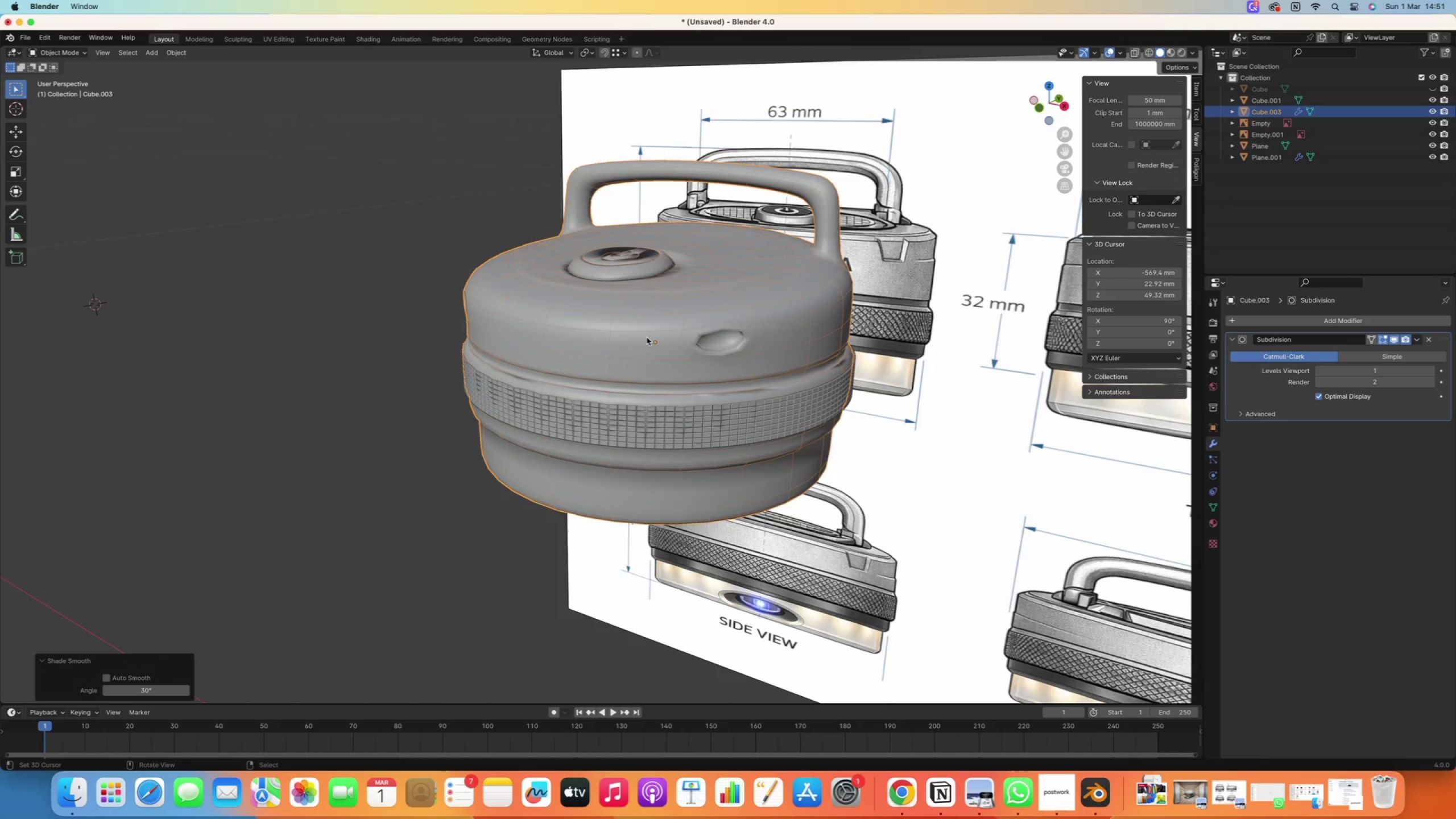 
key(Space)
 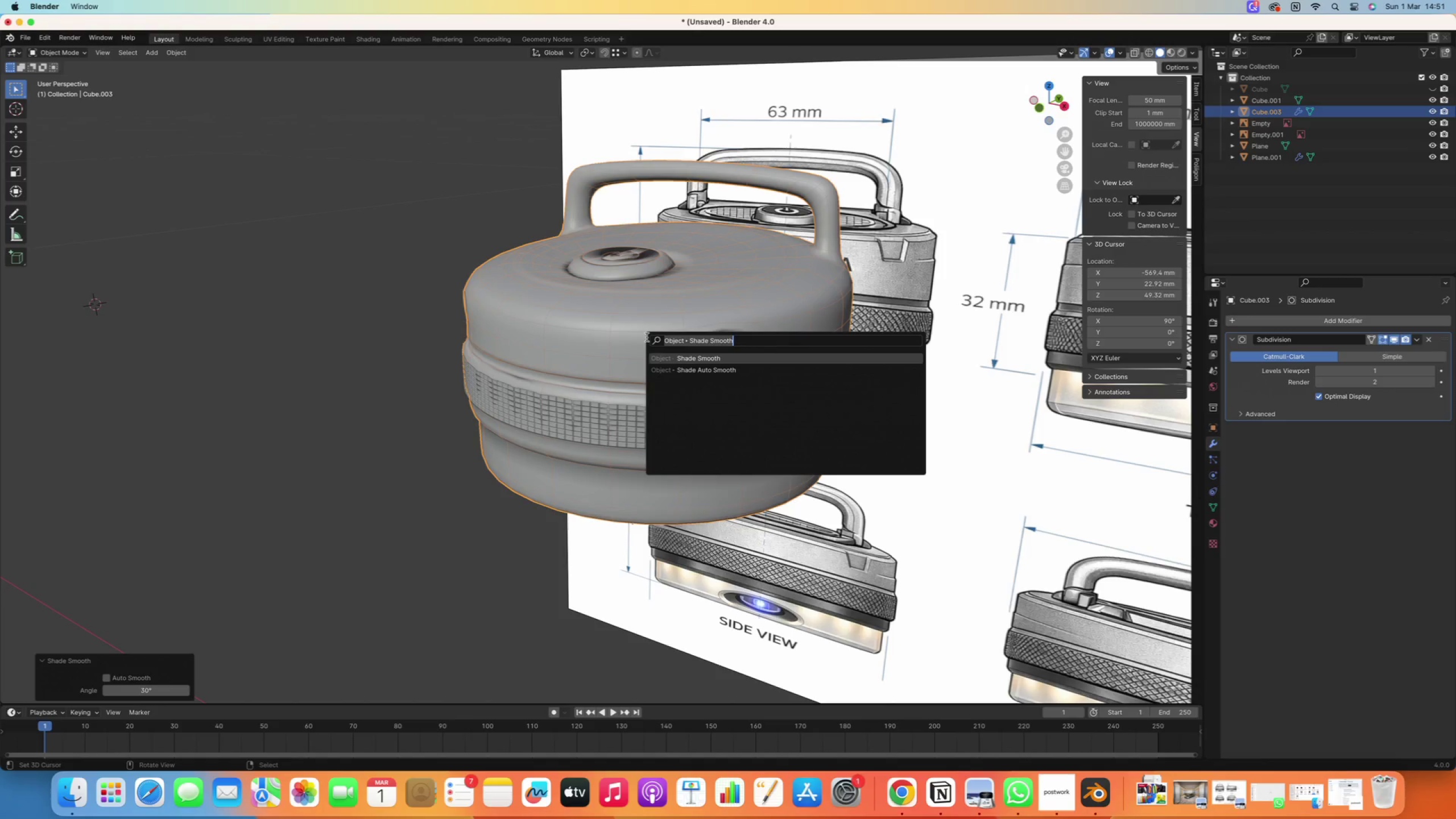 
key(ArrowDown)
 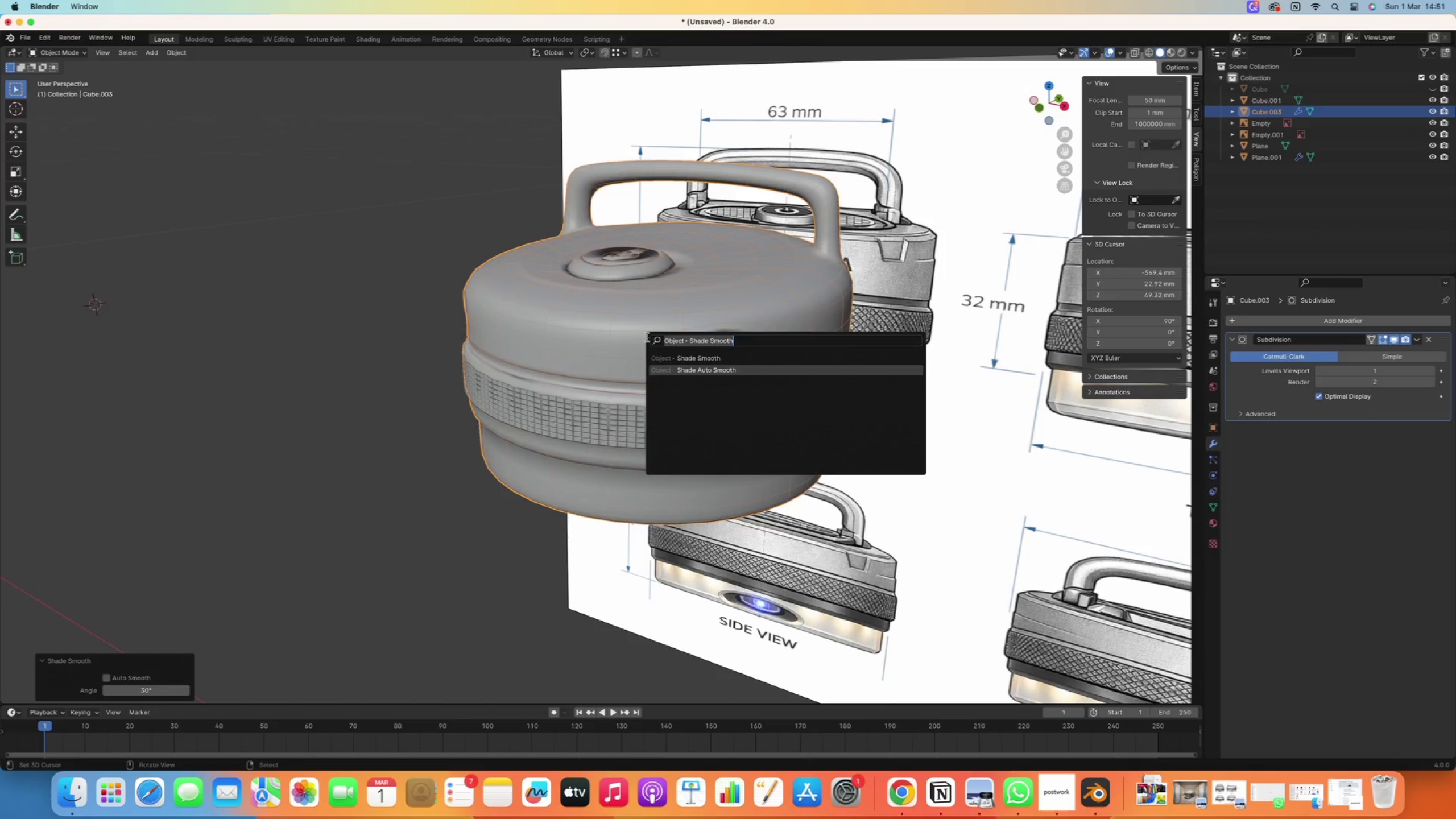 
key(Enter)
 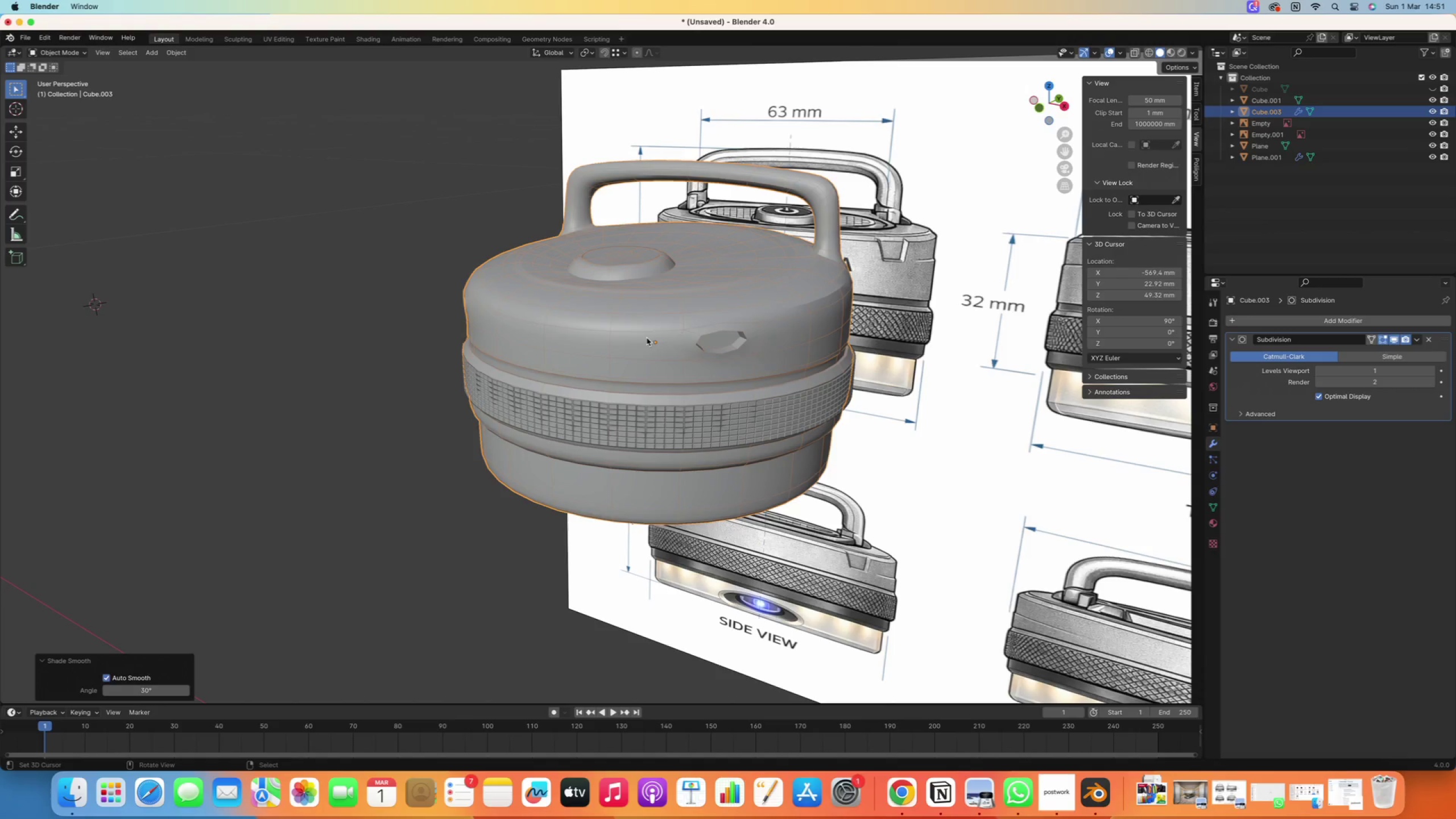 
right_click([400, 229])
 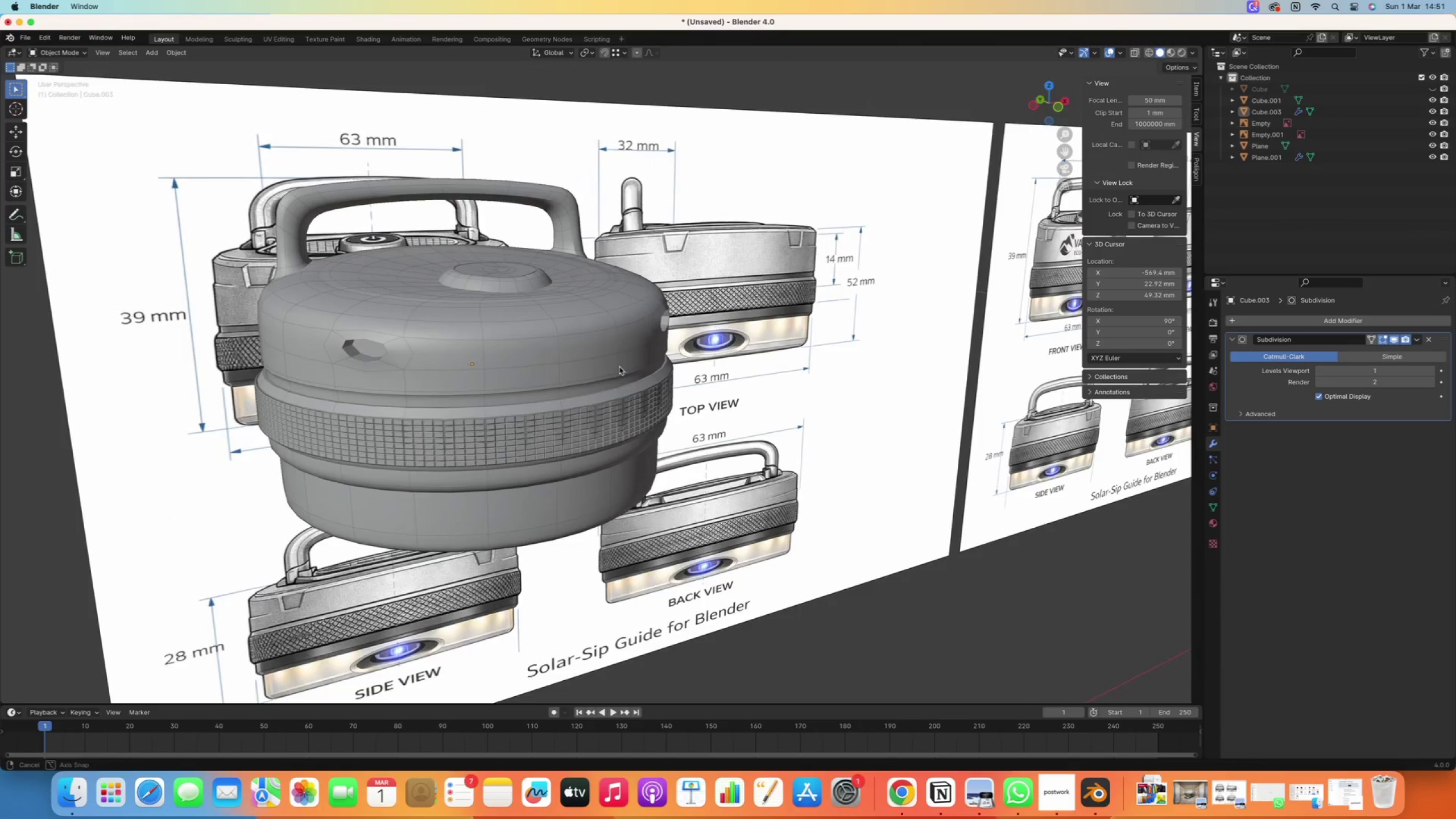 
right_click([488, 449])
 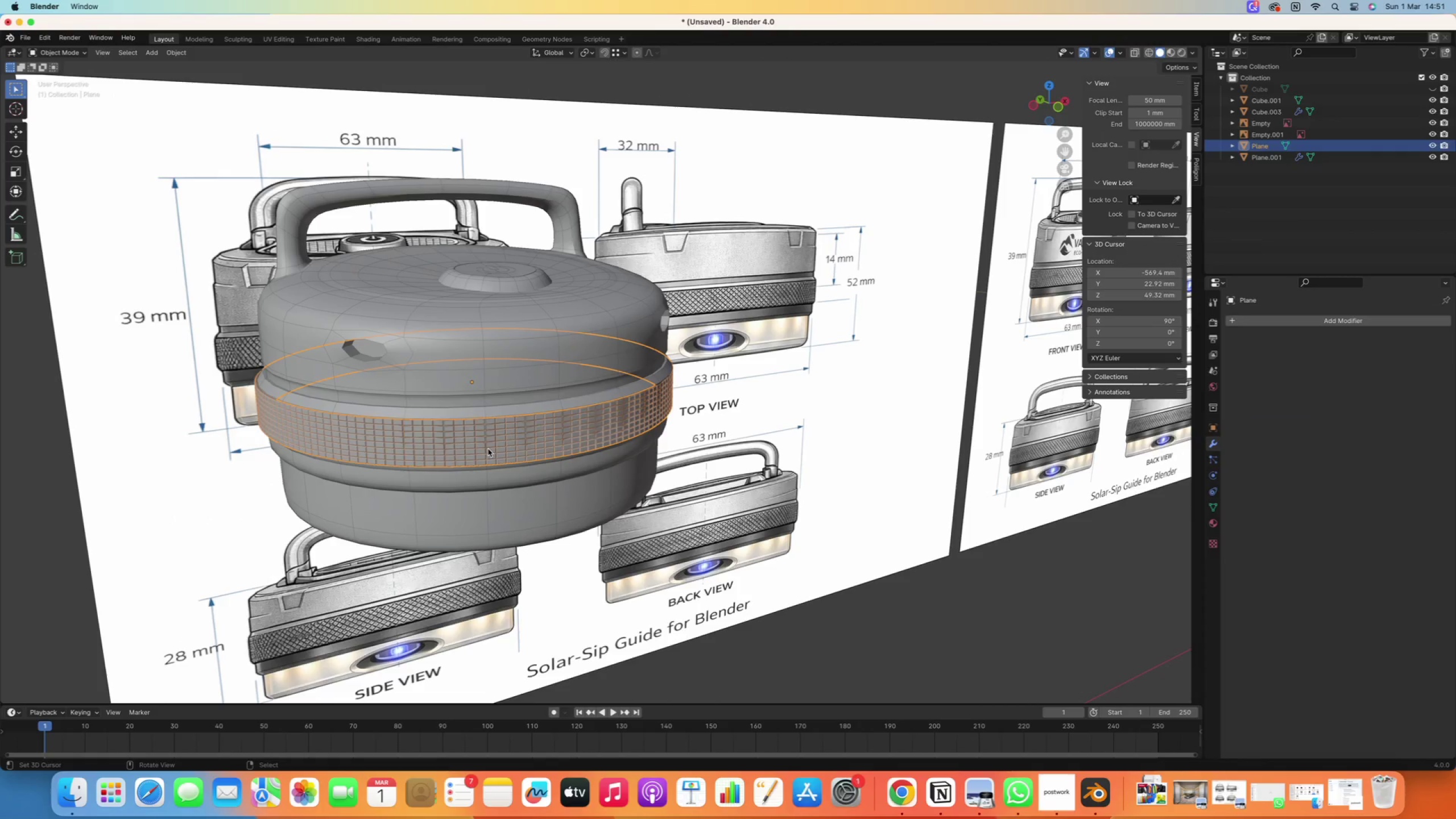 
scroll: coordinate [490, 447], scroll_direction: up, amount: 2.0
 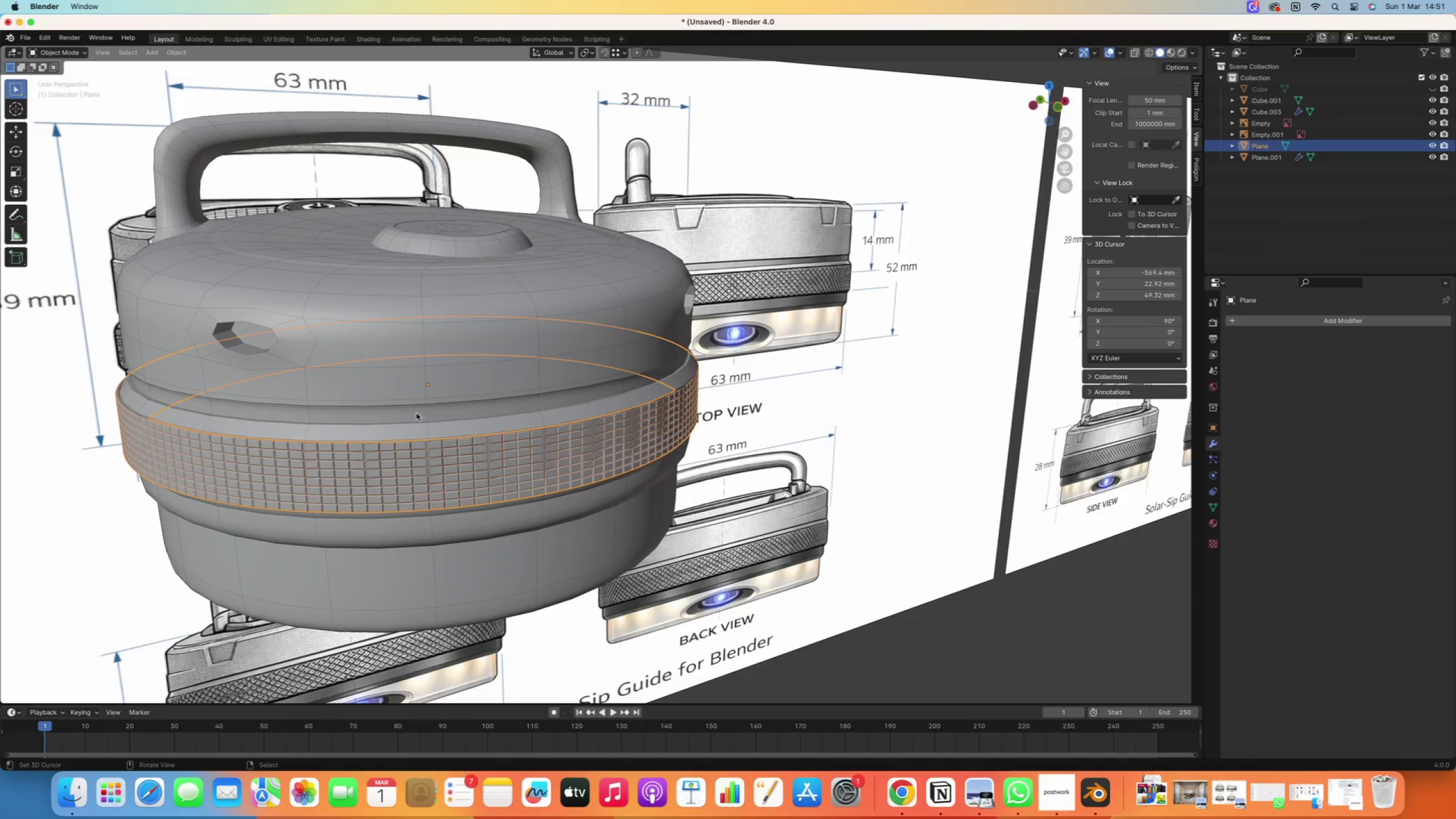 
key(S)
 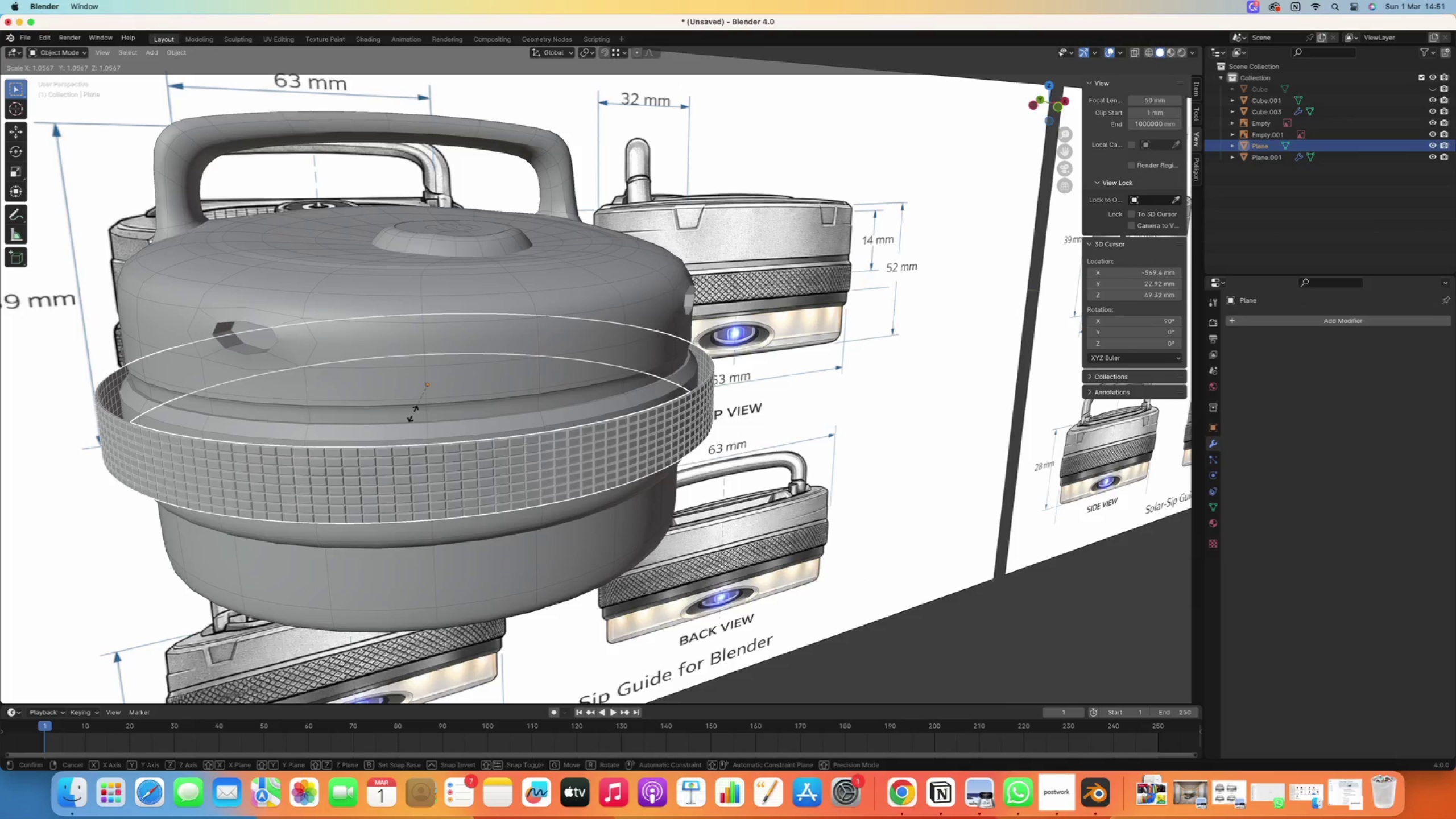 
hold_key(key=ShiftRight, duration=5.75)
left_click([363, 410])
 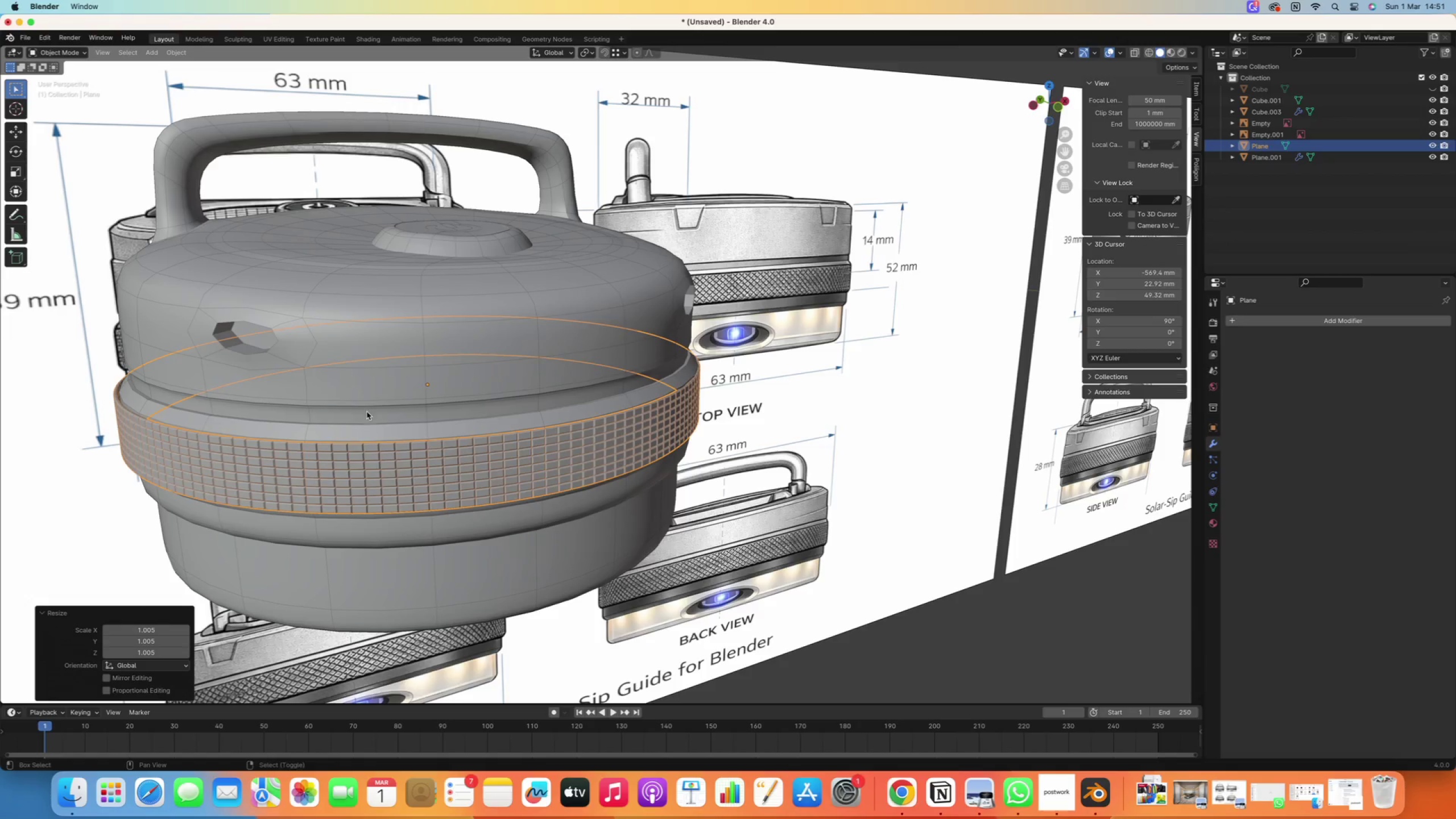 
scroll: coordinate [474, 456], scroll_direction: down, amount: 10.0
 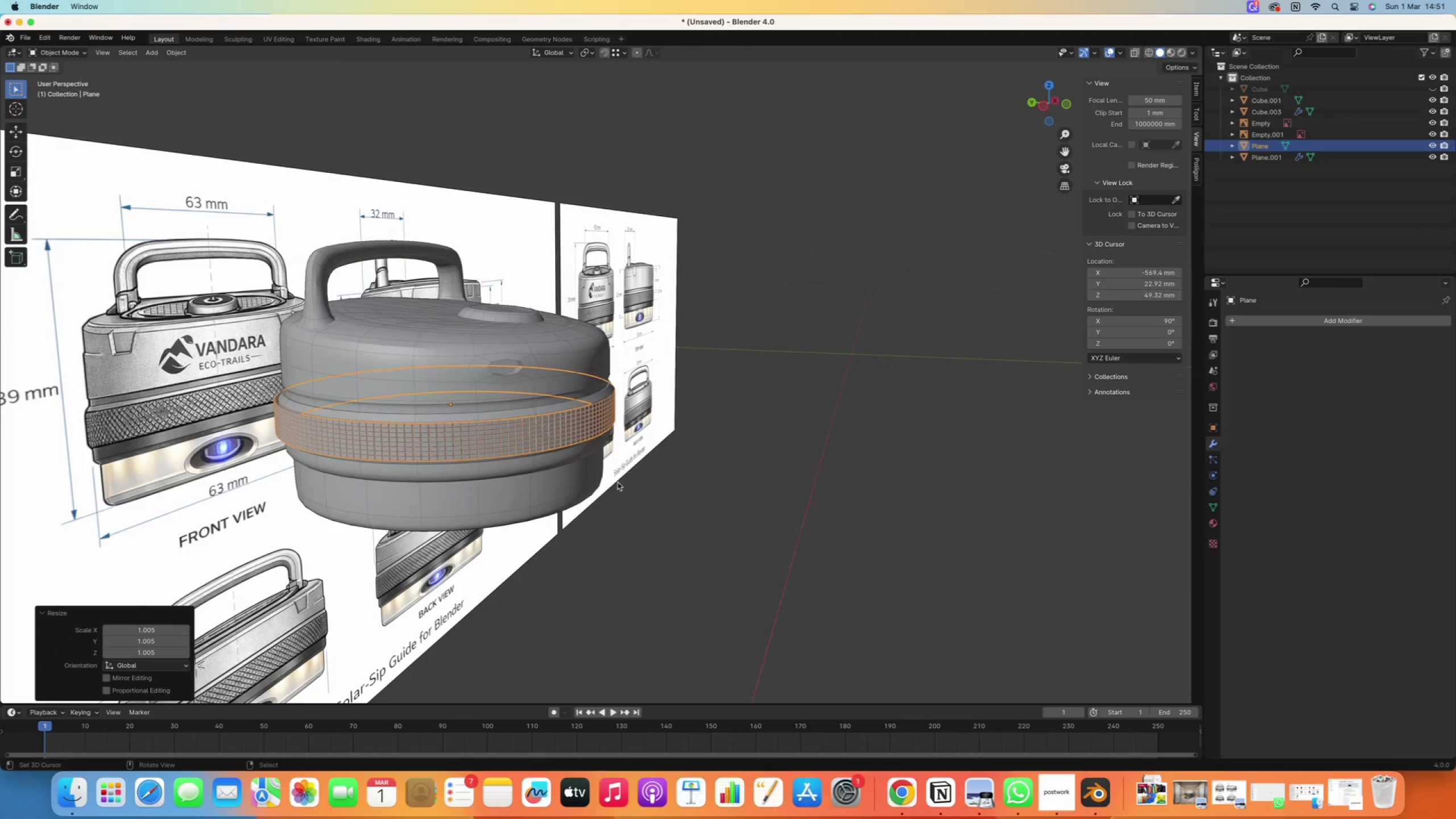 
right_click([724, 541])
 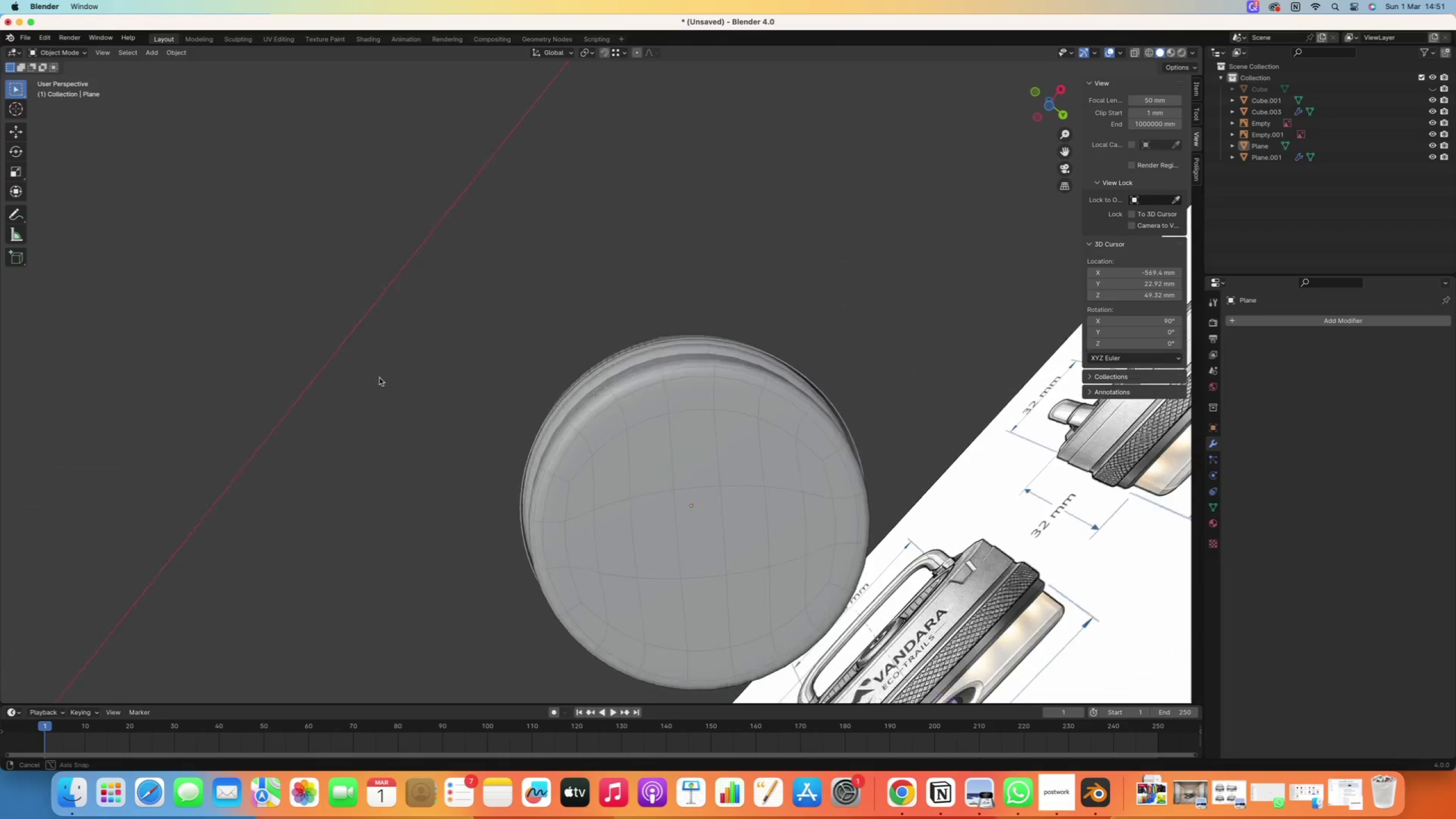 
wait(6.51)
 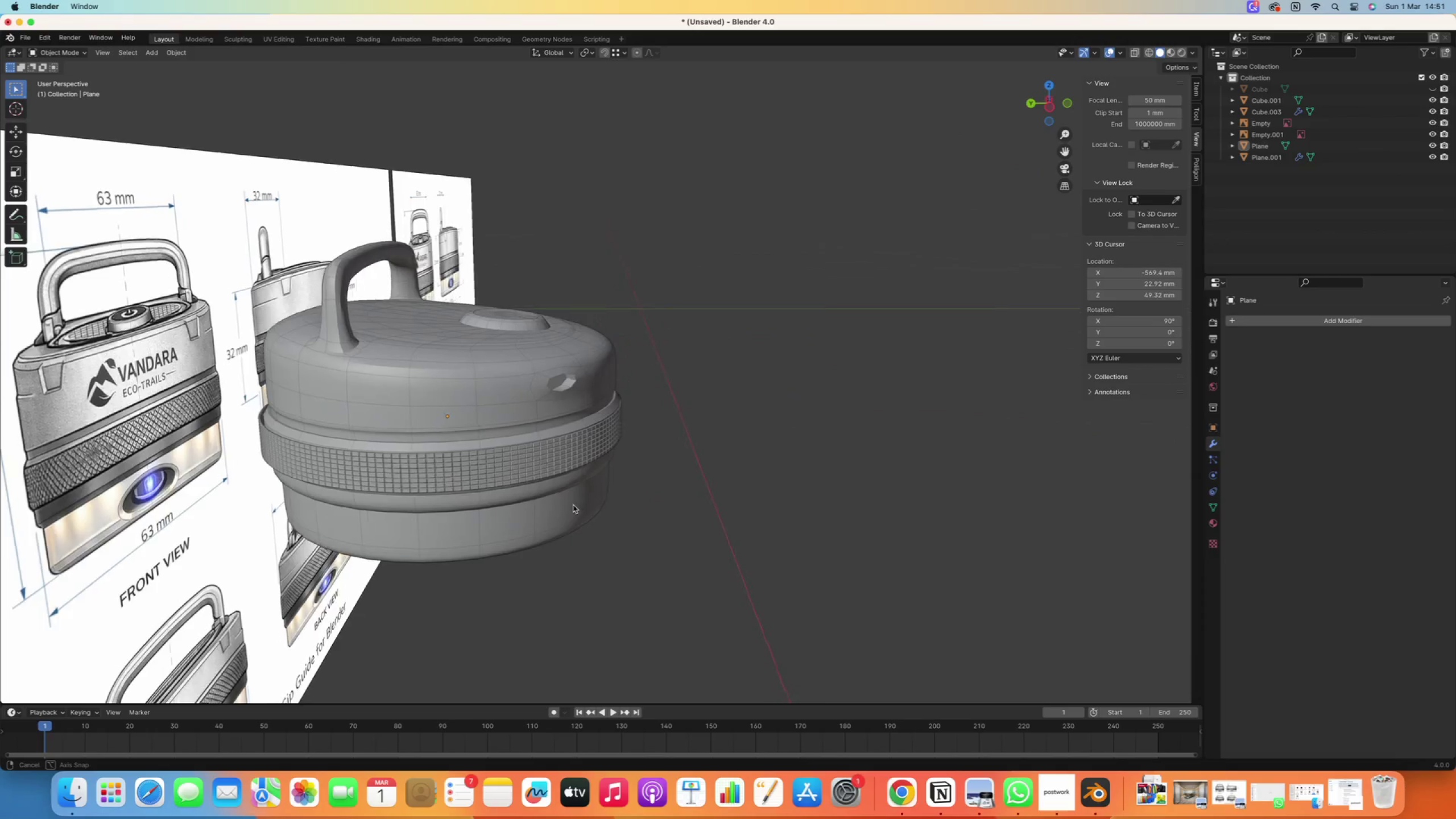 
right_click([541, 424])
 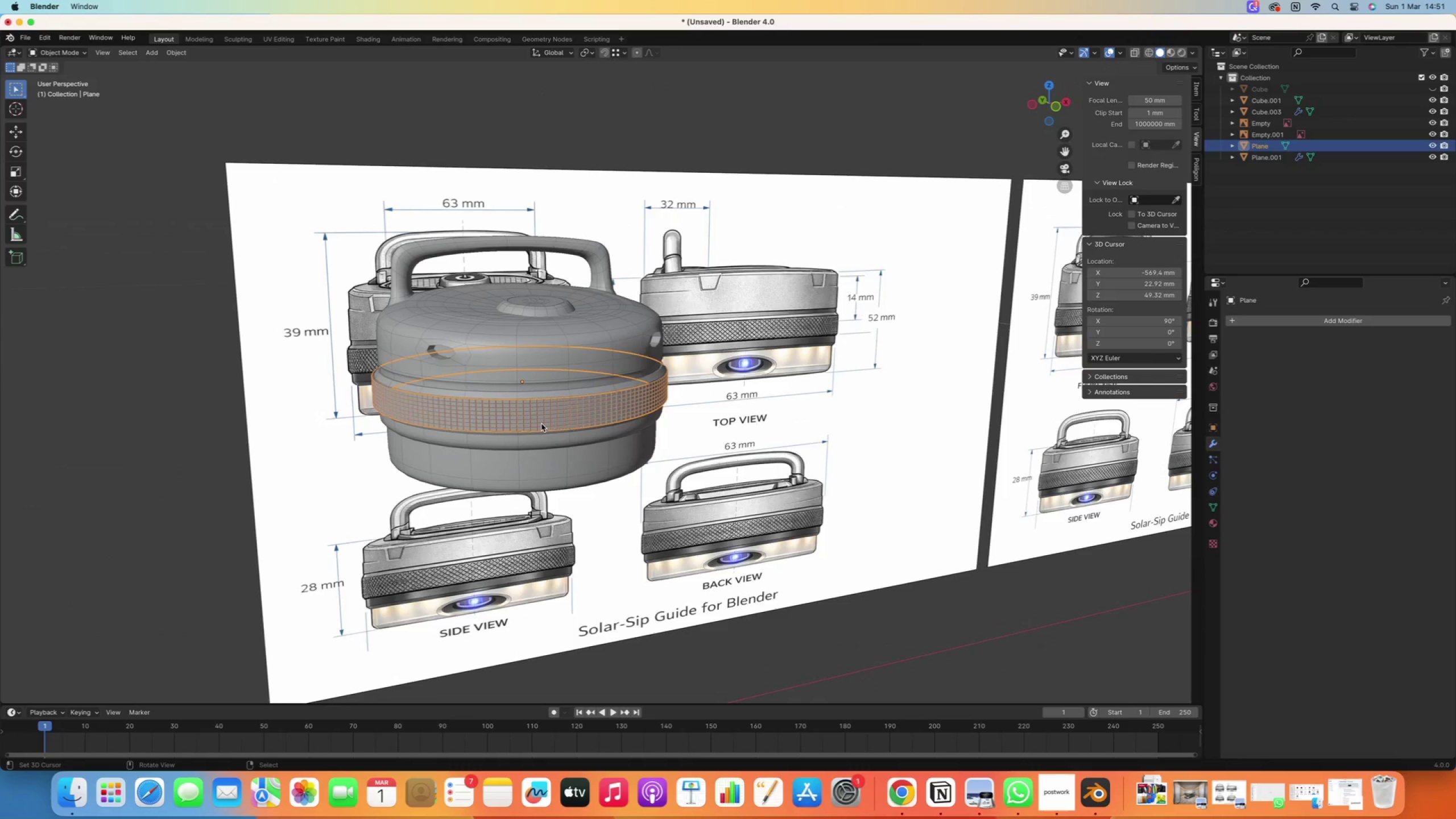 
key(Numpad7)
 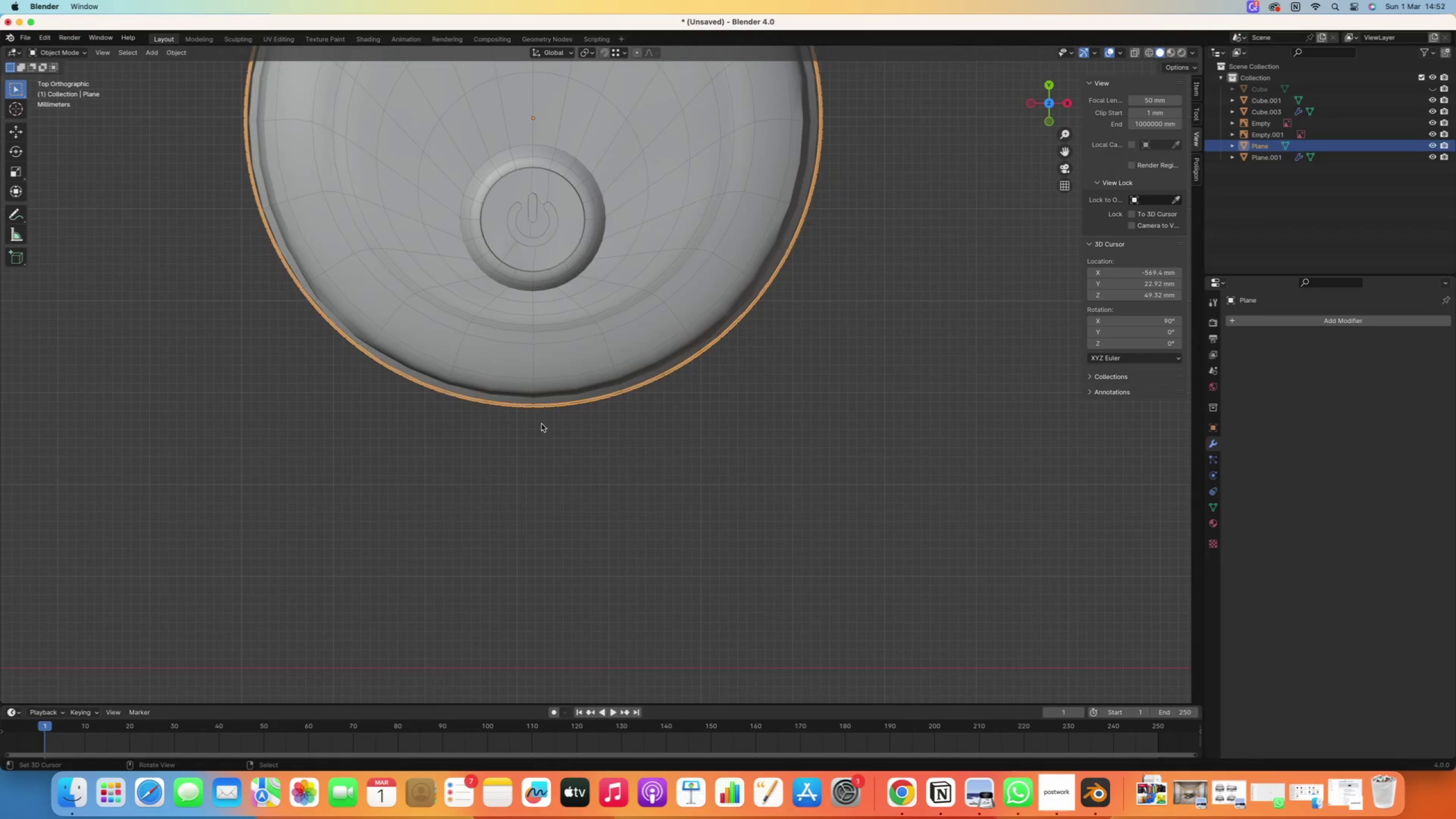 
scroll: coordinate [541, 424], scroll_direction: up, amount: 5.0
 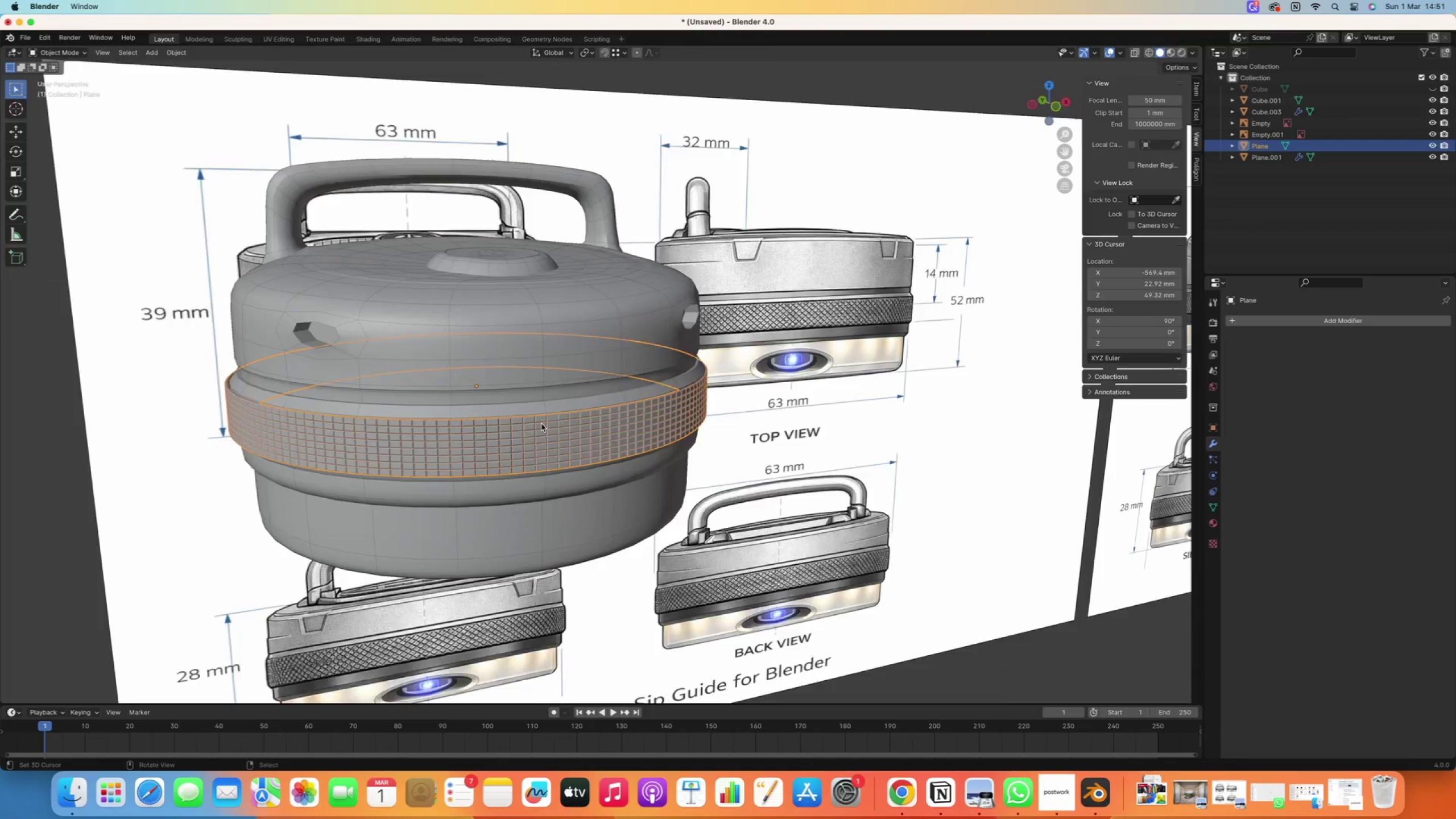 
hold_key(key=ShiftRight, duration=1.02)
 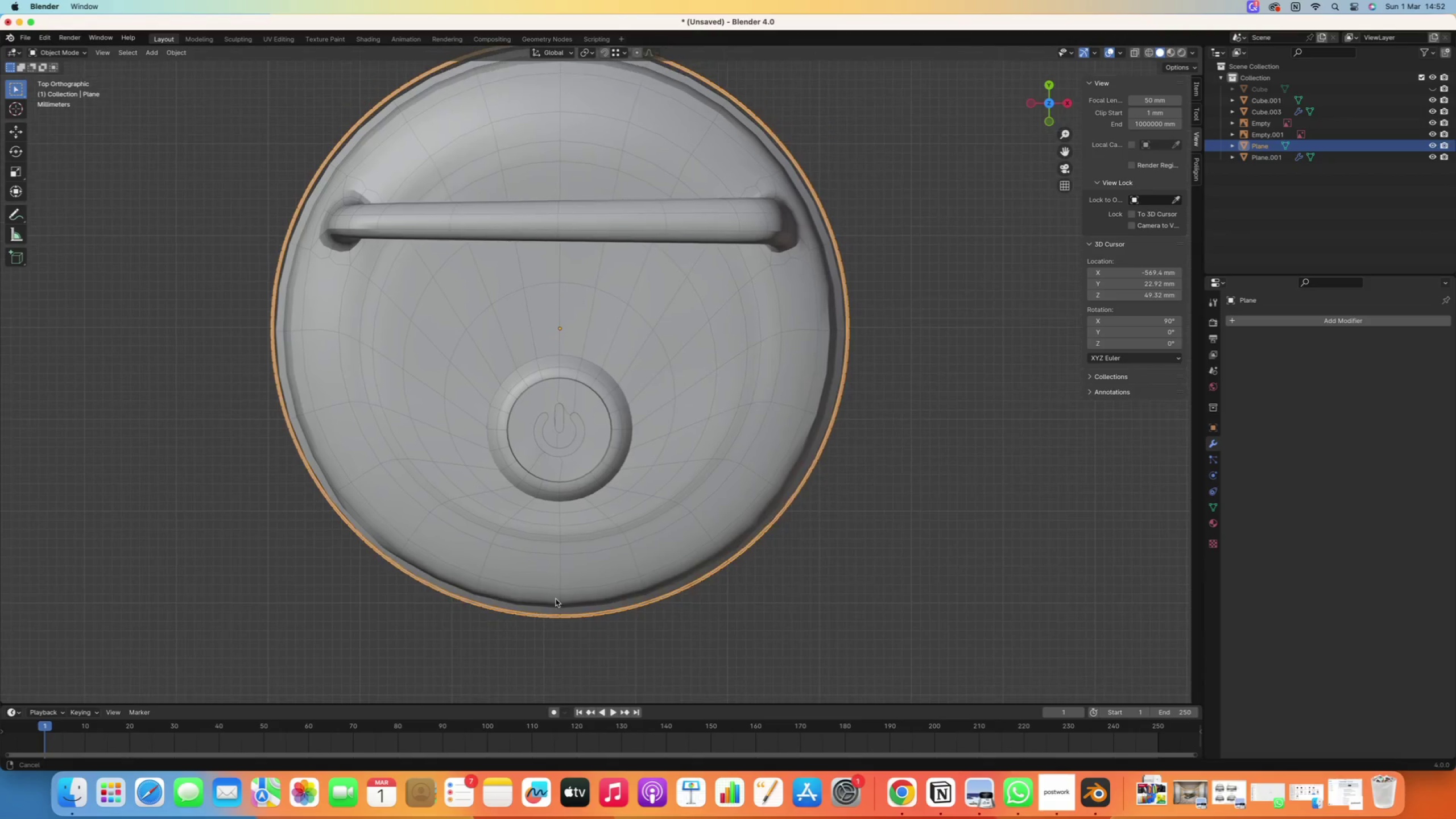 
hold_key(key=ShiftRight, duration=0.62)
 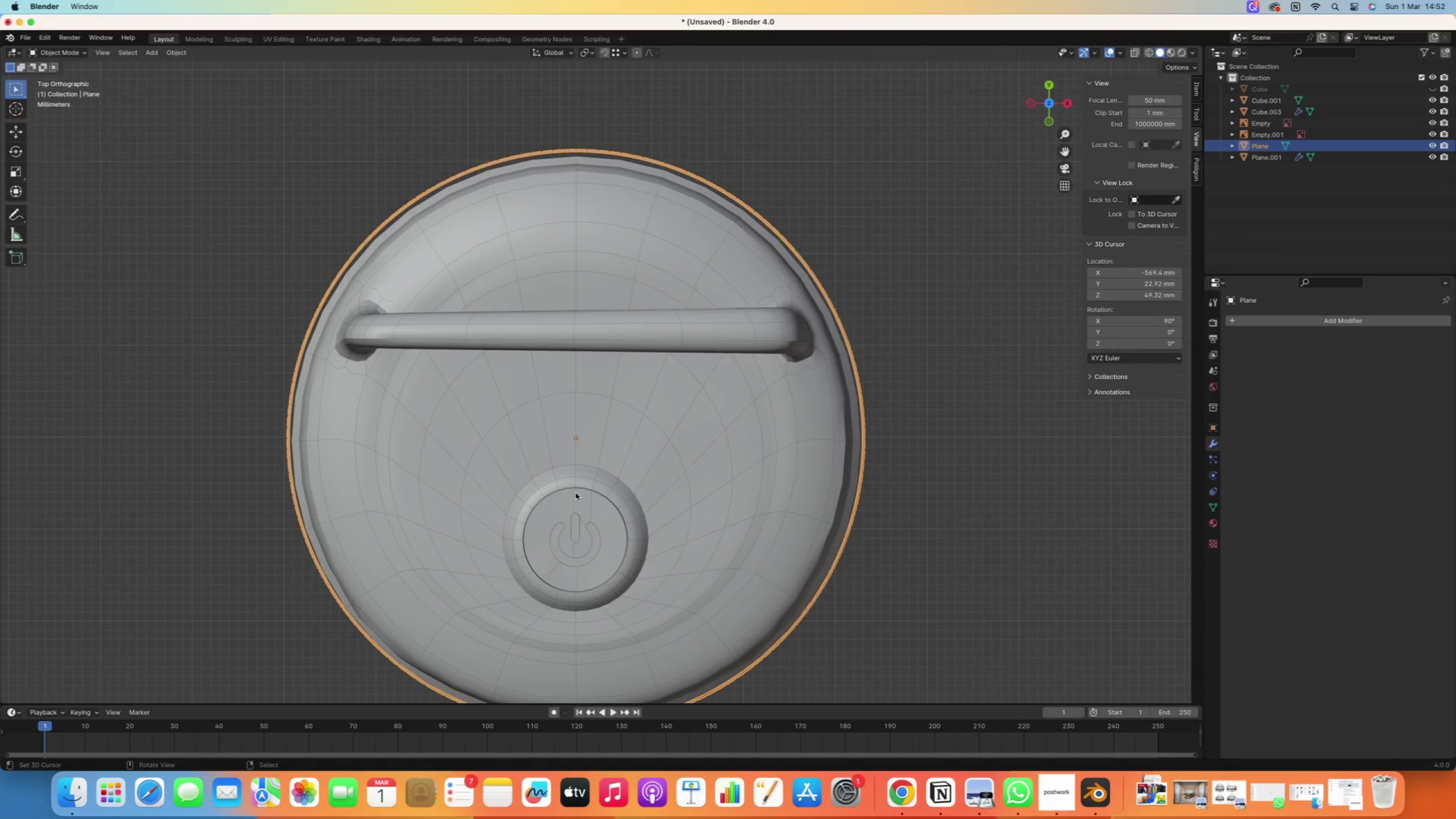 
key(G)
 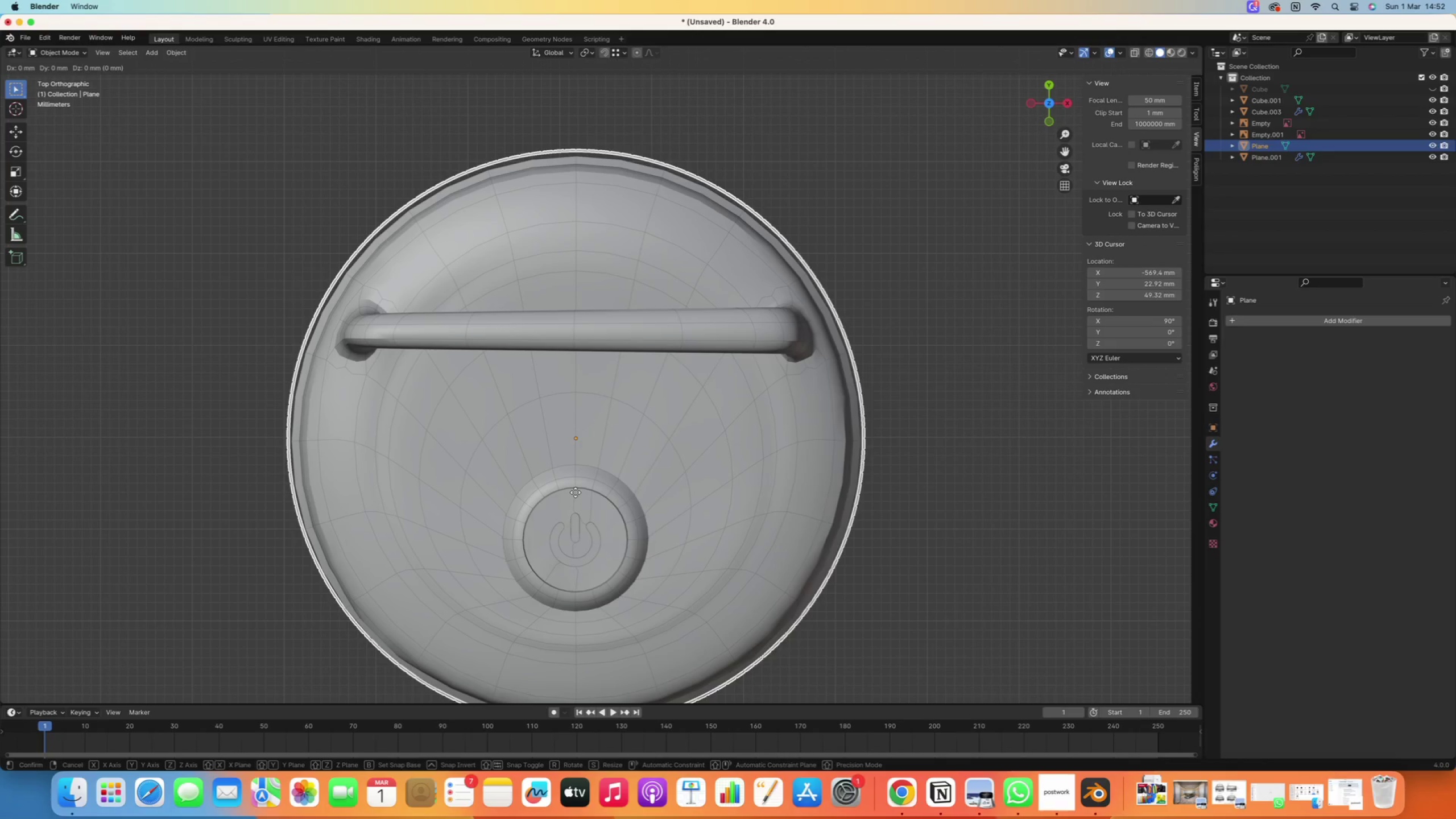 
key(Slash)
 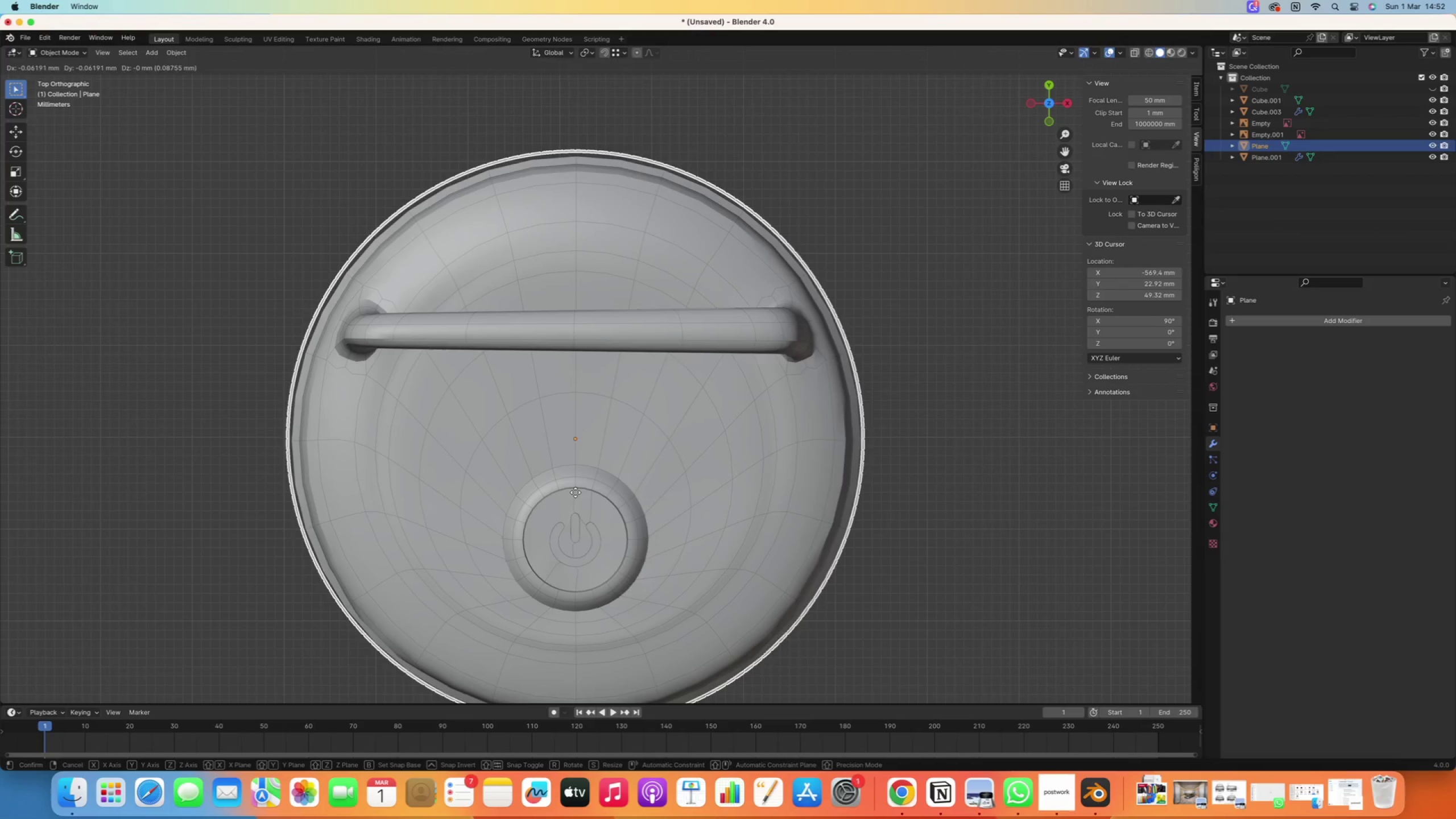 
key(Y)
 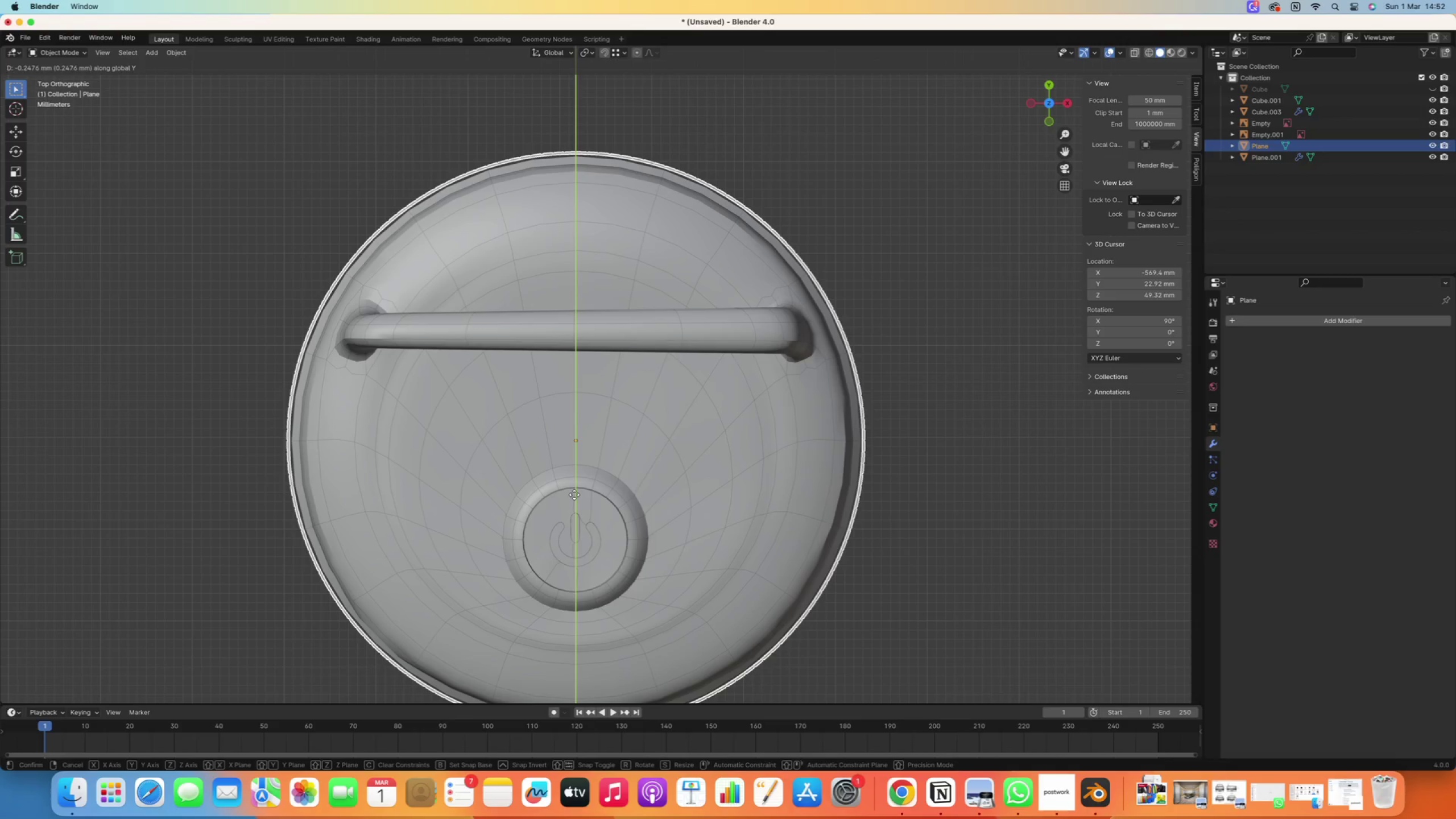 
left_click([574, 495])
 